 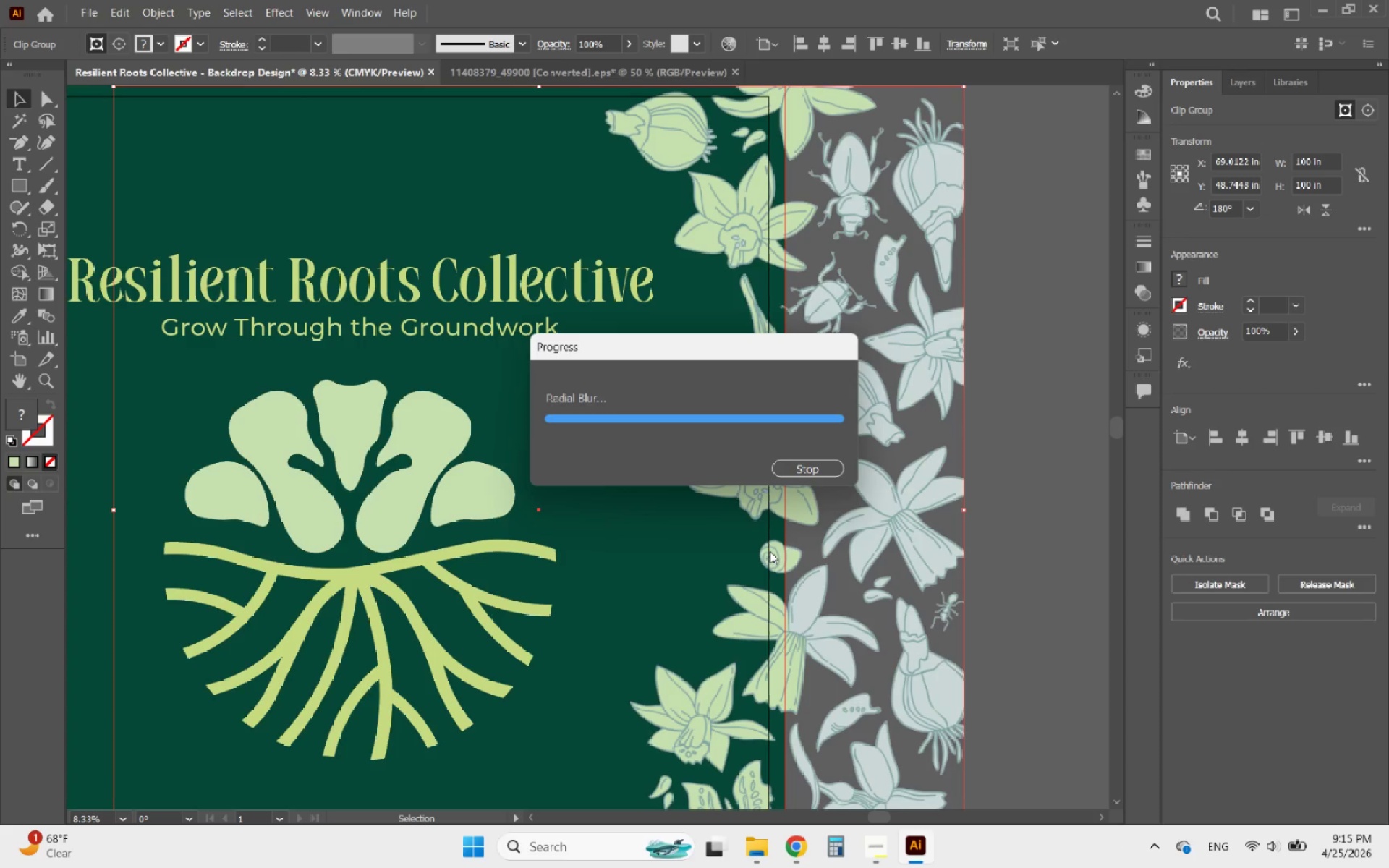 
hold_key(key=AltLeft, duration=0.5)
scroll: coordinate [736, 520], scroll_direction: down, amount: 3.0
 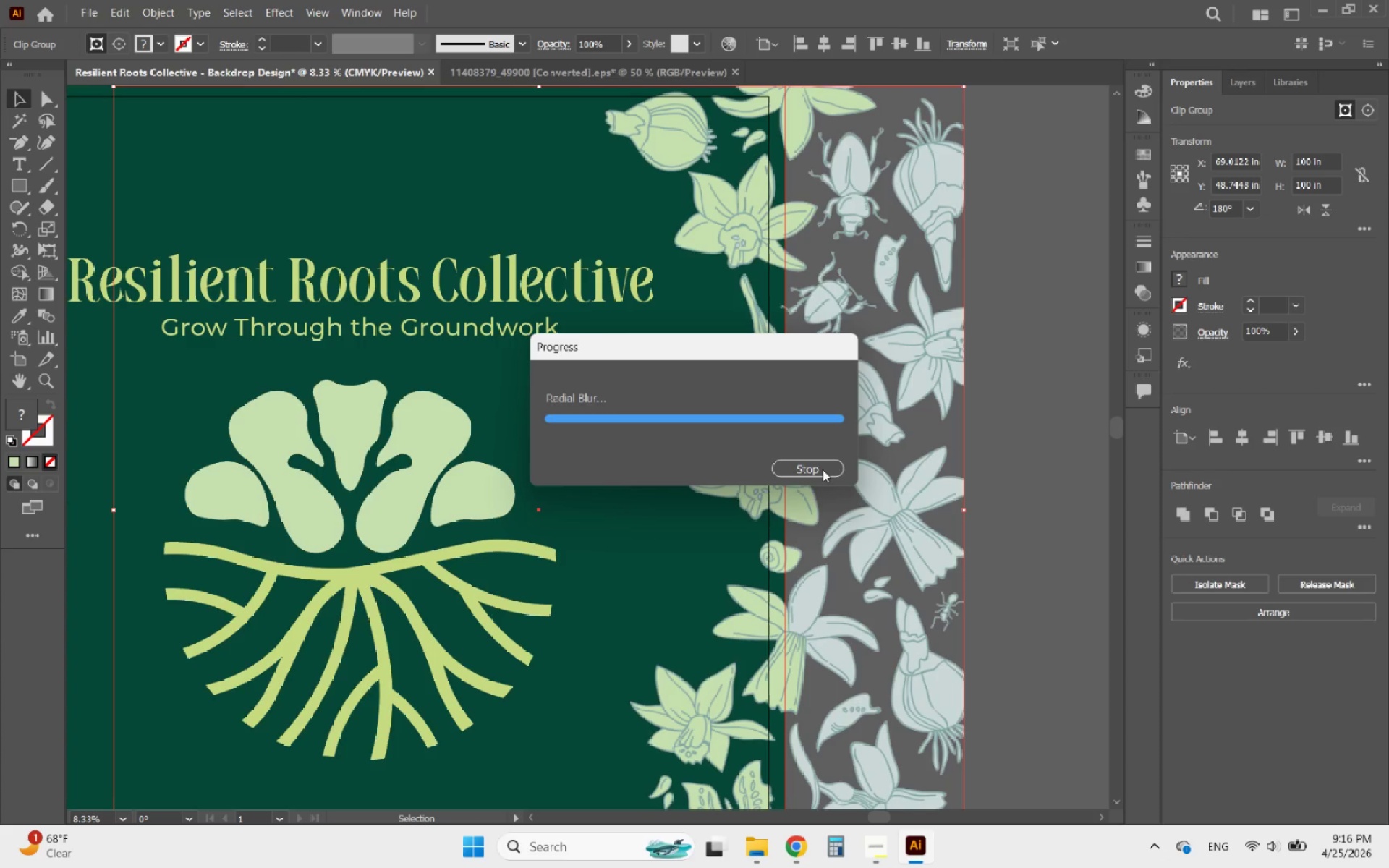 
wait(20.07)
 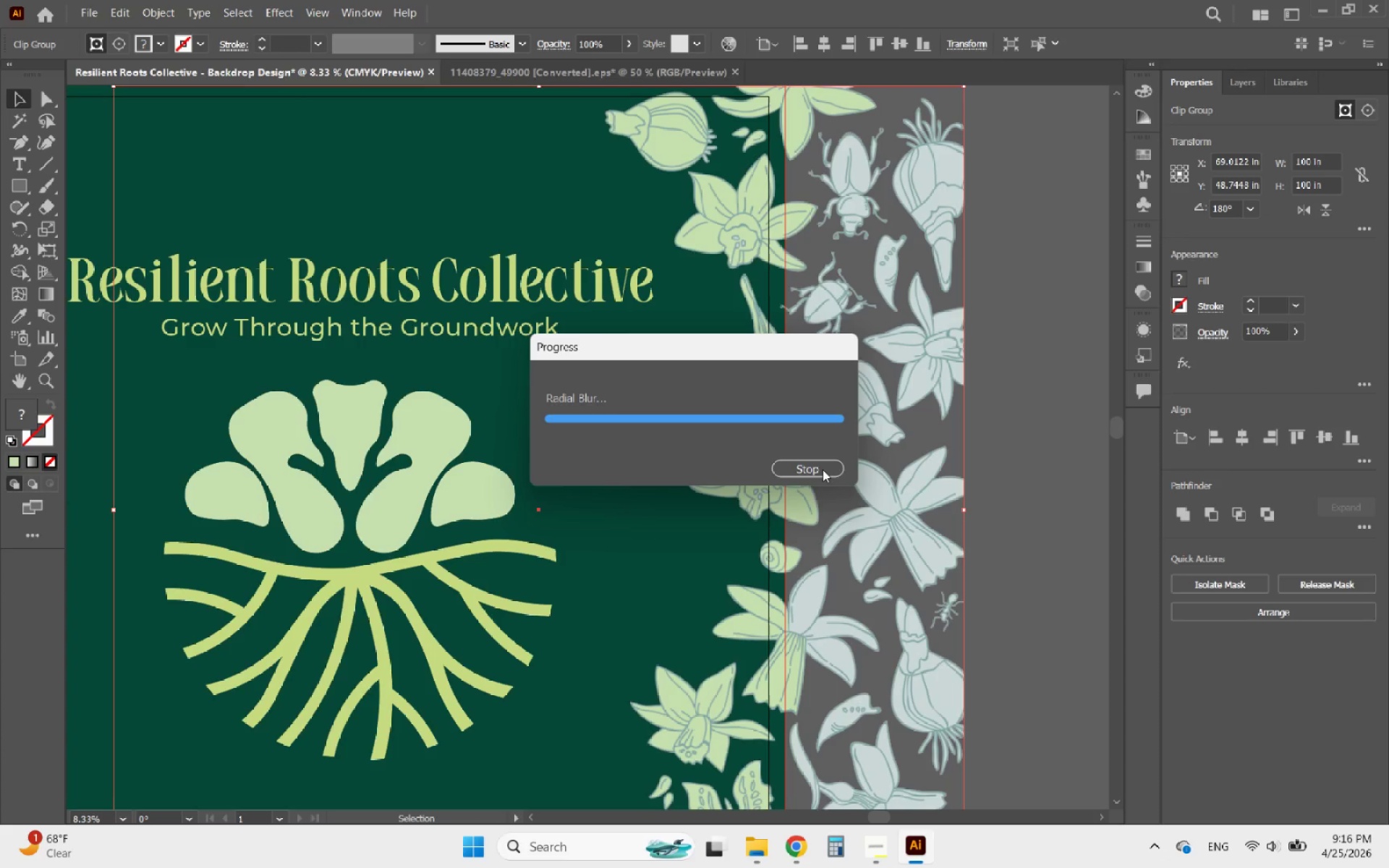 
left_click([821, 469])
 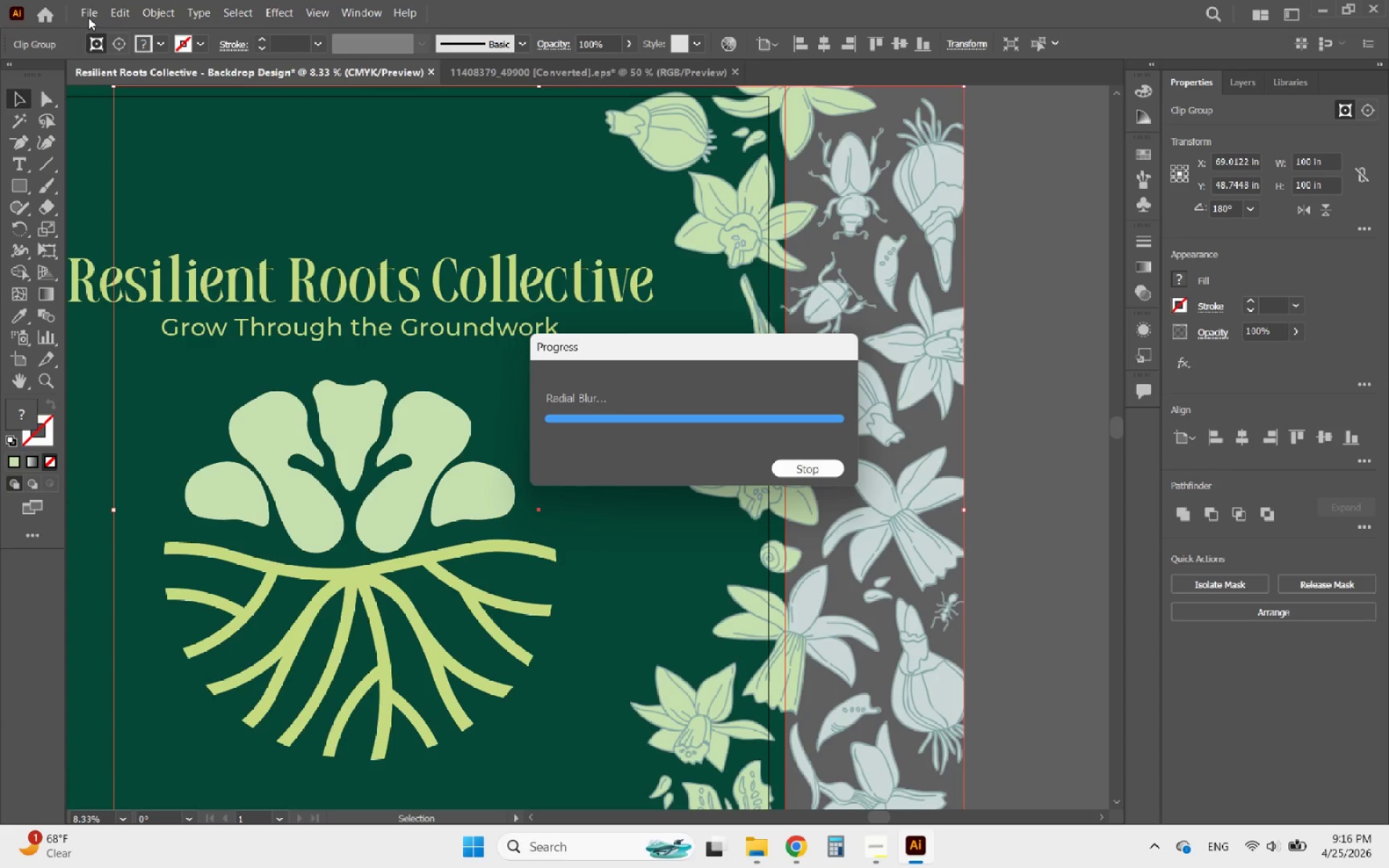 
wait(5.72)
 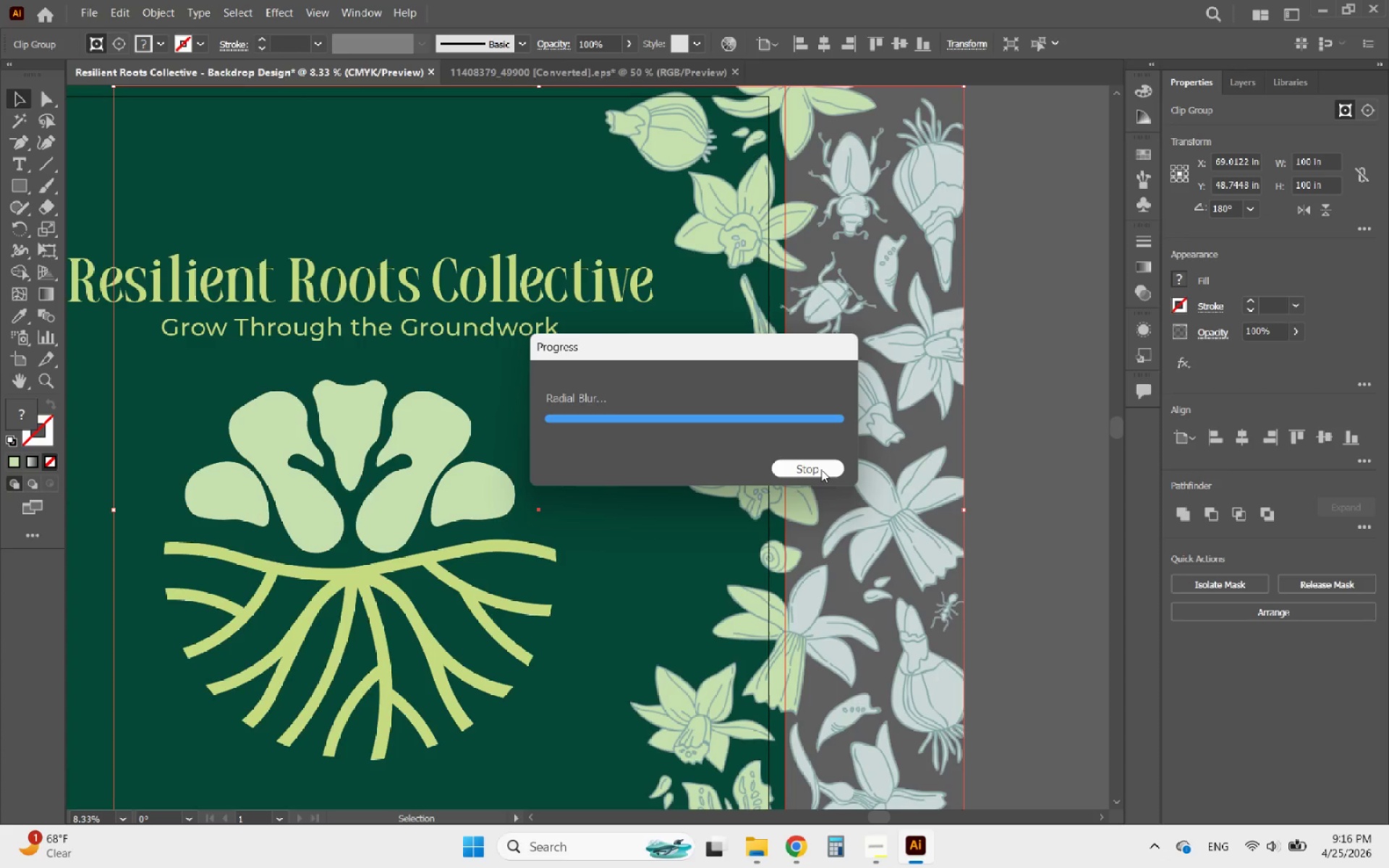 
left_click_drag(start_coordinate=[88, 17], to_coordinate=[1361, 364])
 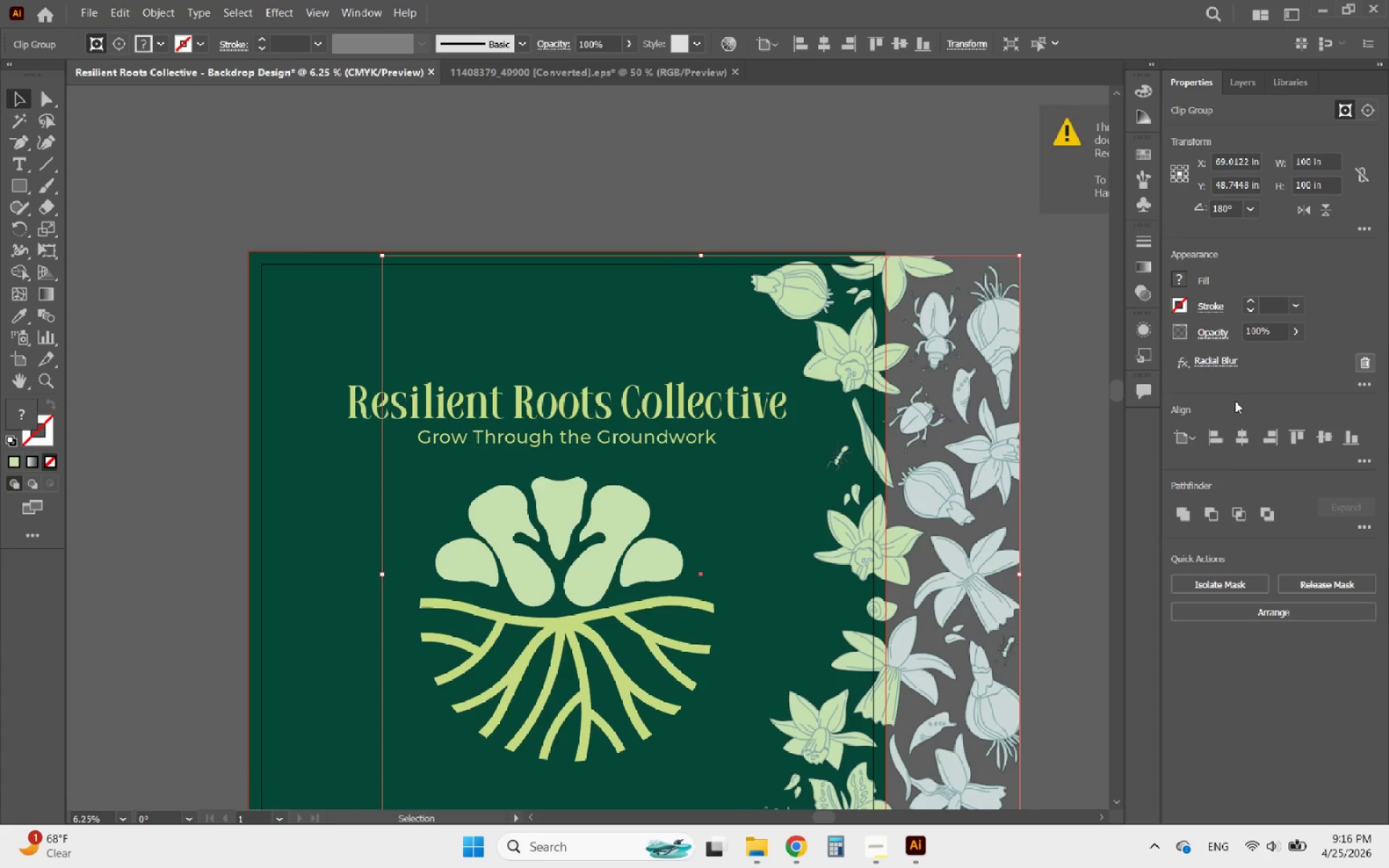 
hold_key(key=AltLeft, duration=1.19)
scroll: coordinate [742, 326], scroll_direction: down, amount: 2.0
 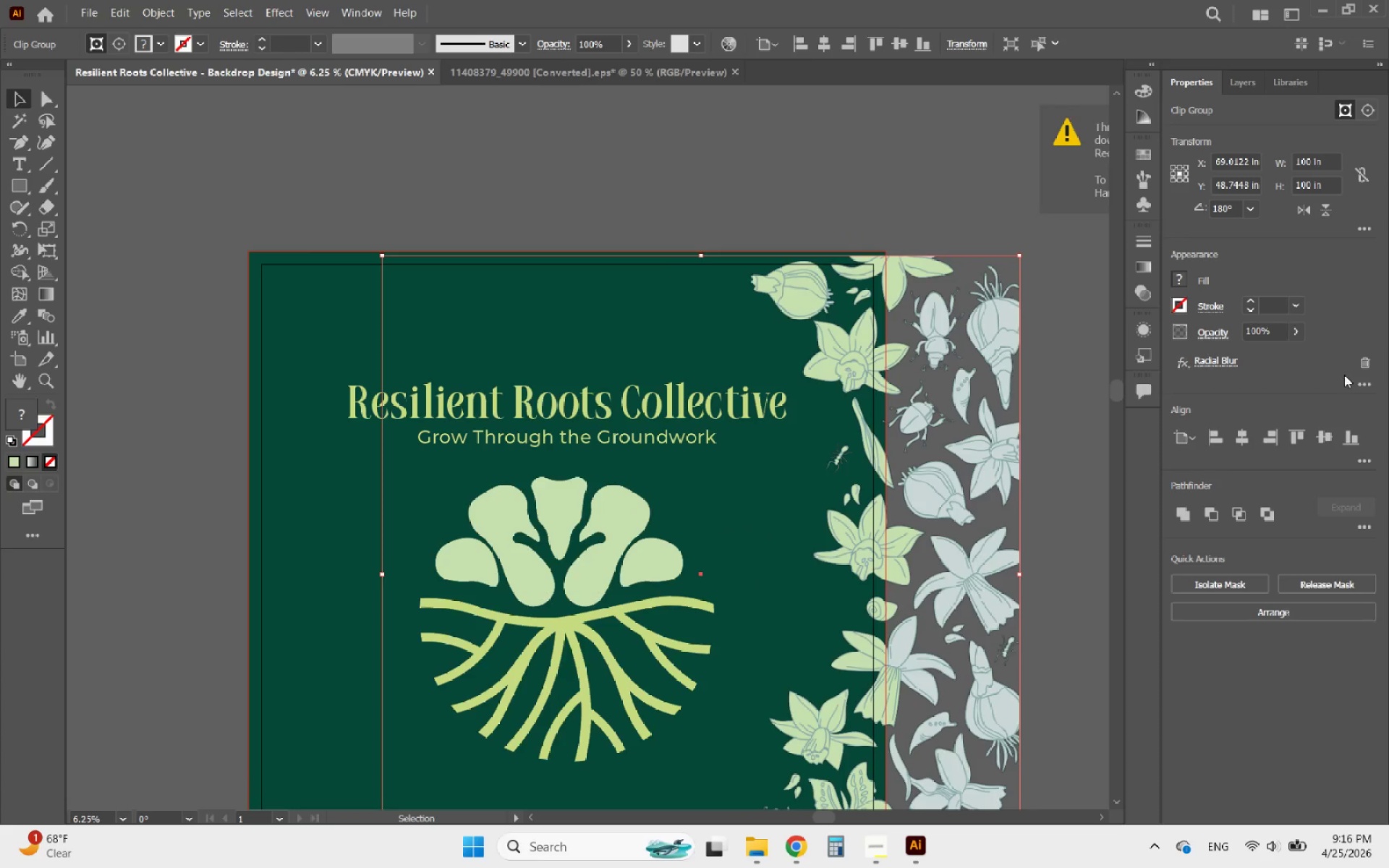 
left_click([1361, 364])
 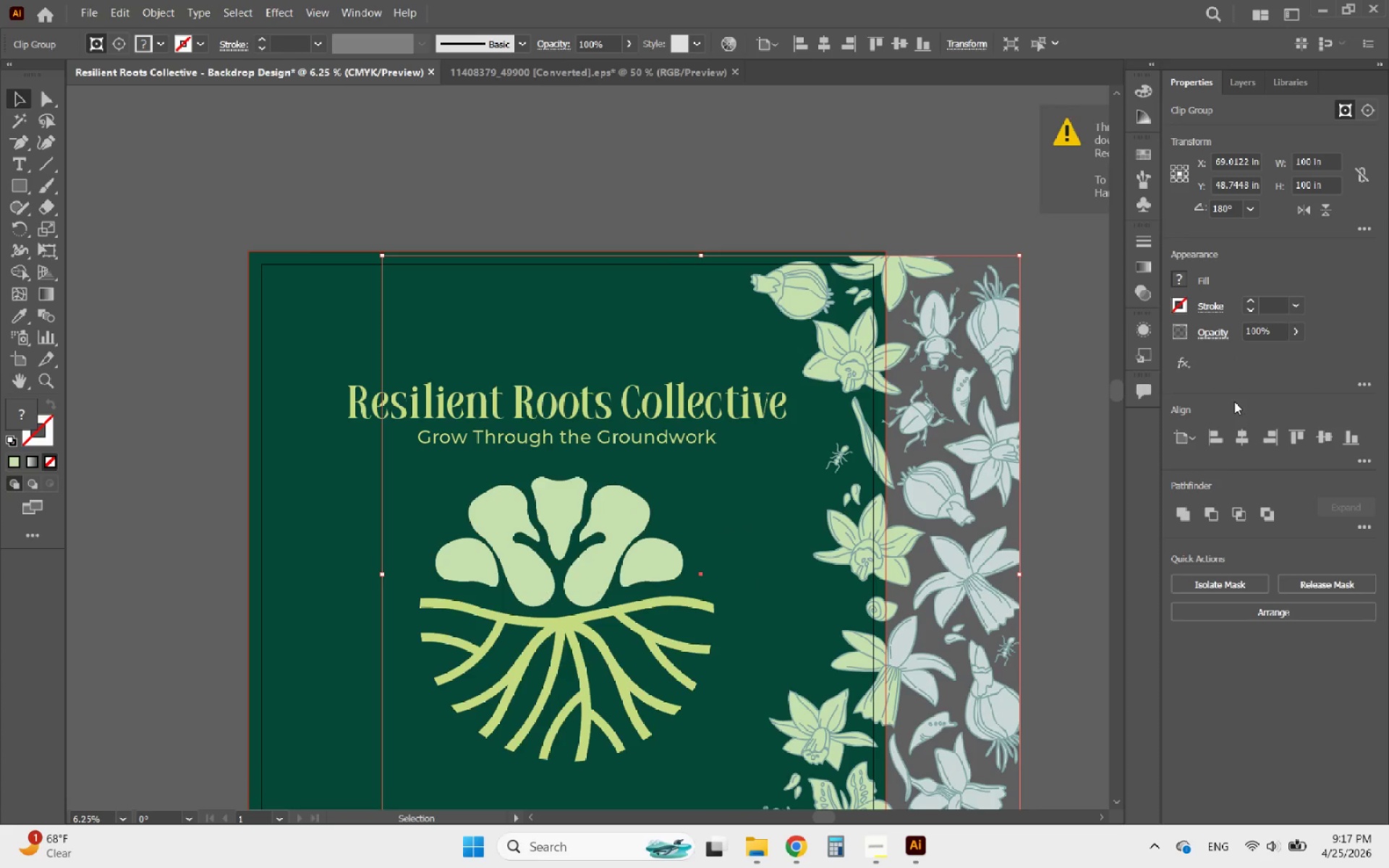 
hold_key(key=AltLeft, duration=2.64)
scroll: coordinate [717, 261], scroll_direction: down, amount: 2.0
 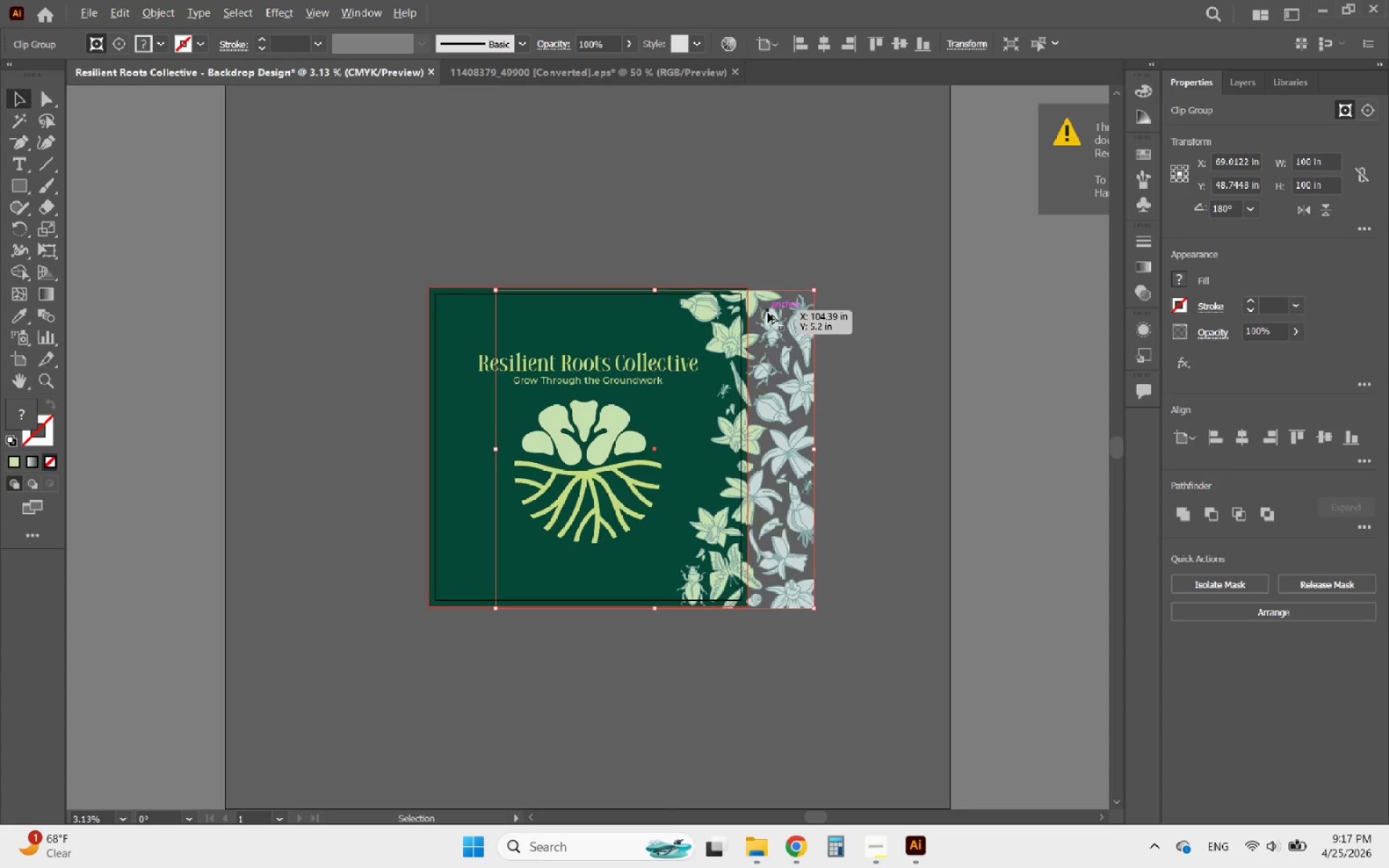 
scroll: coordinate [797, 244], scroll_direction: up, amount: 3.0
 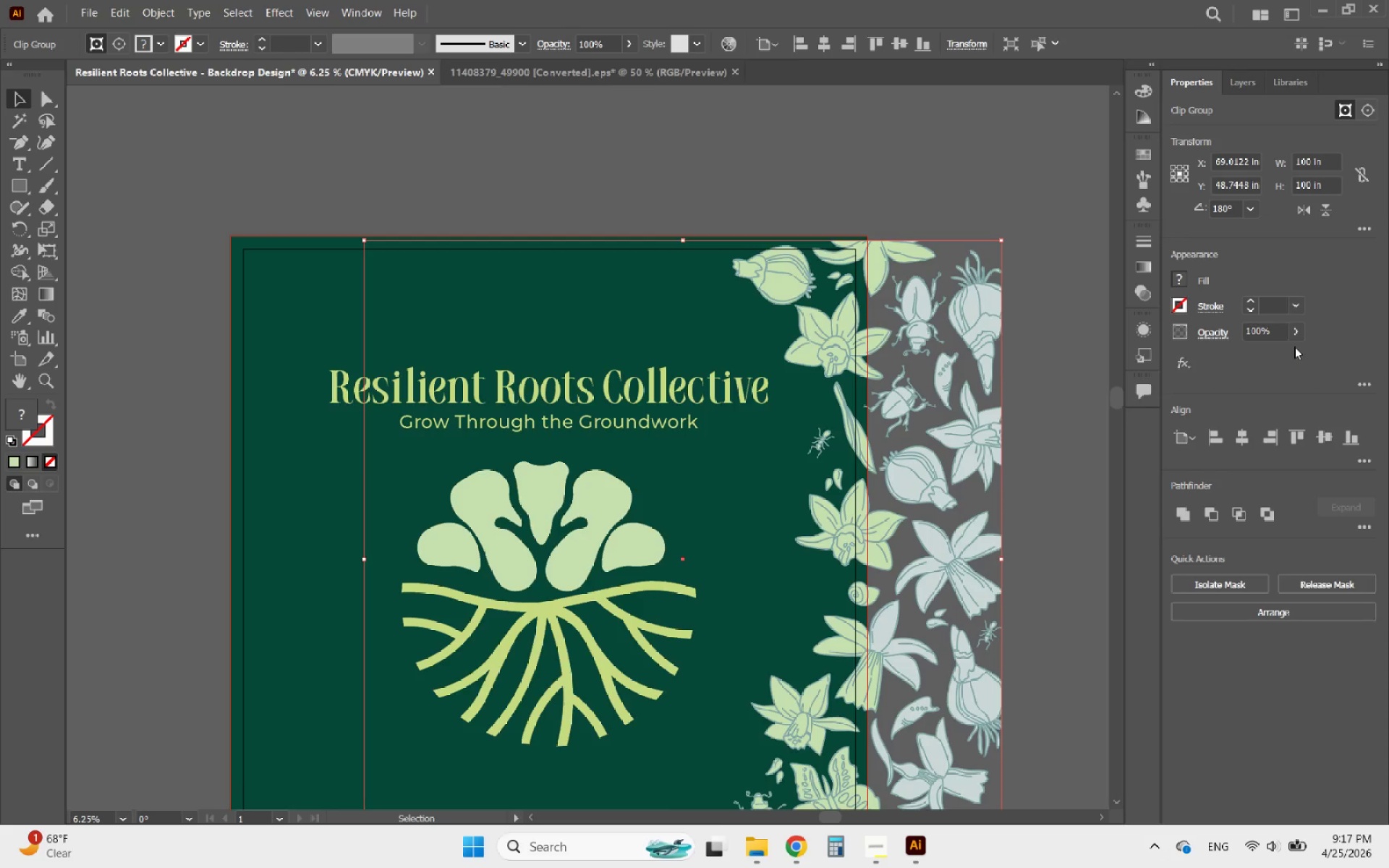 
scroll: coordinate [885, 304], scroll_direction: down, amount: 7.0
 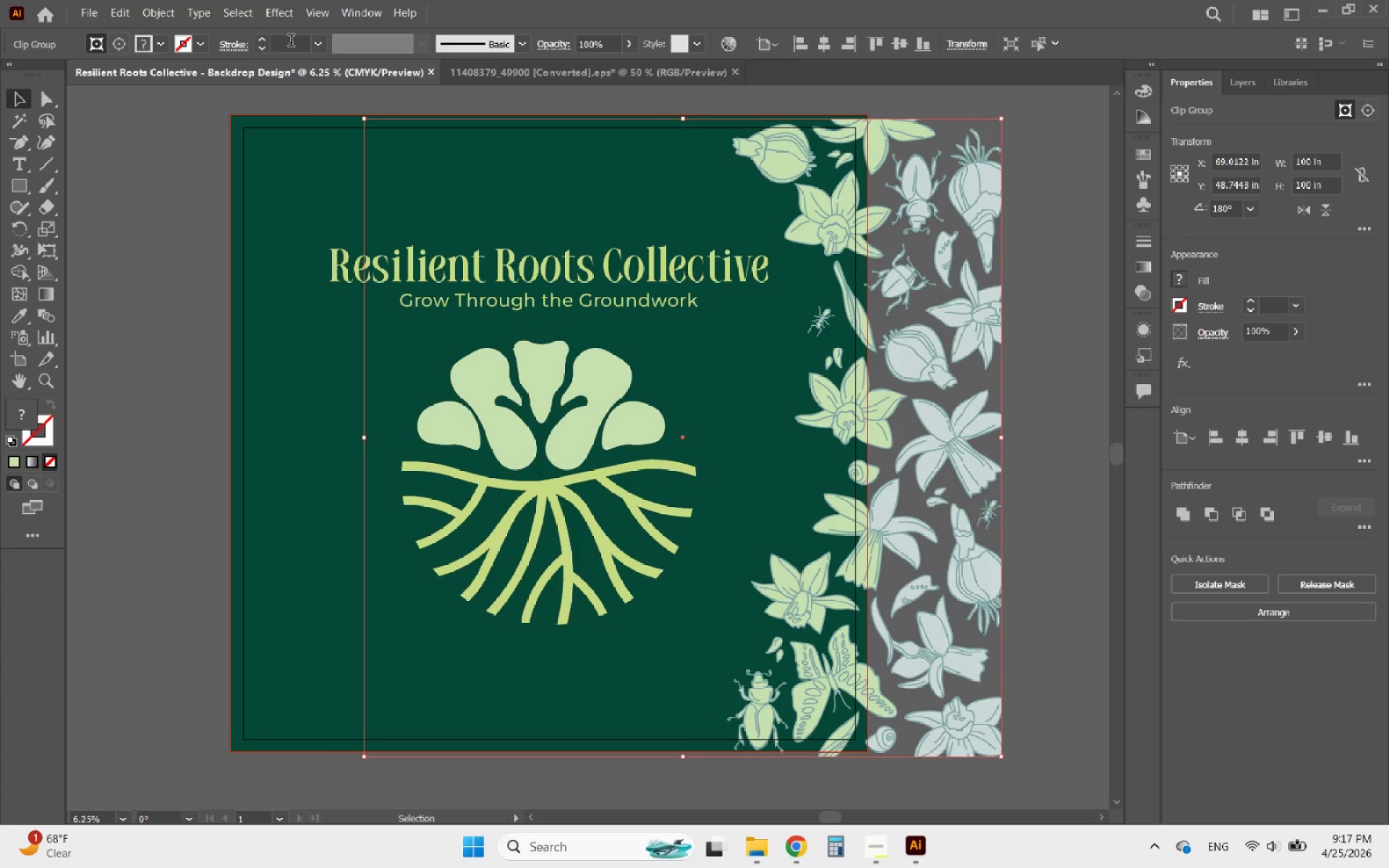 
wait(5.44)
 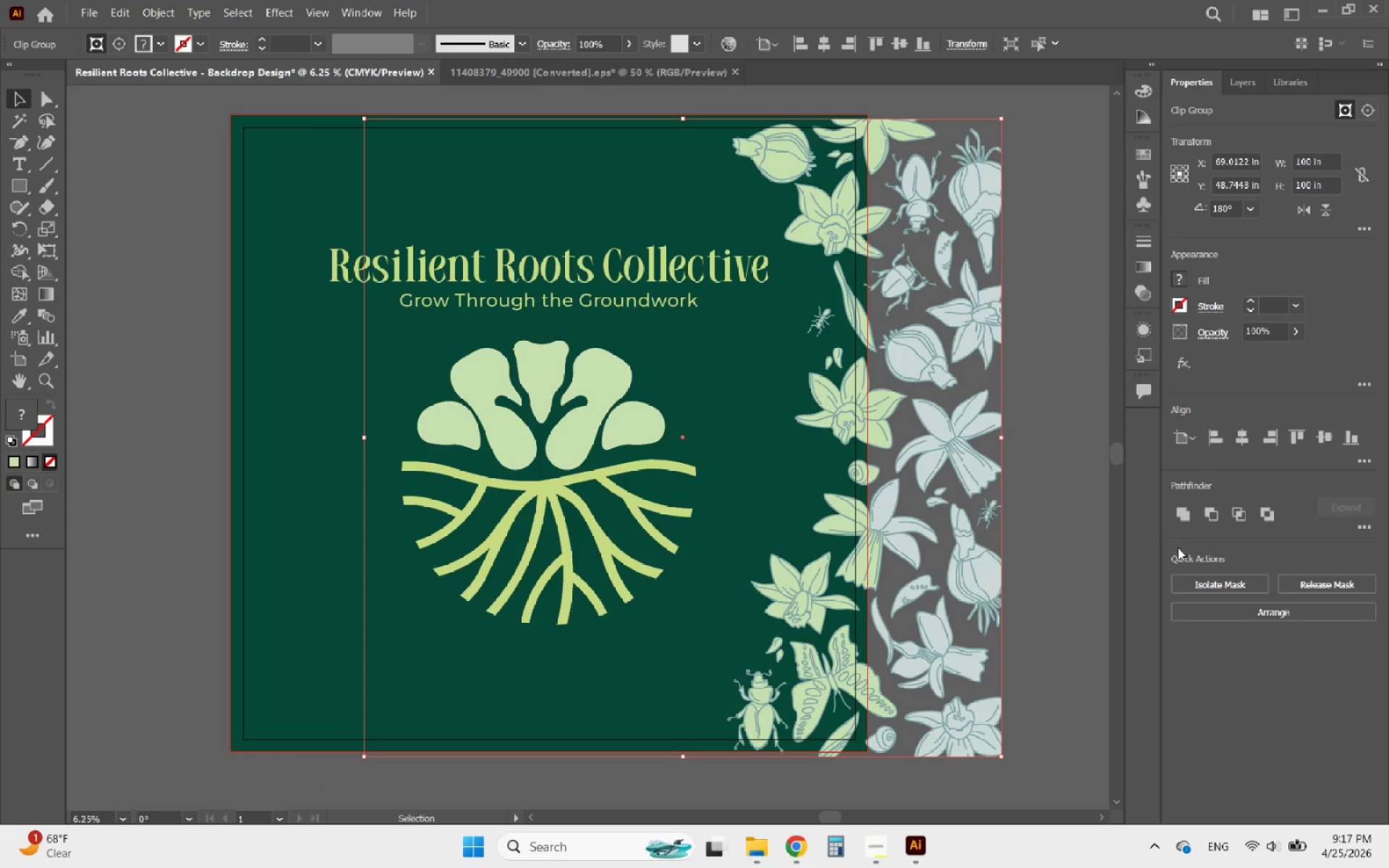 
left_click([166, 9])
 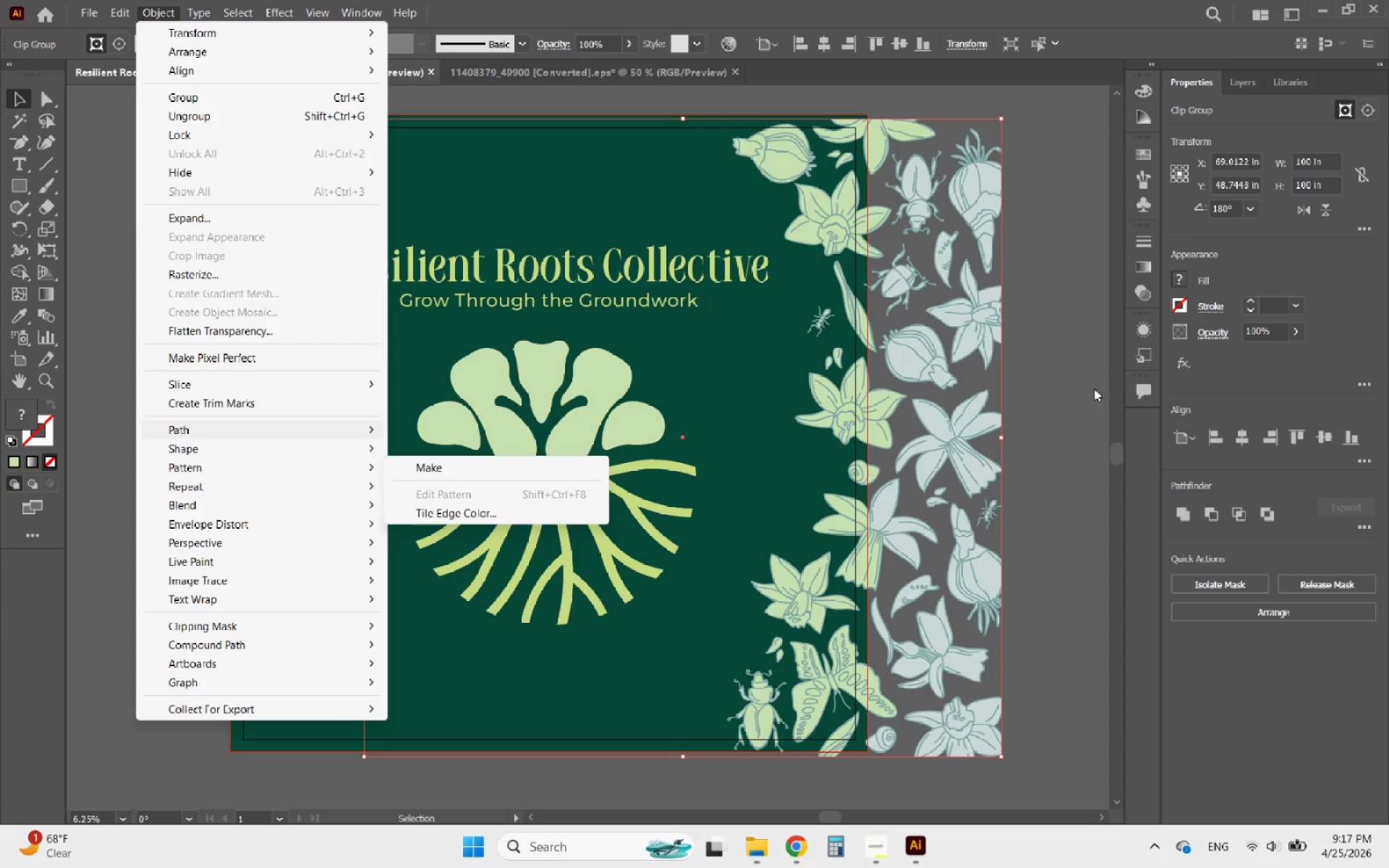 
double_click([1210, 323])
 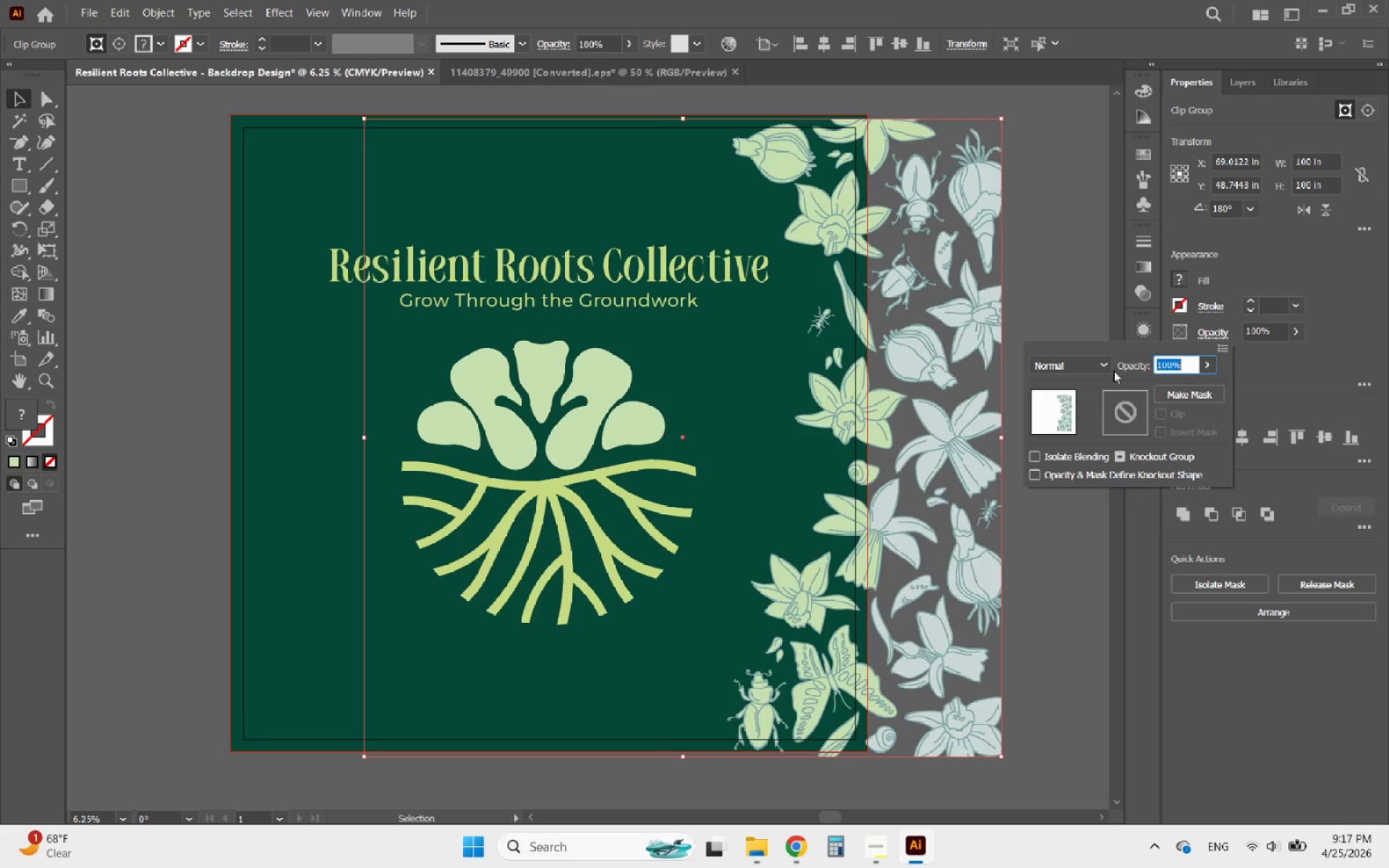 
left_click([1089, 370])
 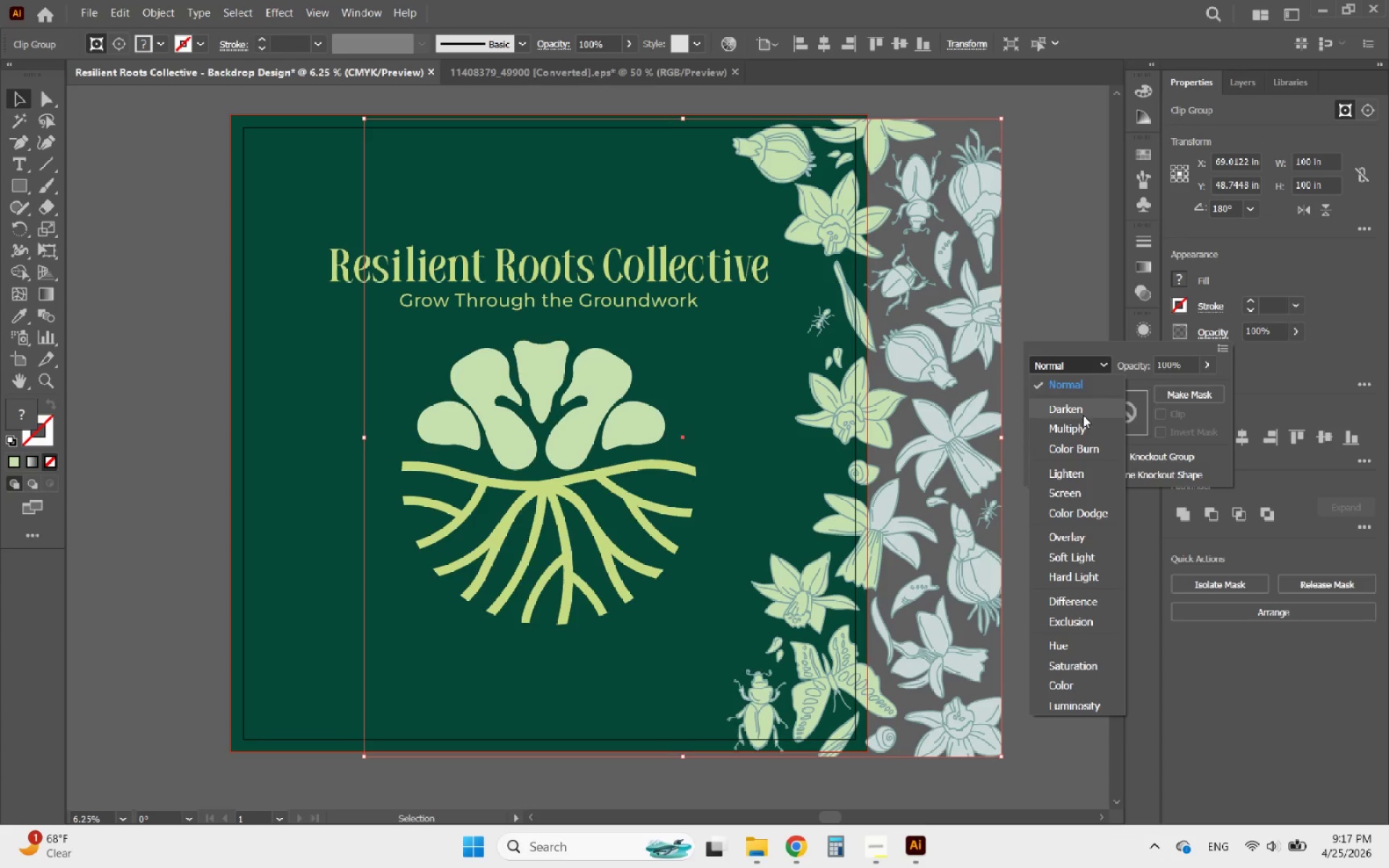 
left_click([1080, 413])
 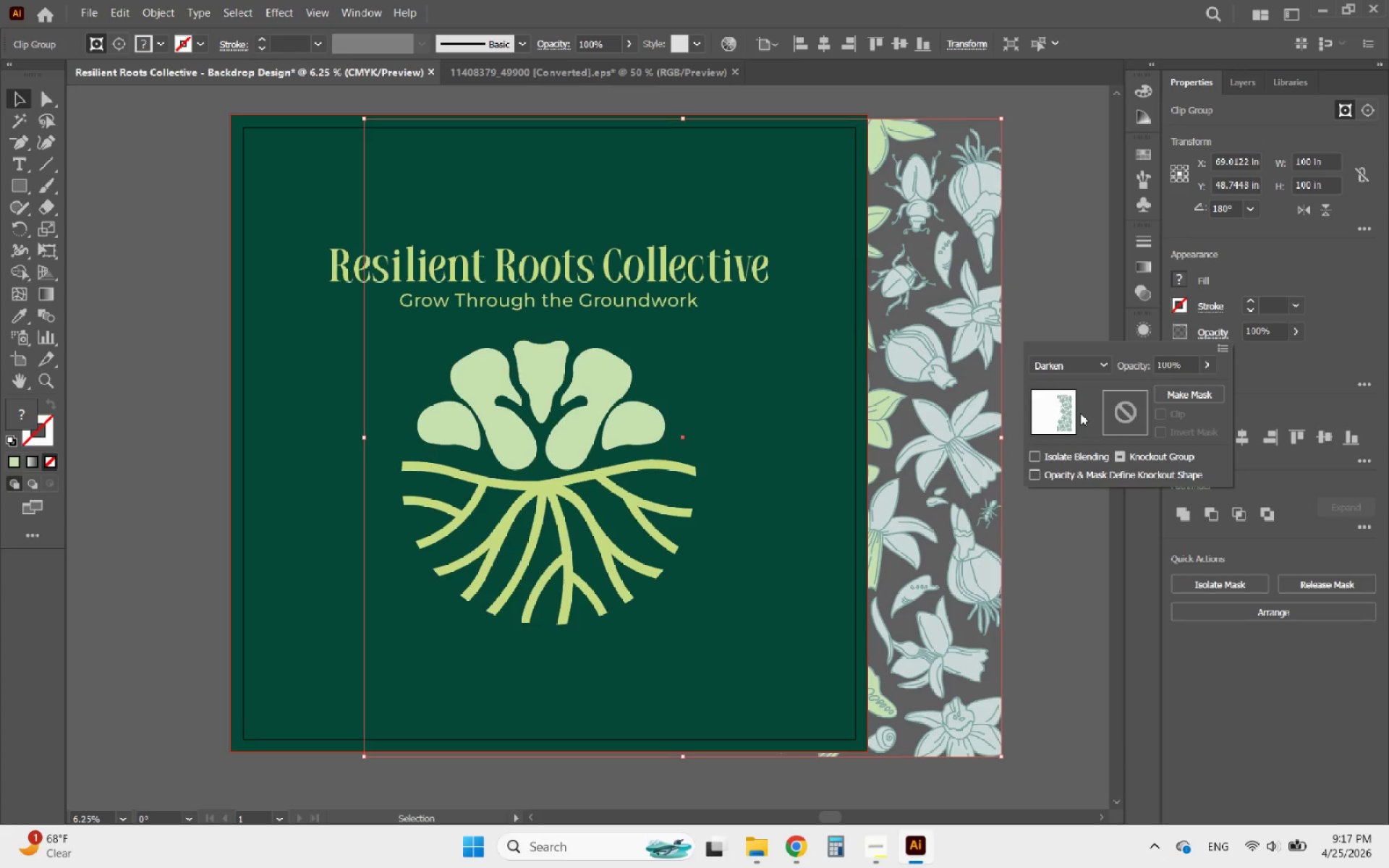 
left_click([1082, 360])
 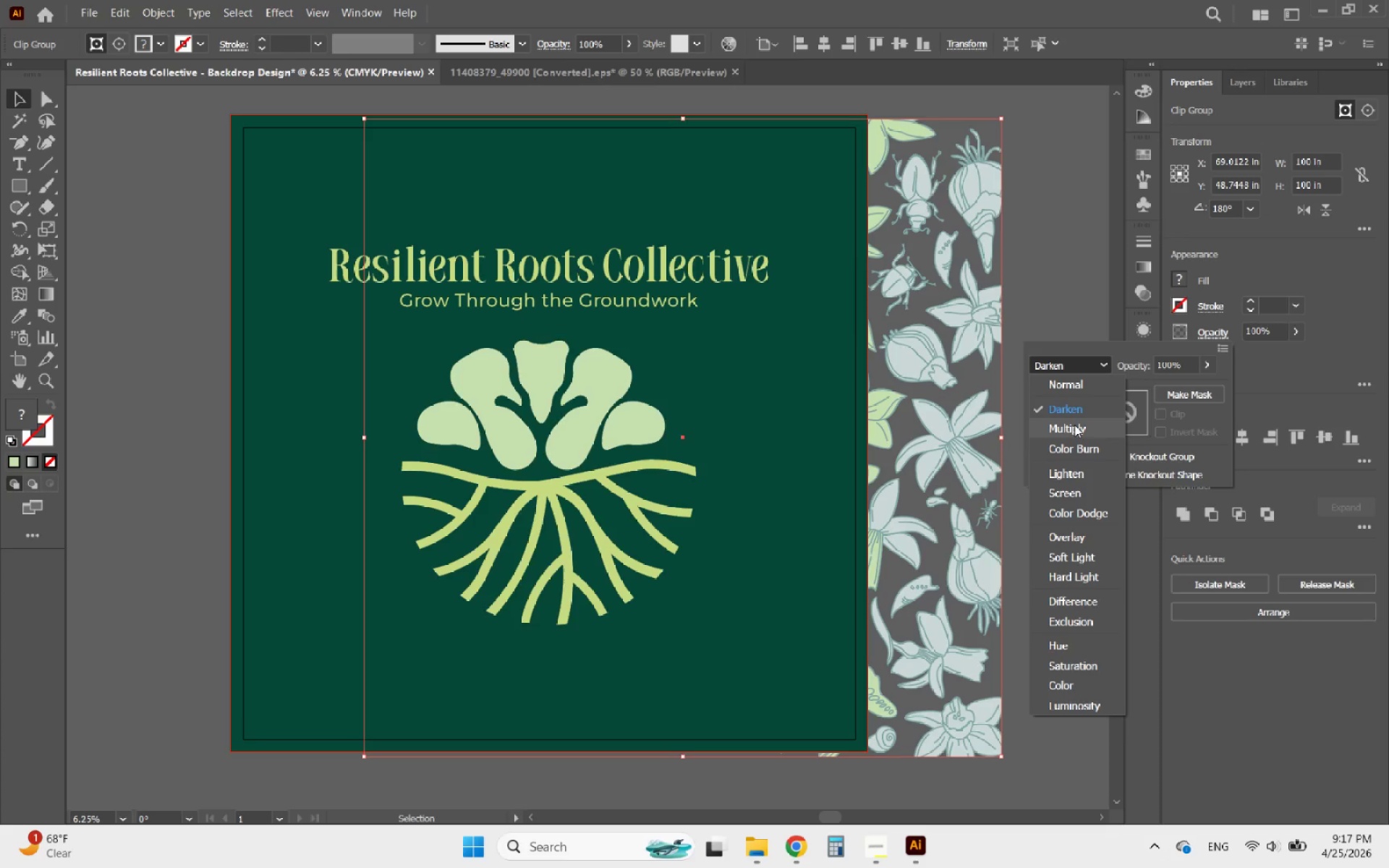 
left_click([1069, 427])
 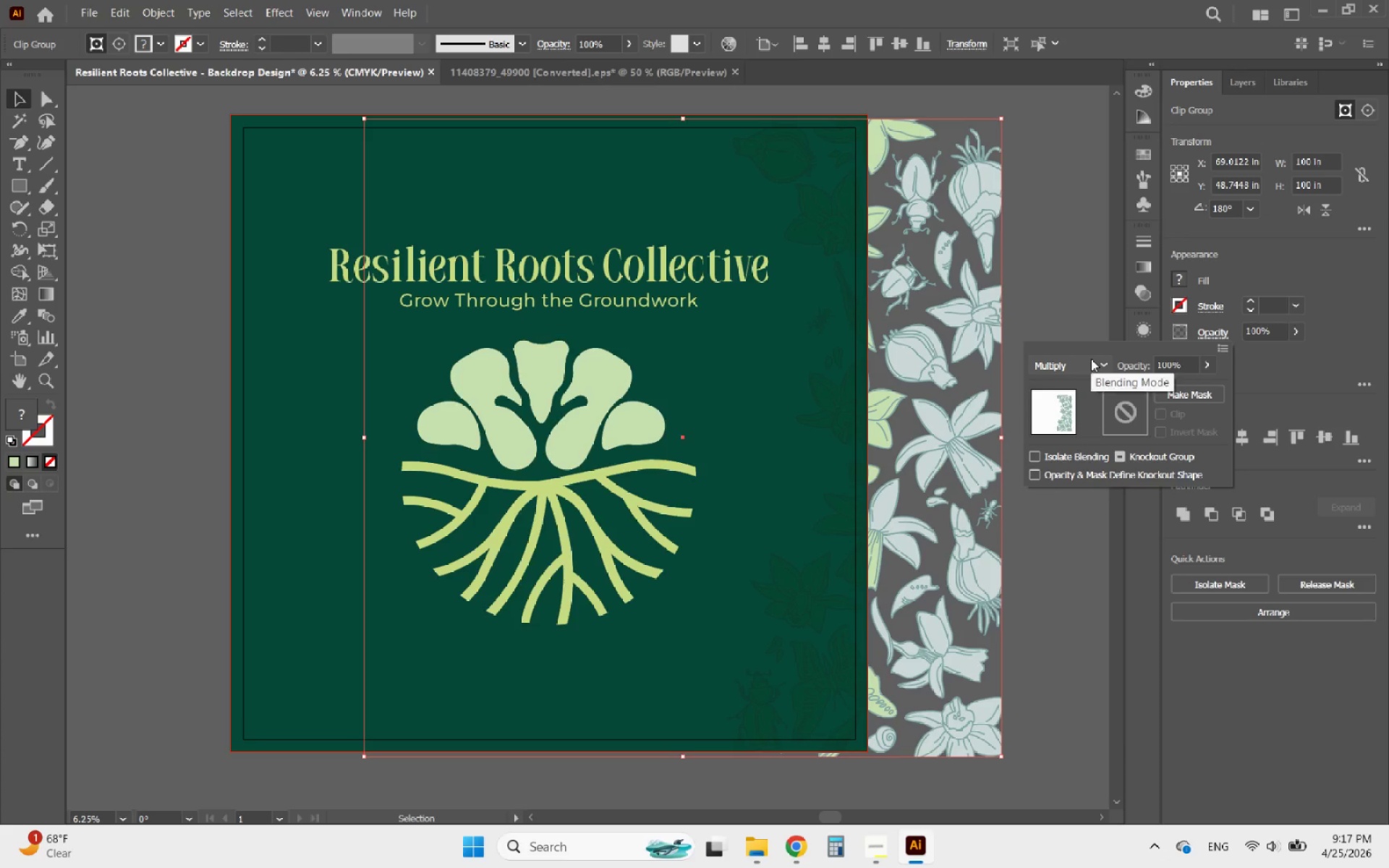 
left_click([1091, 359])
 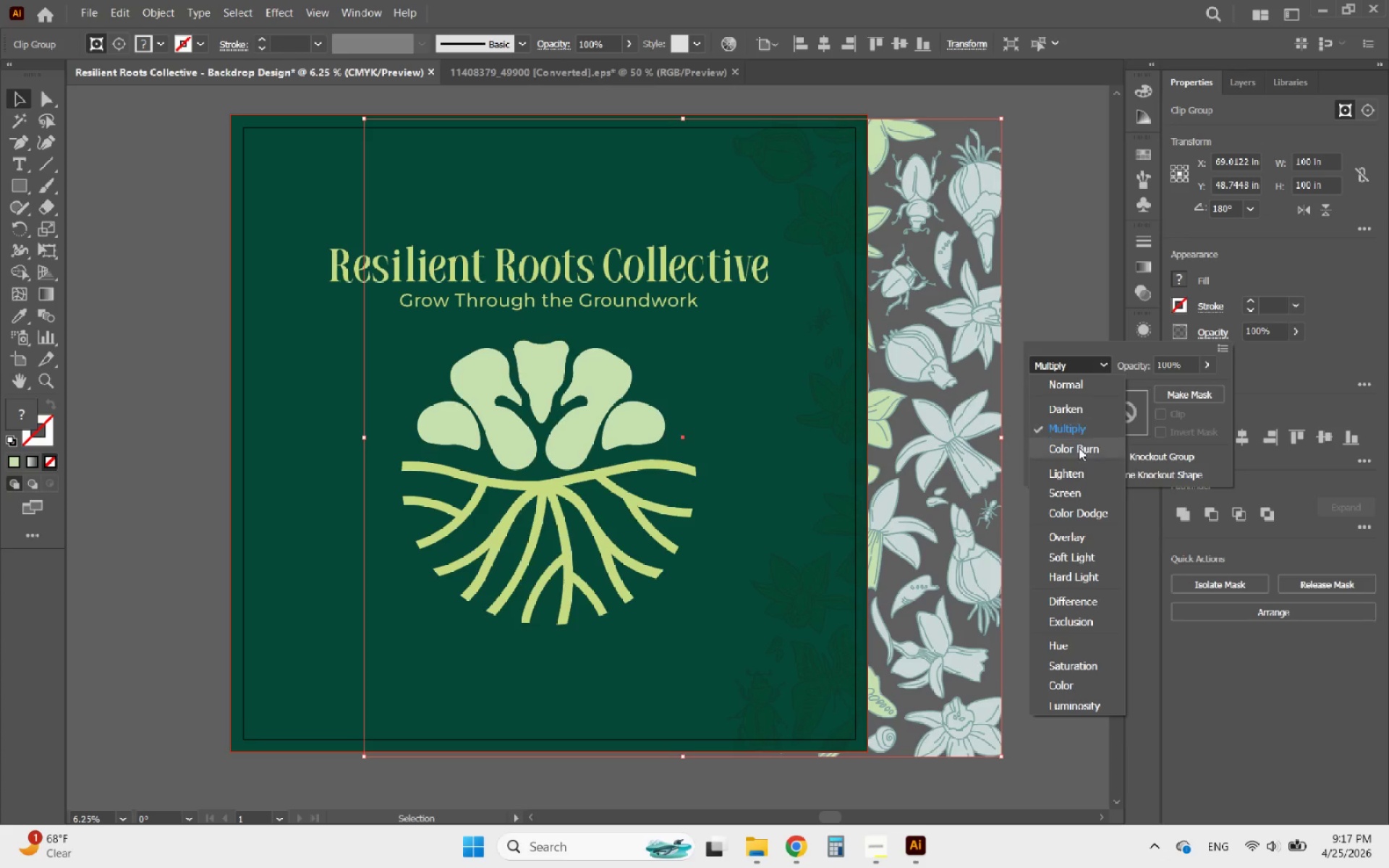 
left_click([1076, 451])
 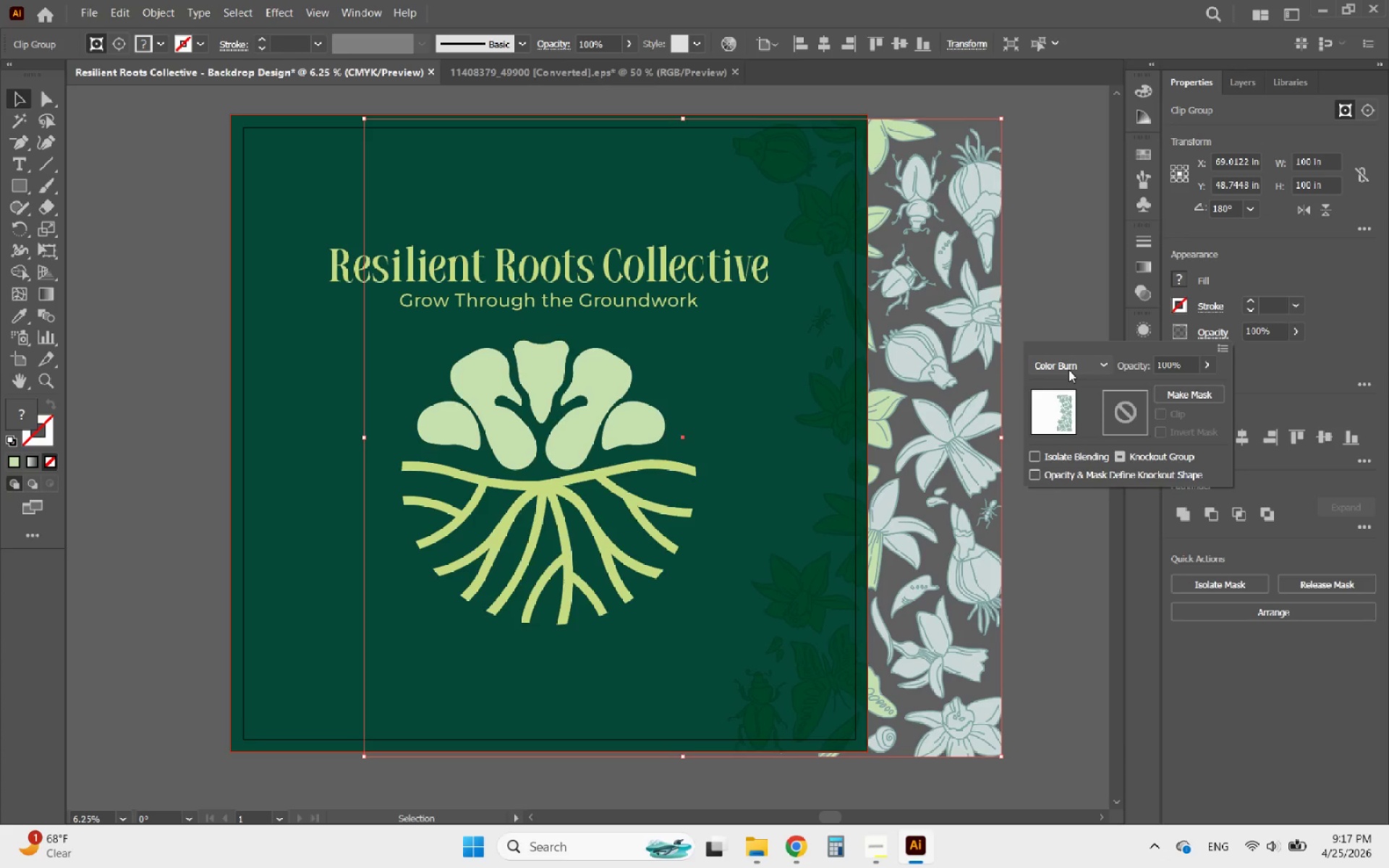 
left_click([1069, 370])
 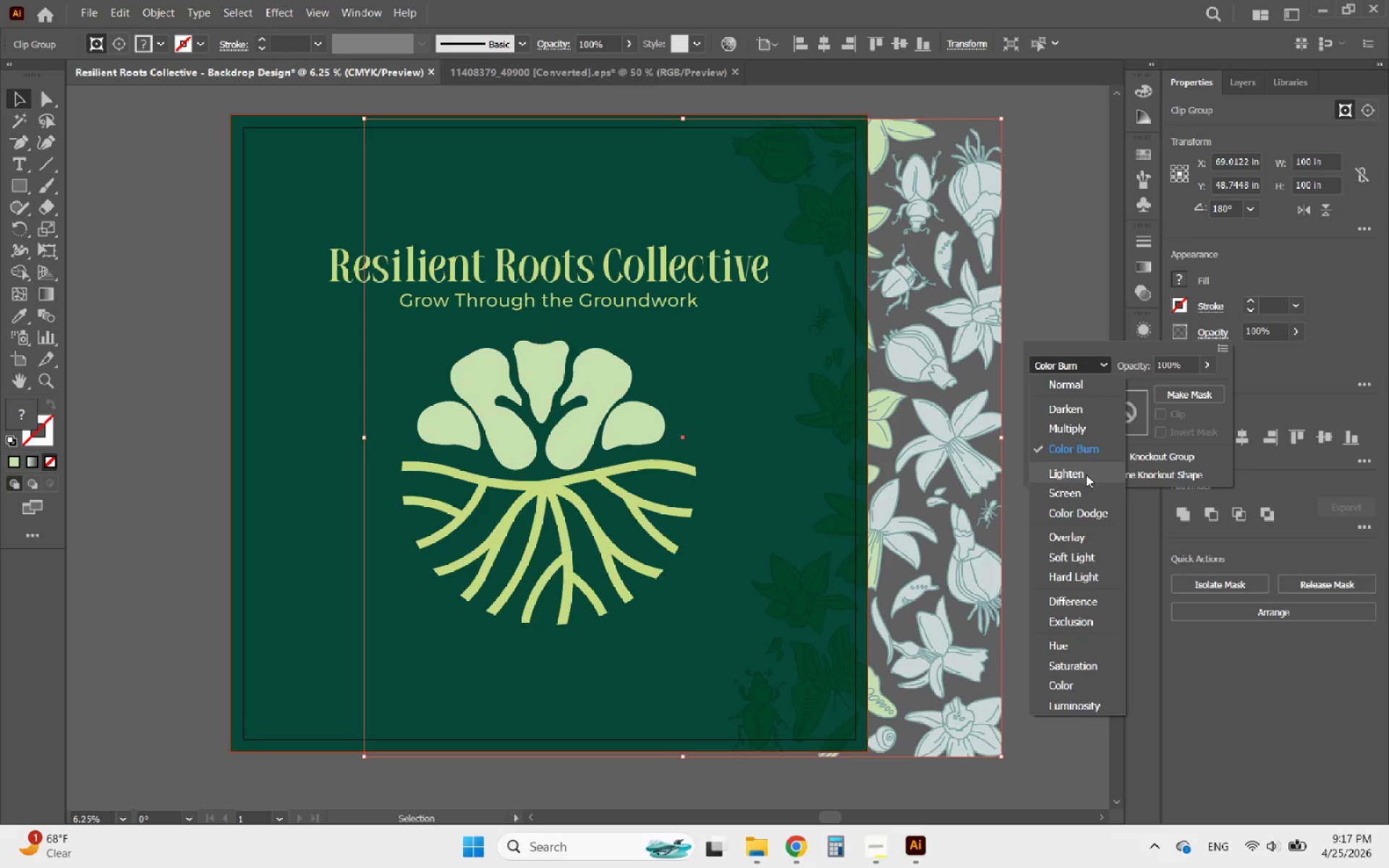 
left_click([1086, 475])
 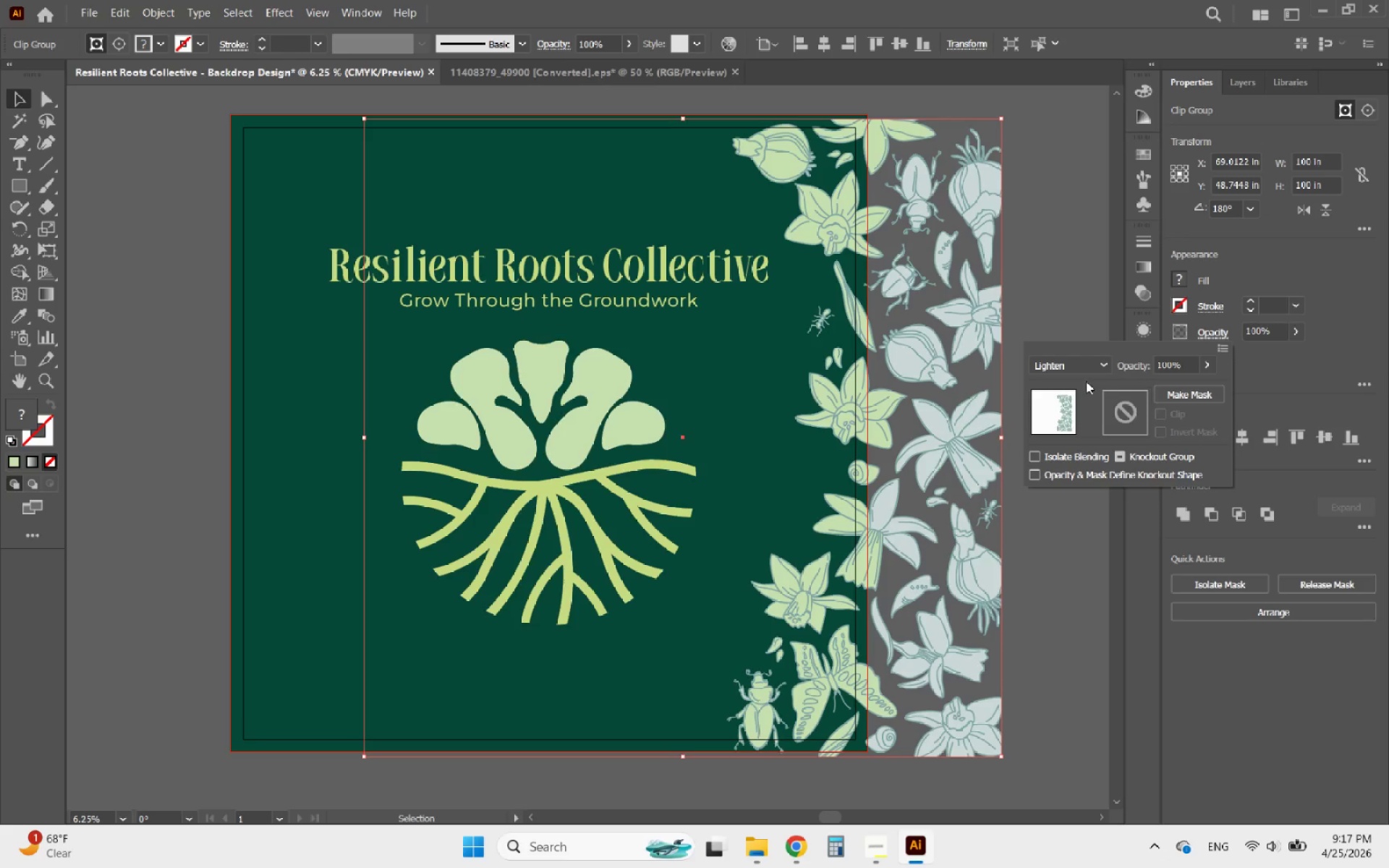 
left_click([1081, 368])
 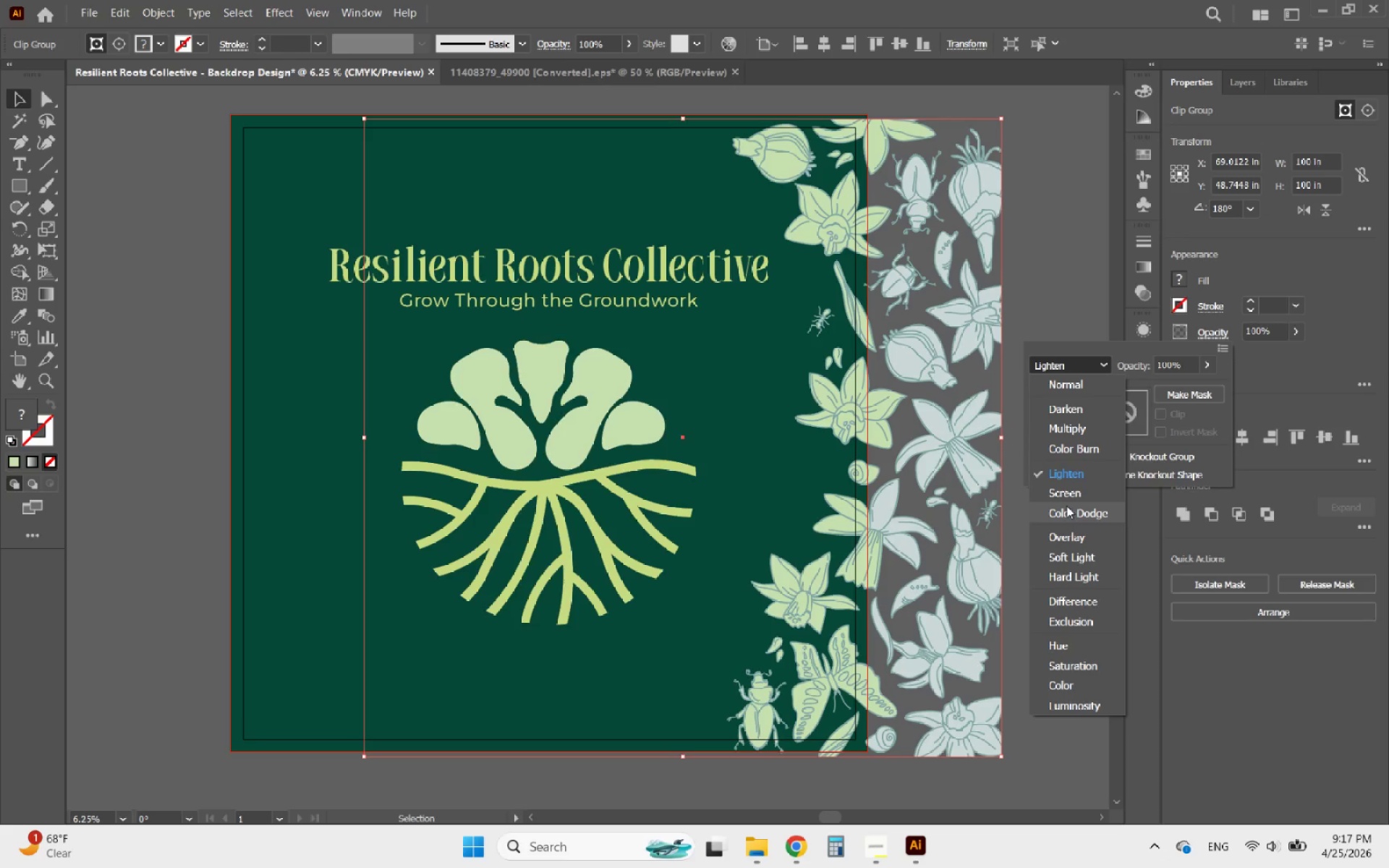 
left_click([1066, 495])
 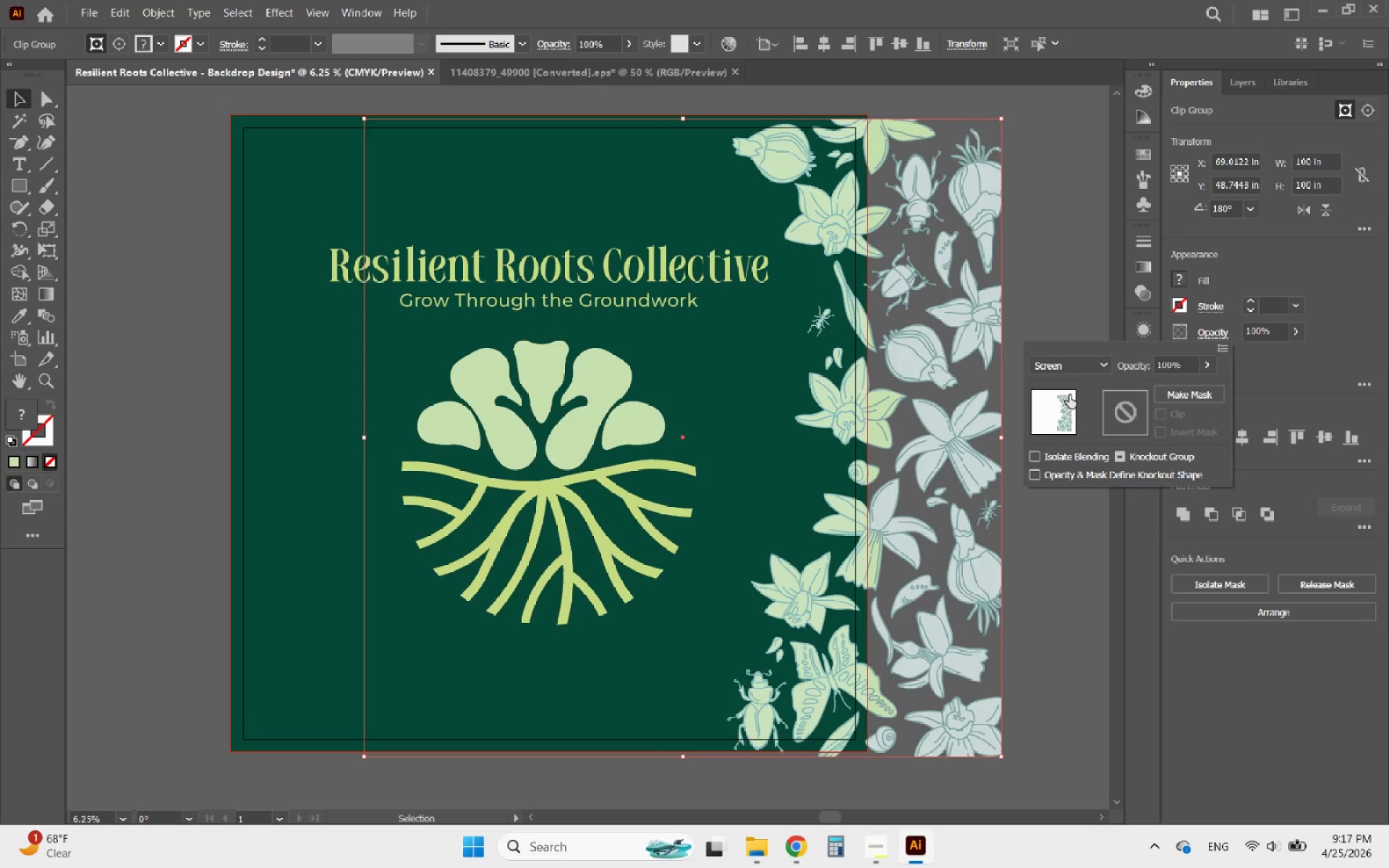 
left_click([1074, 371])
 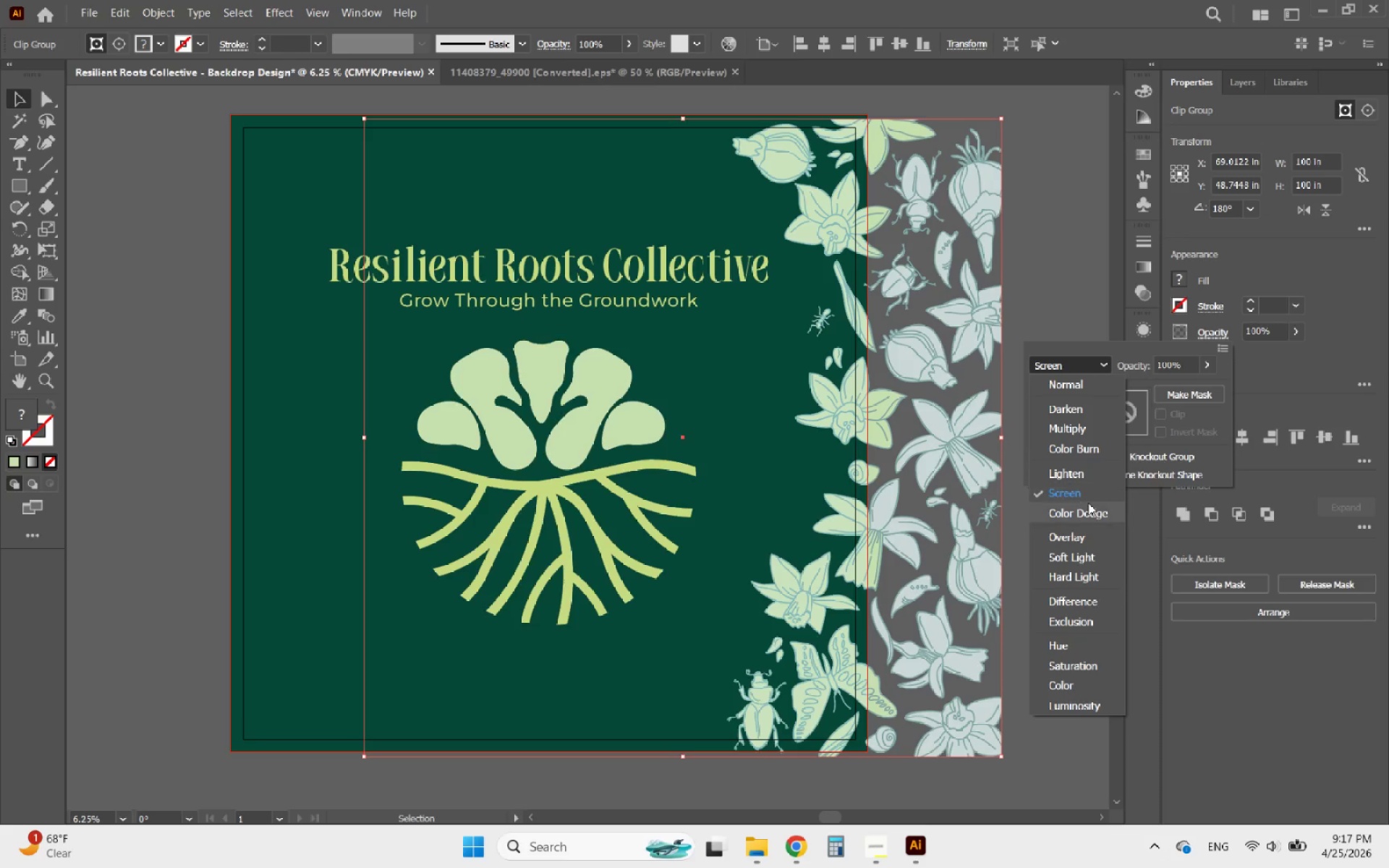 
left_click([1083, 515])
 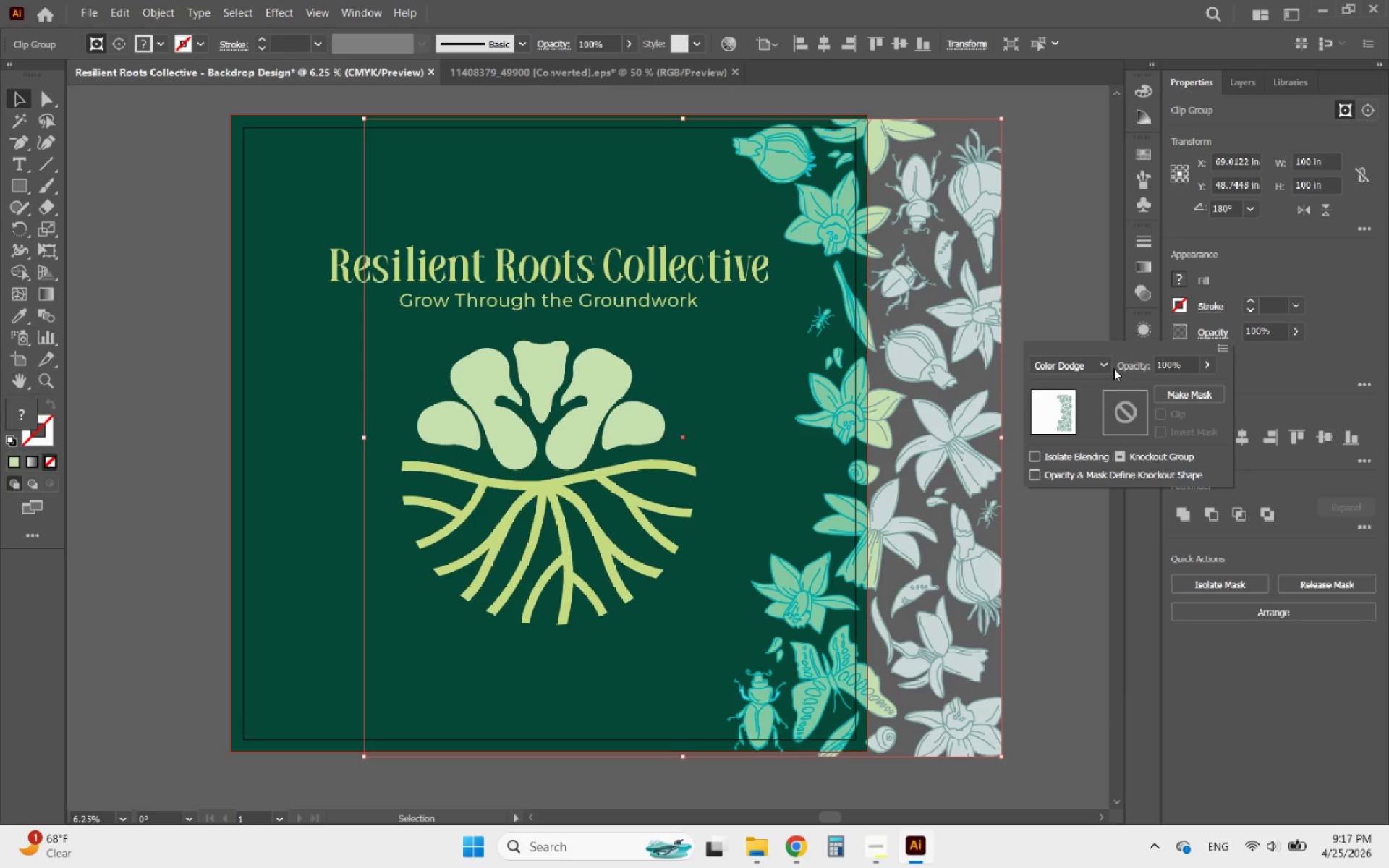 
left_click([1092, 366])
 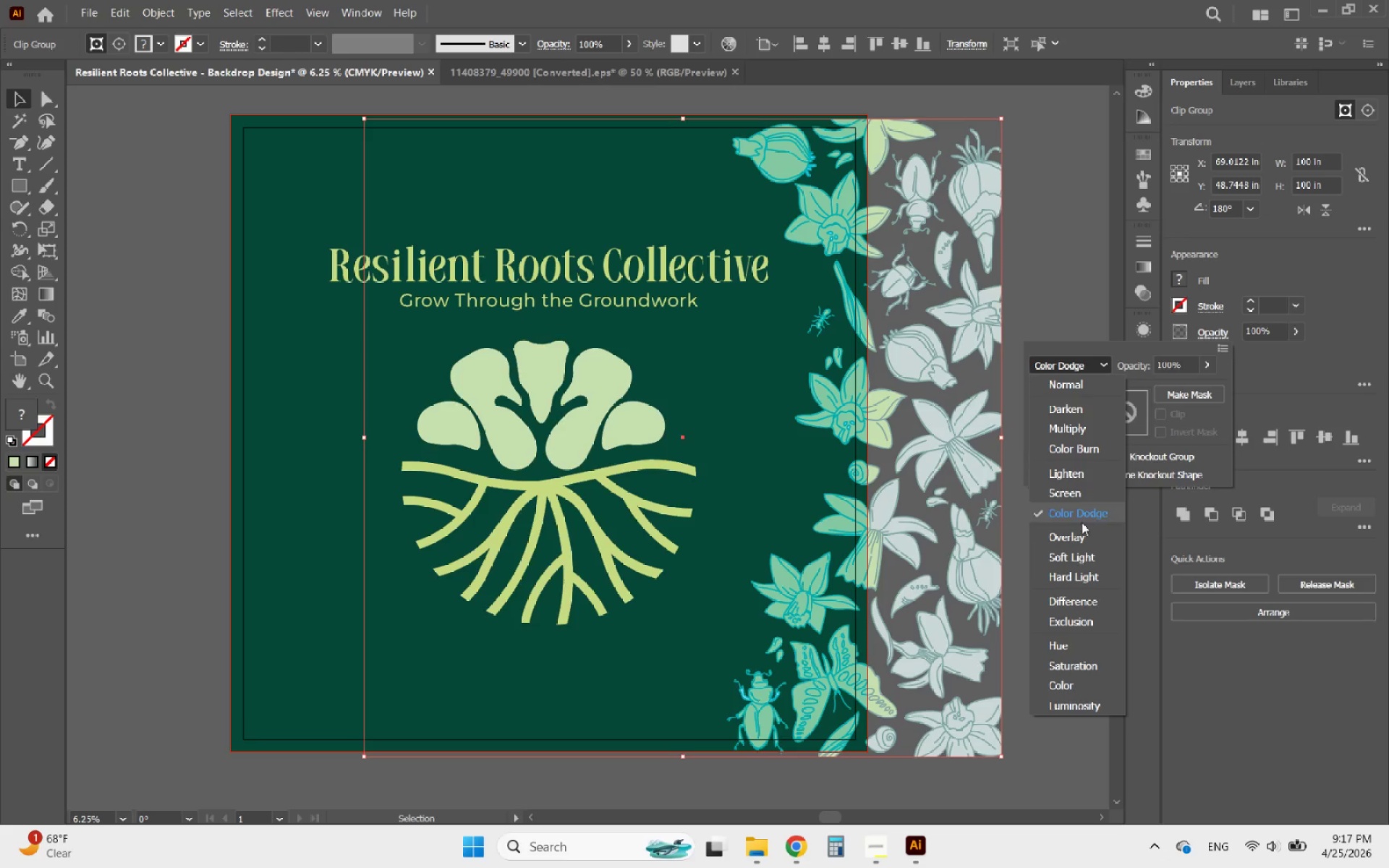 
left_click([1071, 537])
 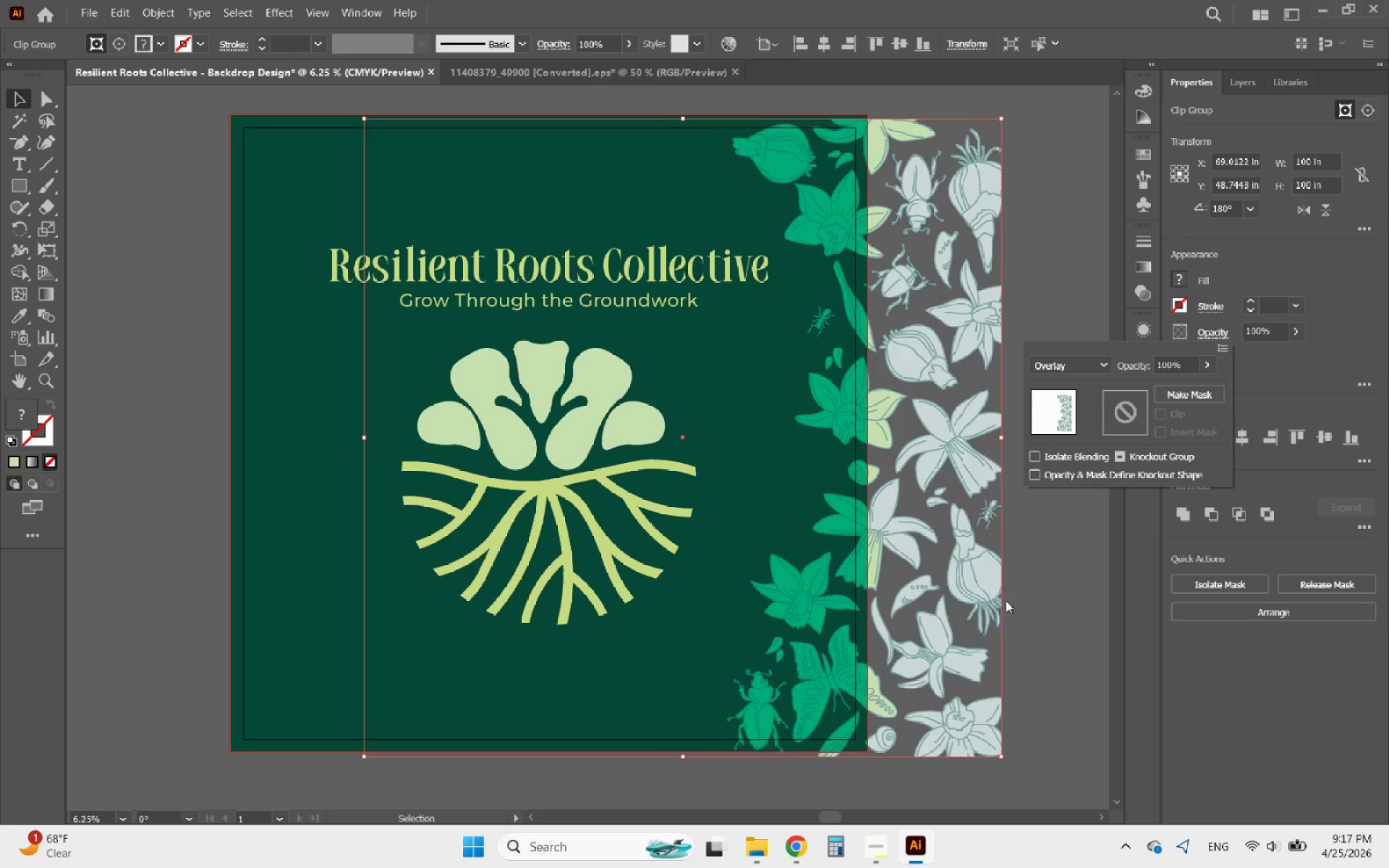 
left_click([1038, 611])
 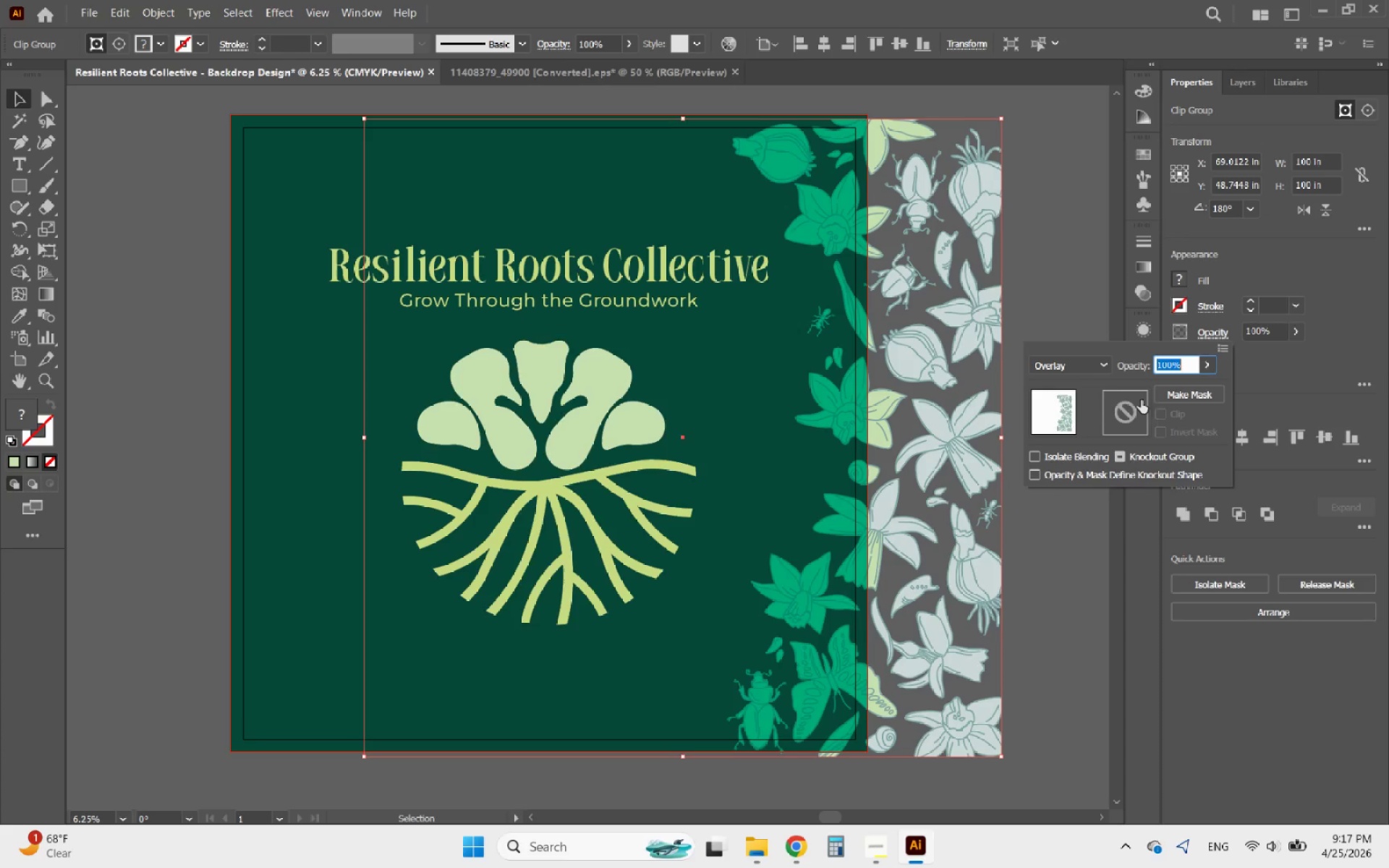 
double_click([1067, 368])
 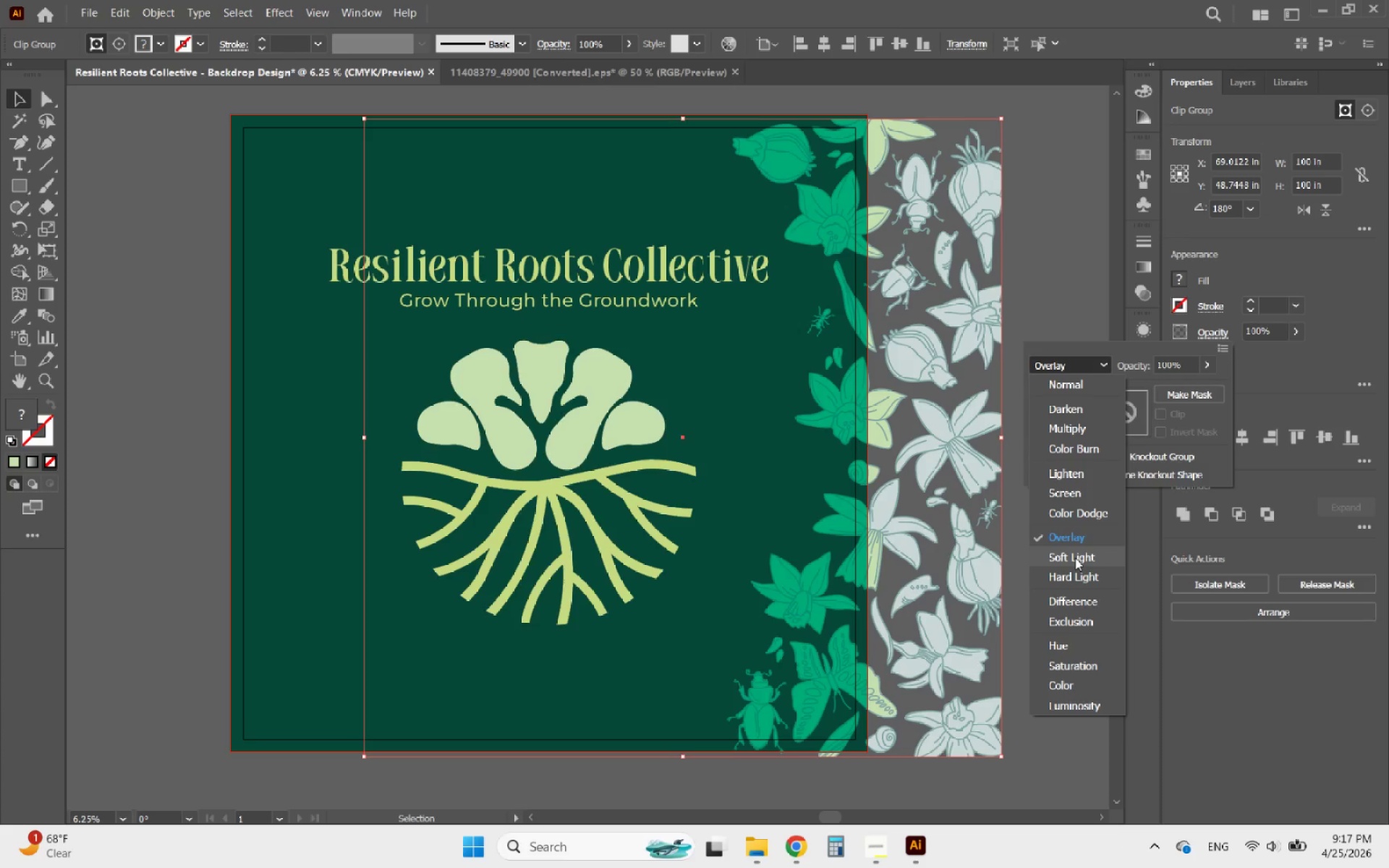 
left_click([1074, 558])
 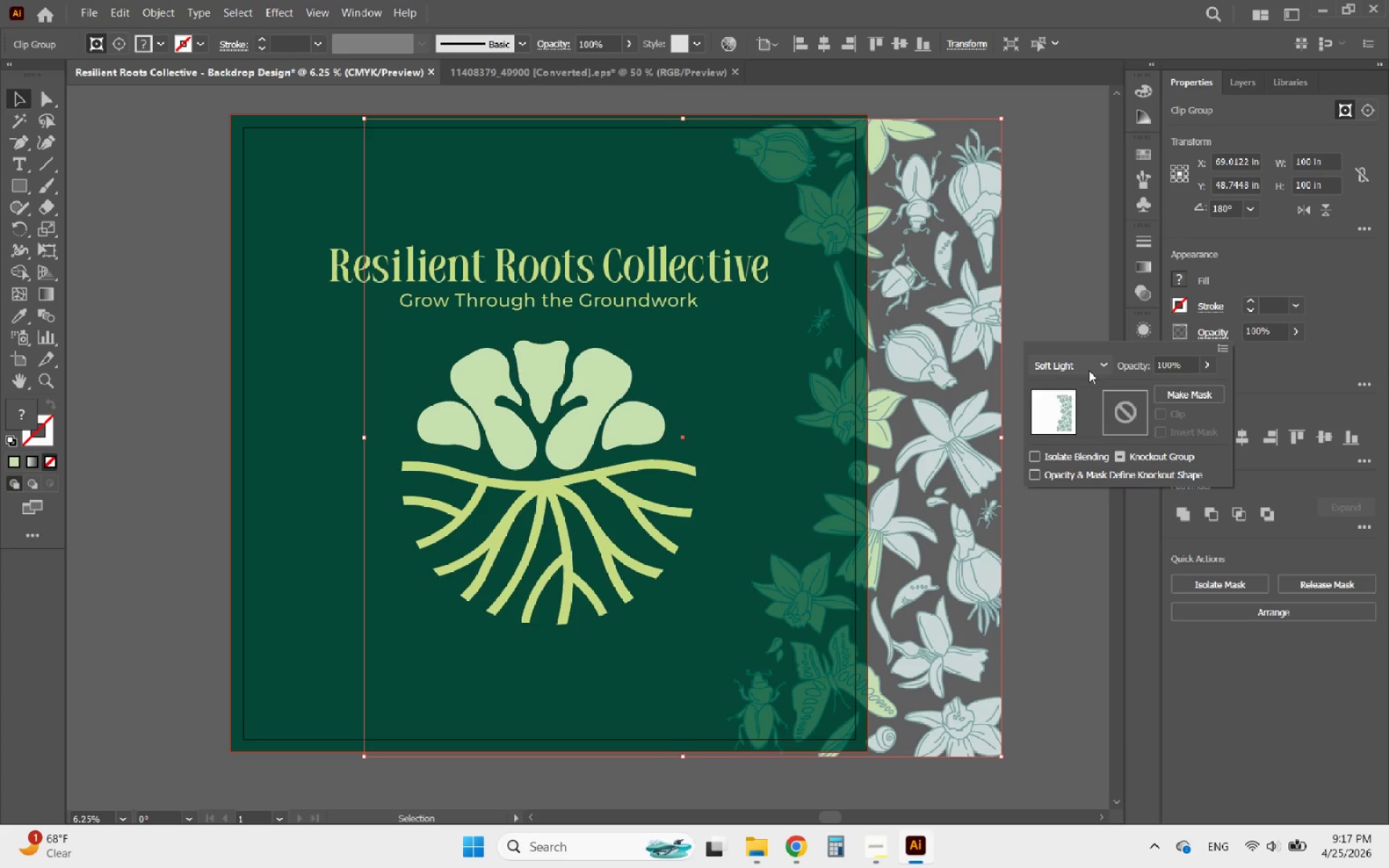 
left_click([1089, 370])
 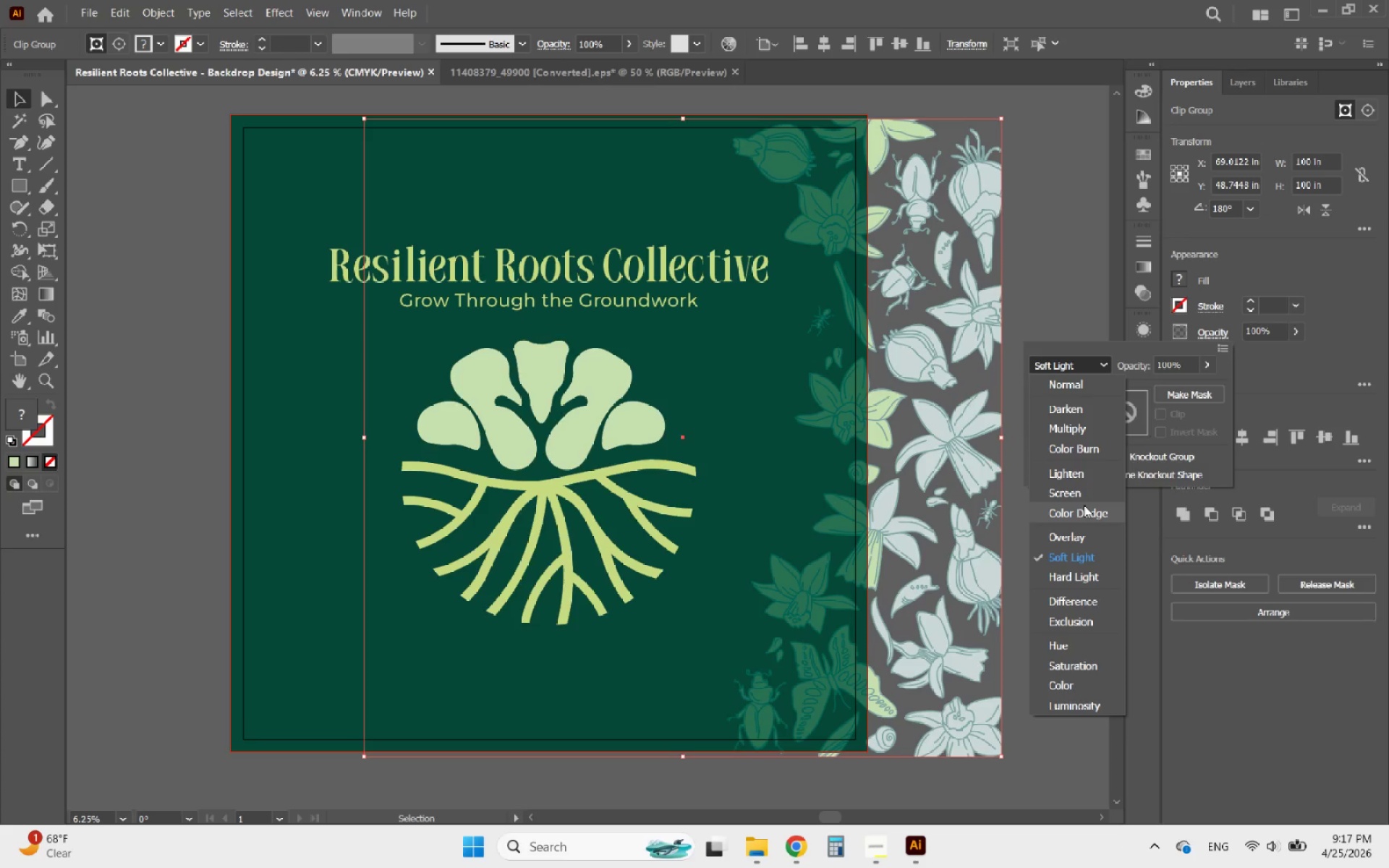 
left_click([1076, 533])
 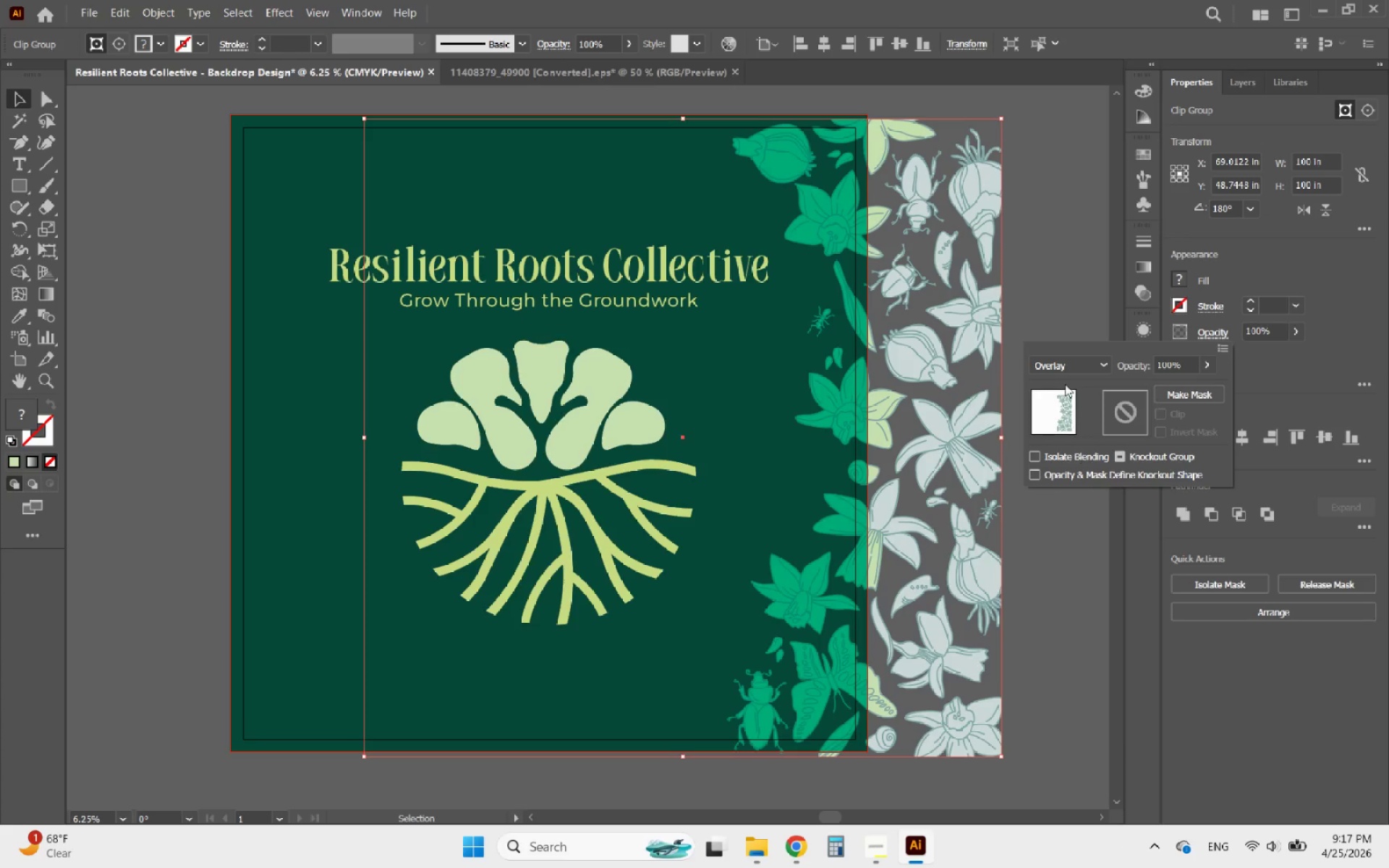 
left_click([1065, 368])
 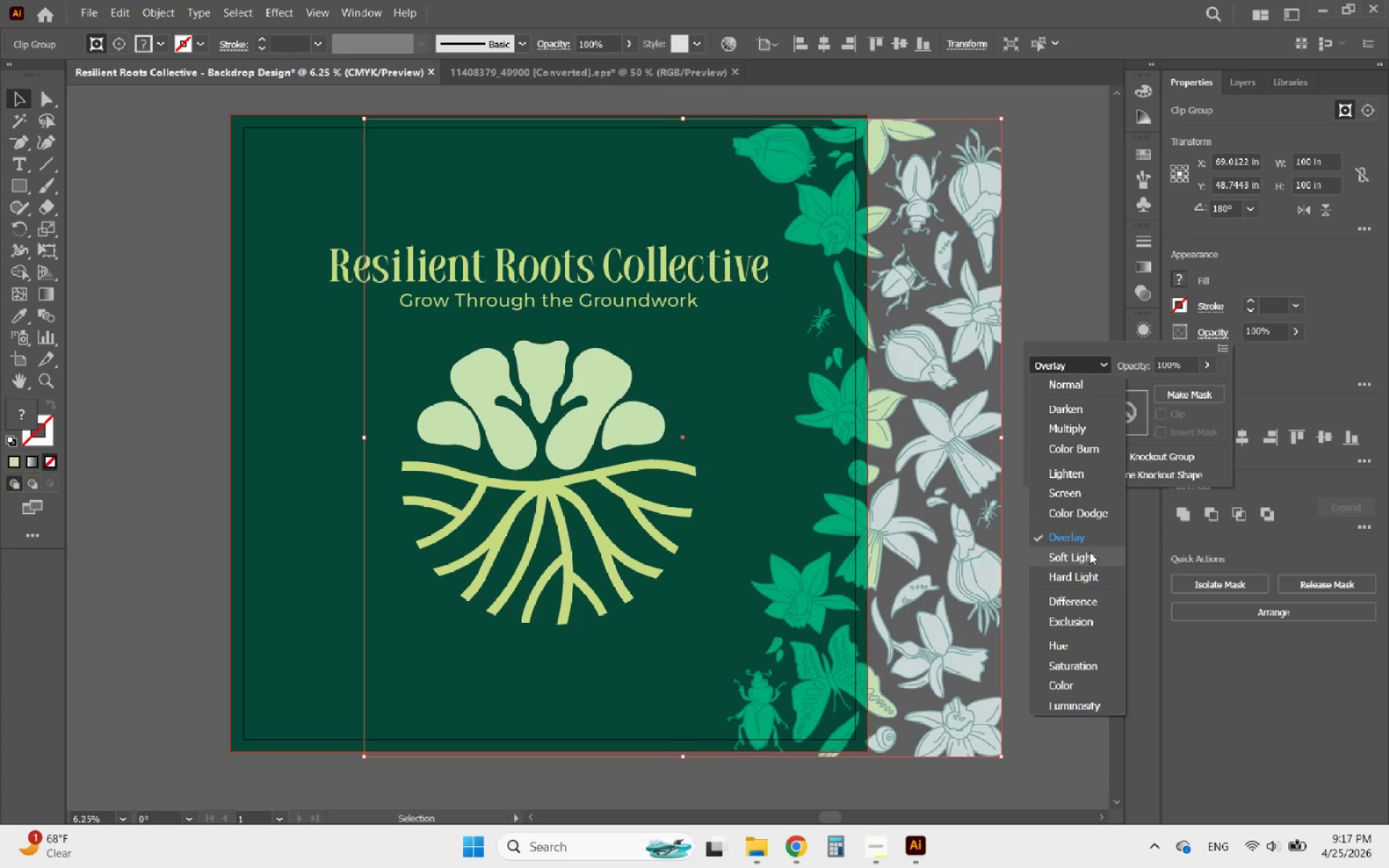 
left_click([1089, 554])
 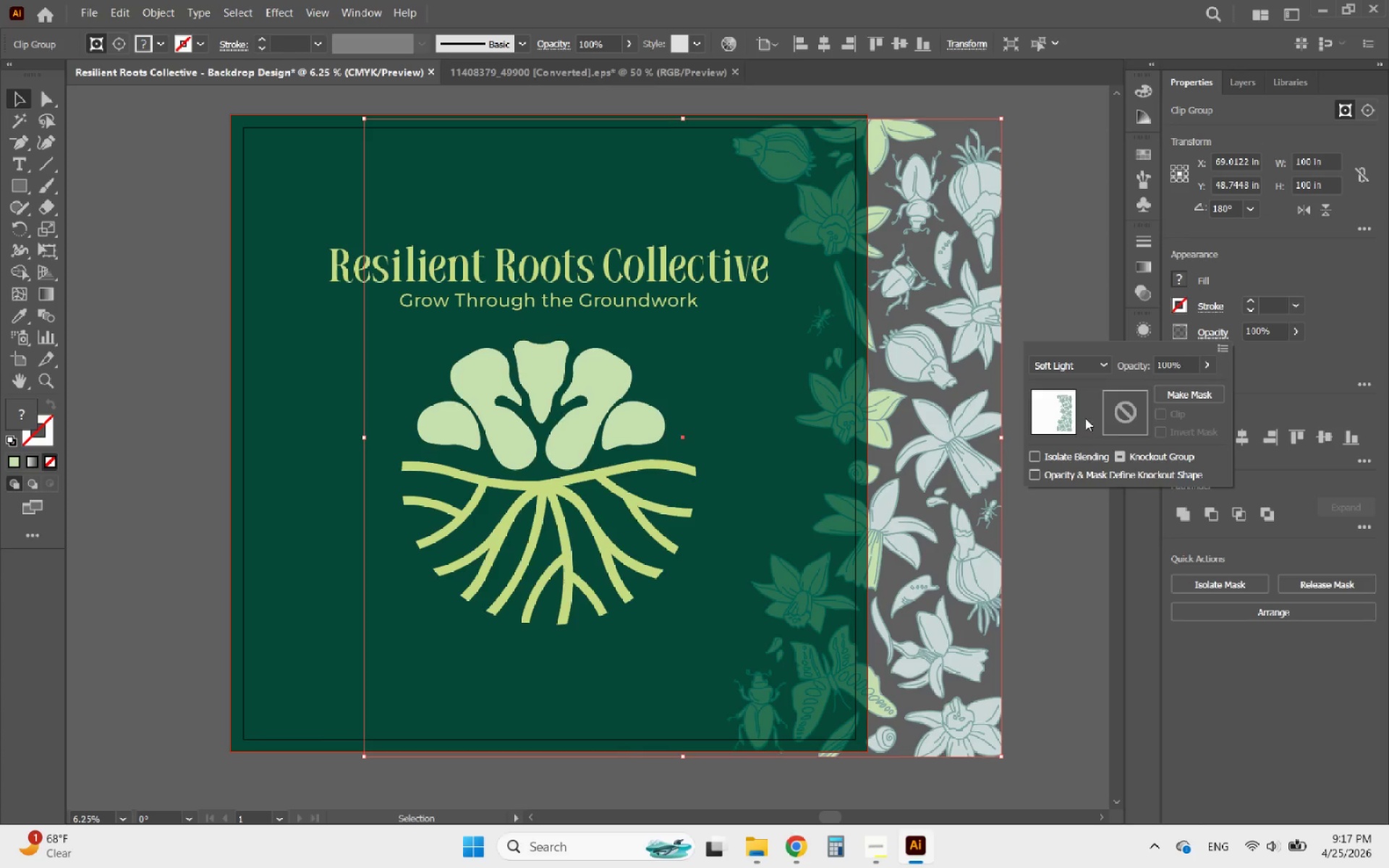 
left_click([1090, 359])
 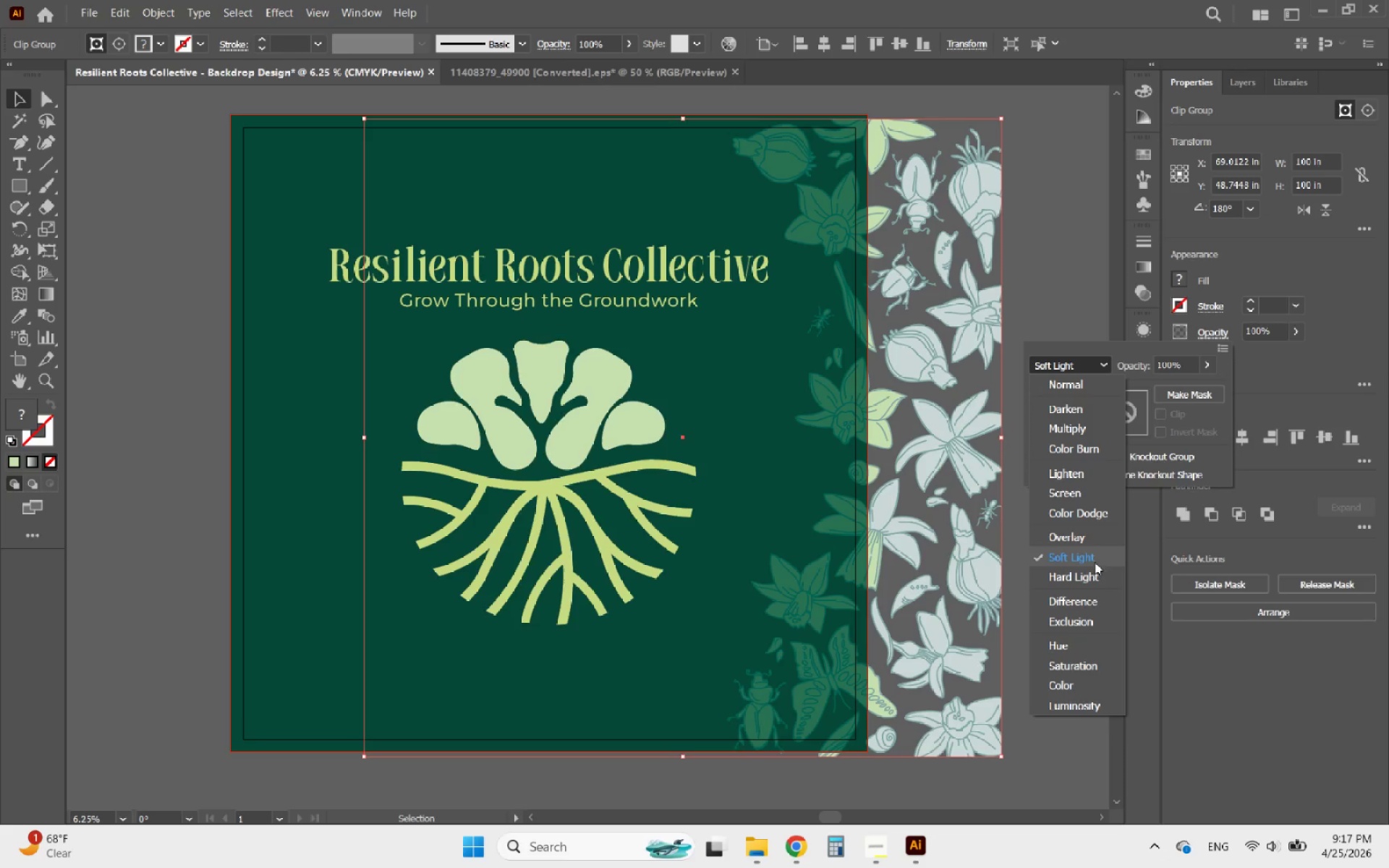 
left_click([1072, 575])
 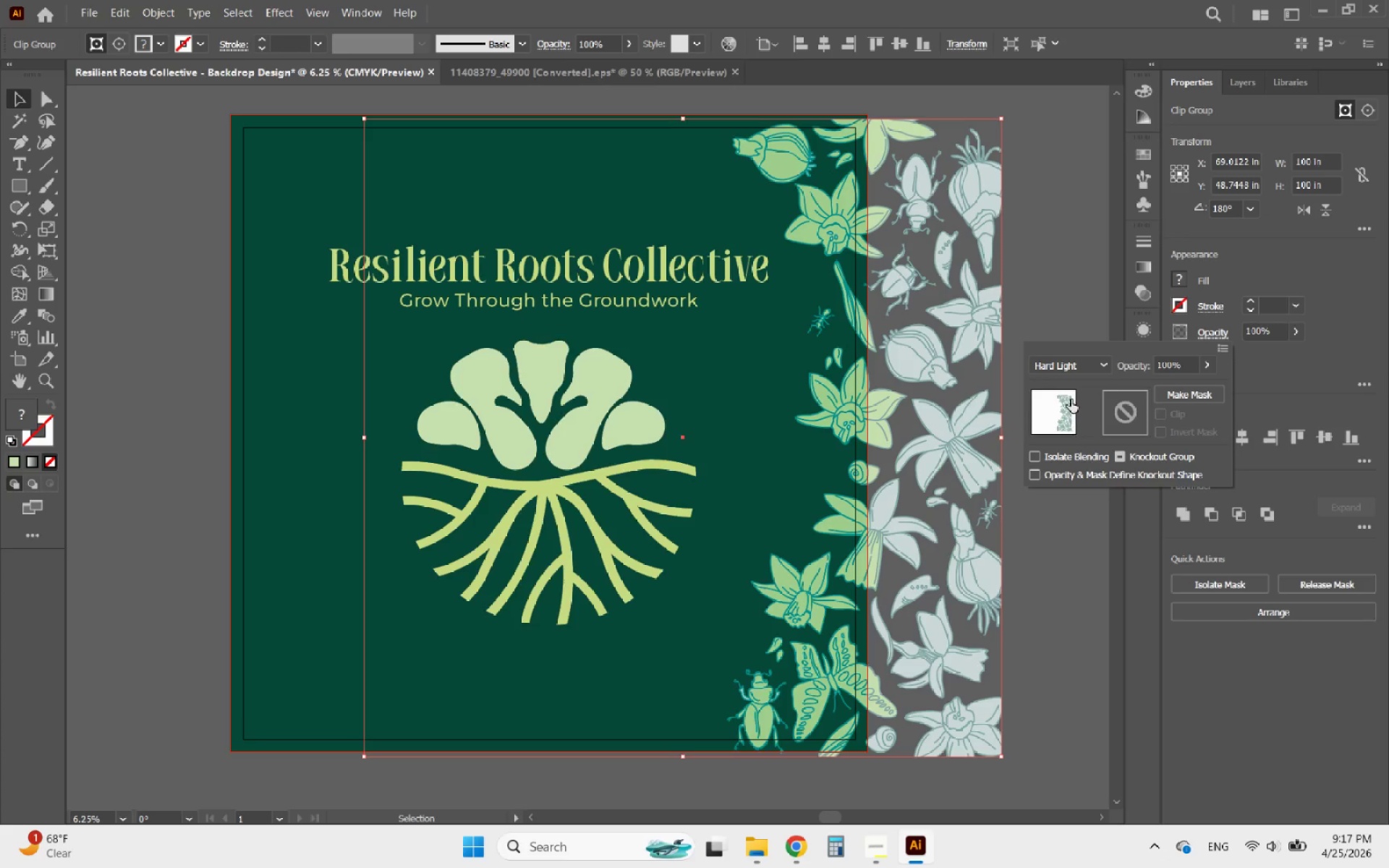 
left_click([1066, 363])
 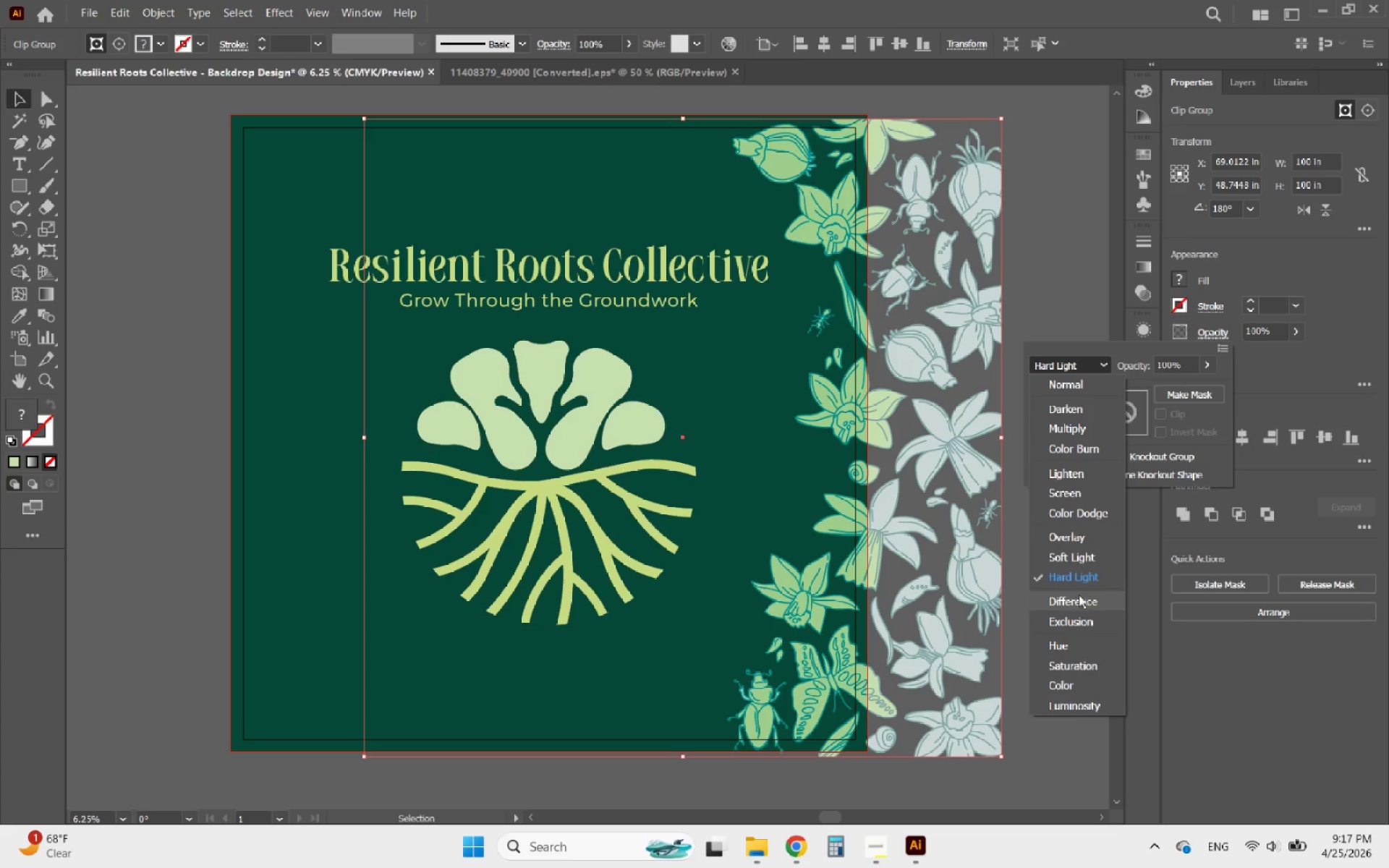 
left_click([1081, 558])
 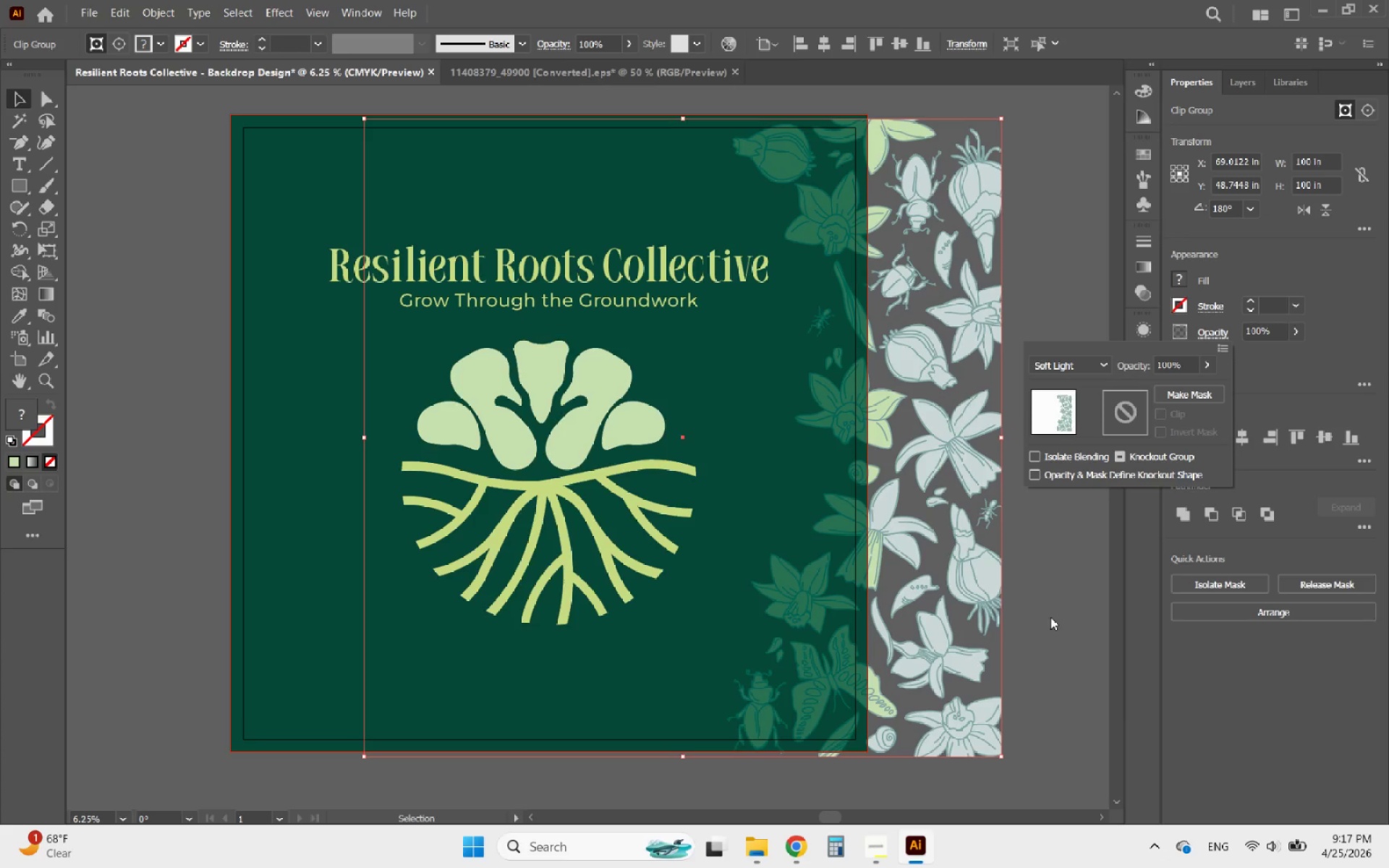 
left_click([1047, 626])
 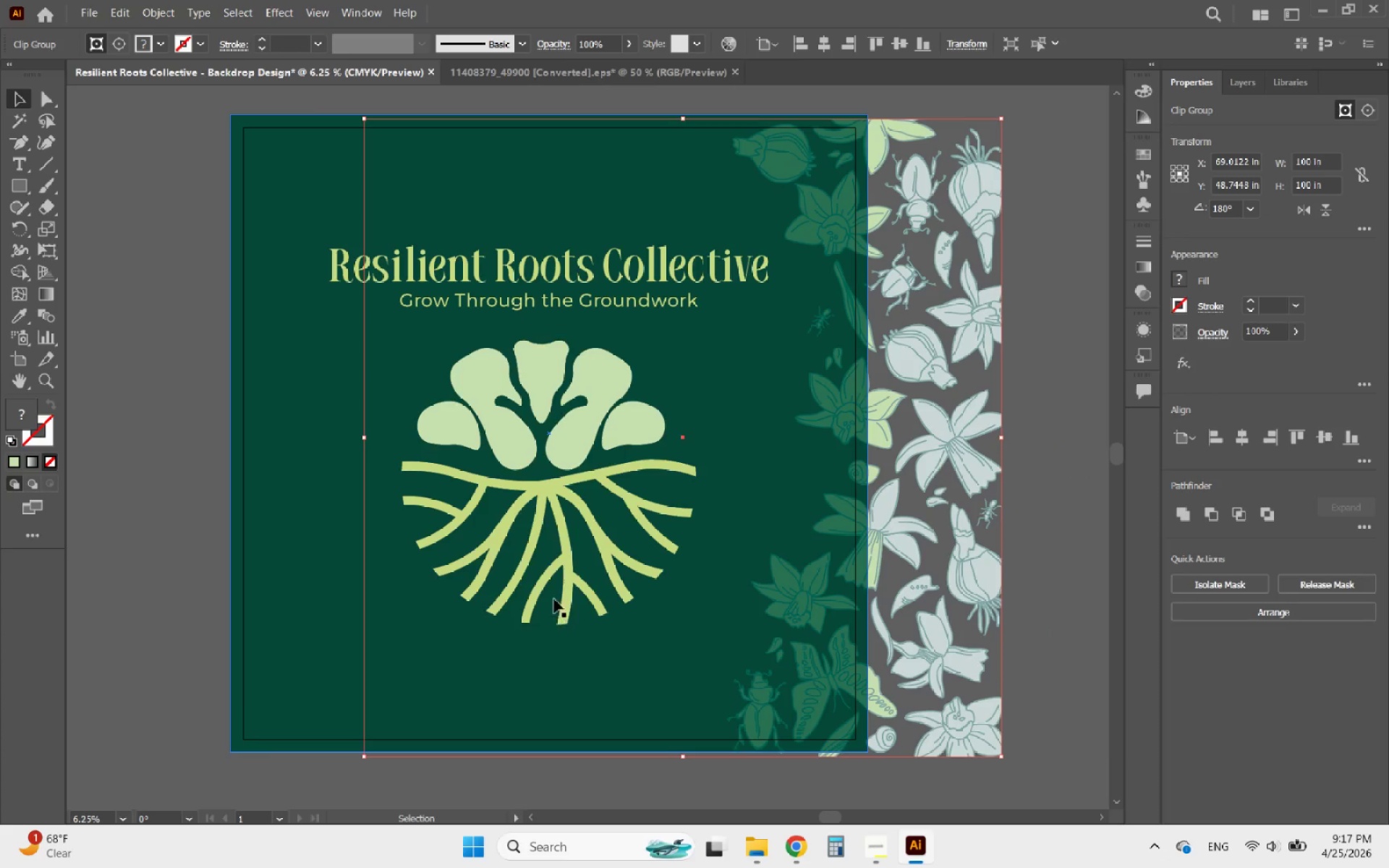 
wait(6.56)
 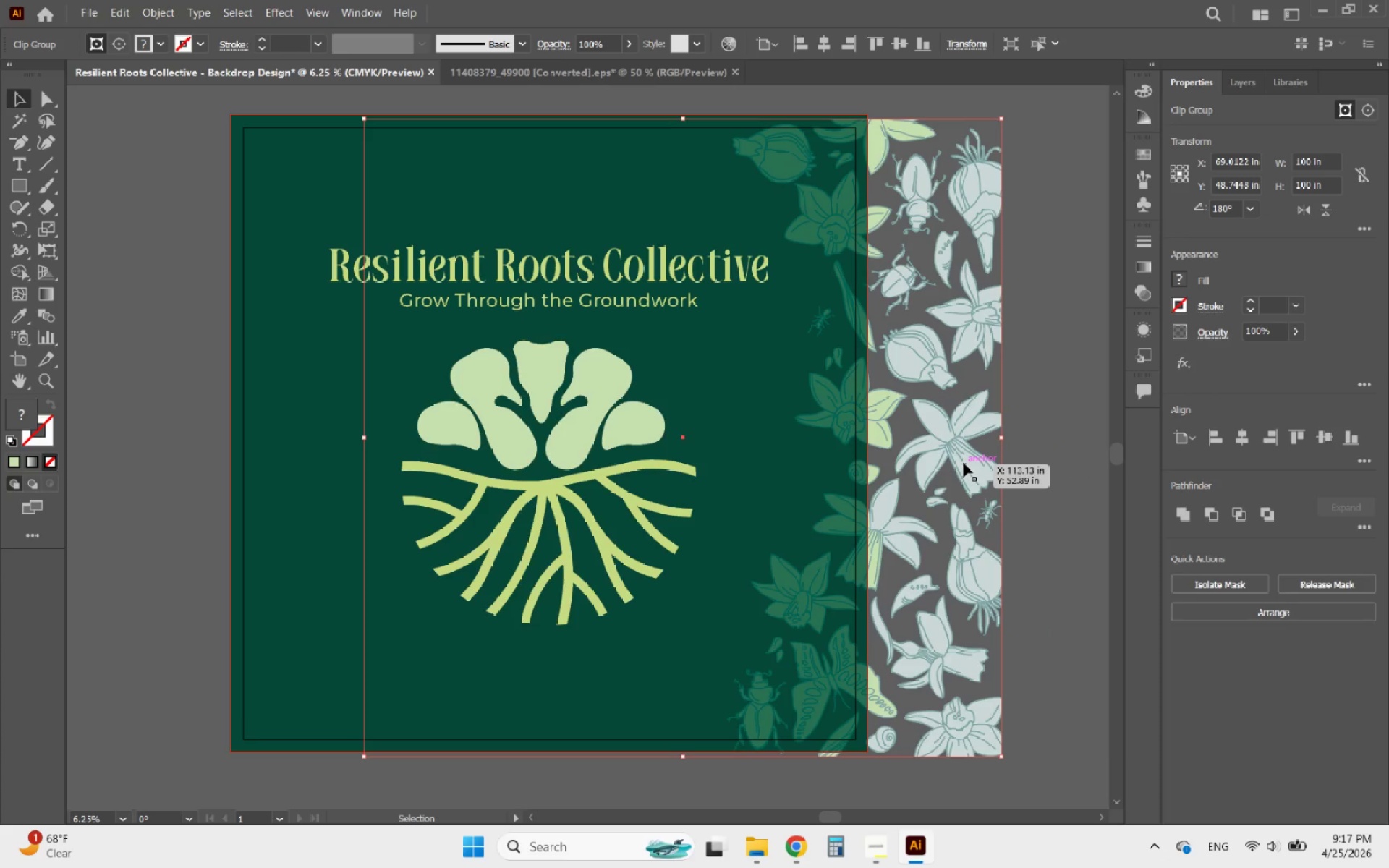 
left_click_drag(start_coordinate=[569, 549], to_coordinate=[570, 588])
 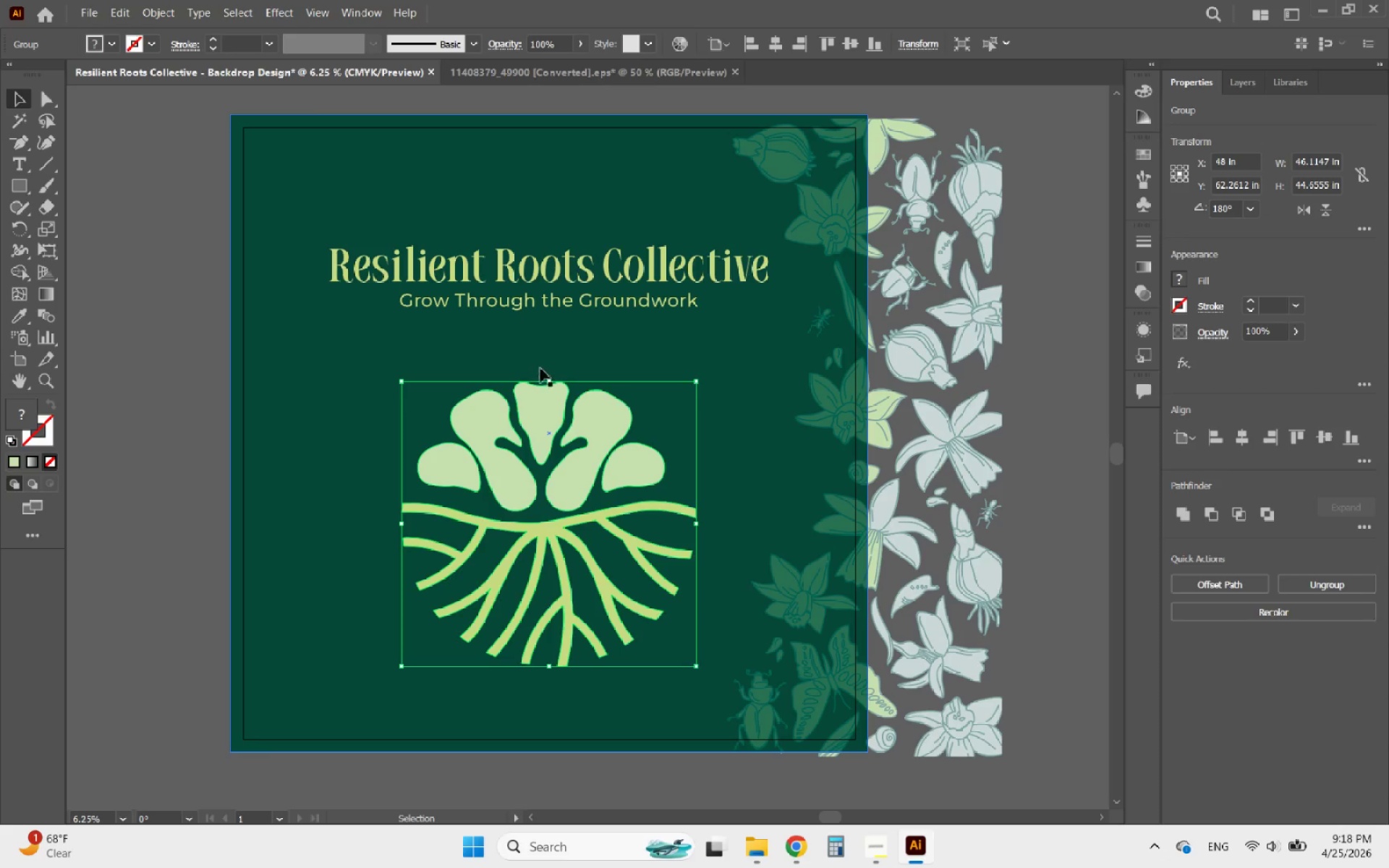 
hold_key(key=ShiftLeft, duration=1.53)
 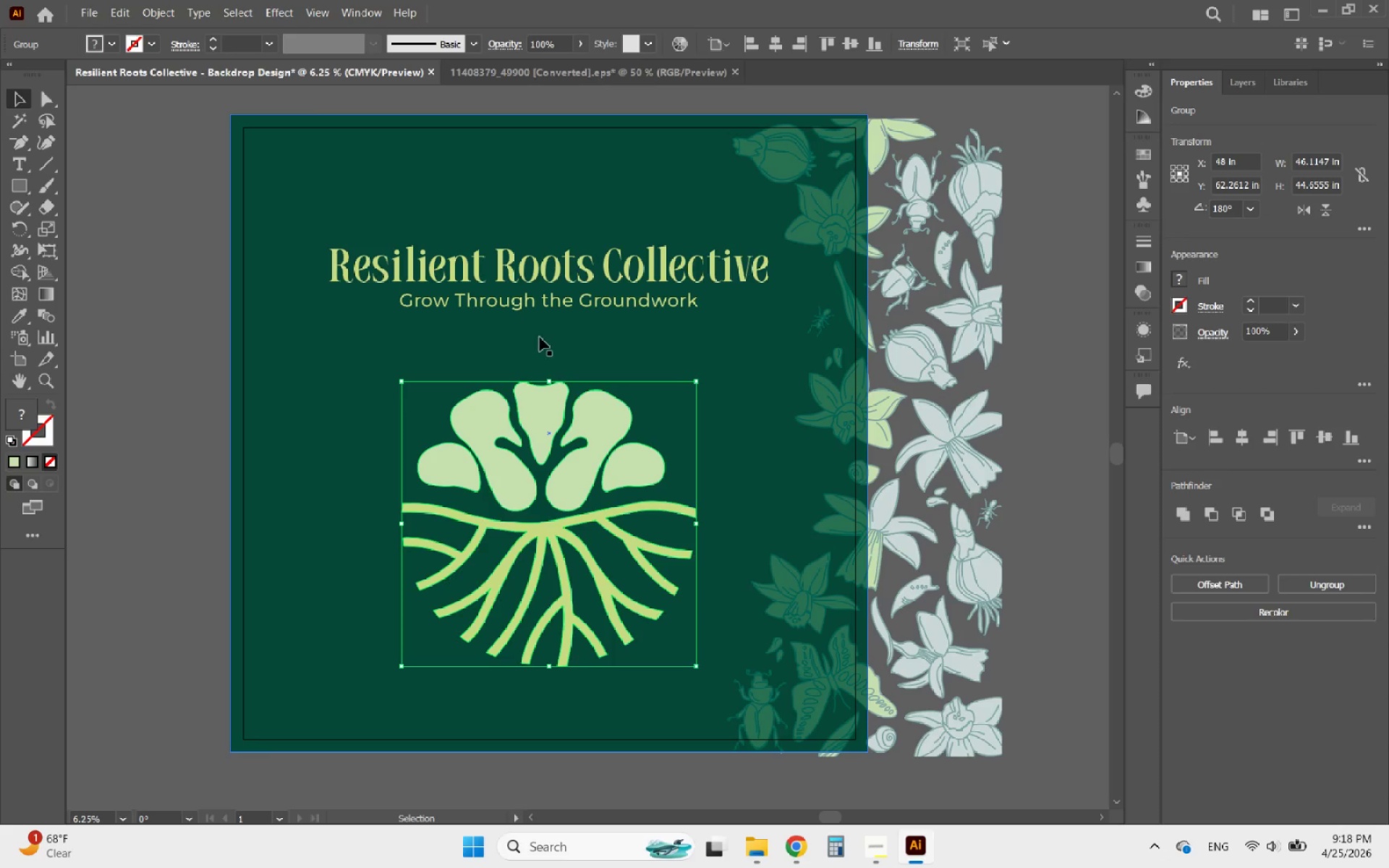 
left_click_drag(start_coordinate=[540, 337], to_coordinate=[519, 304])
 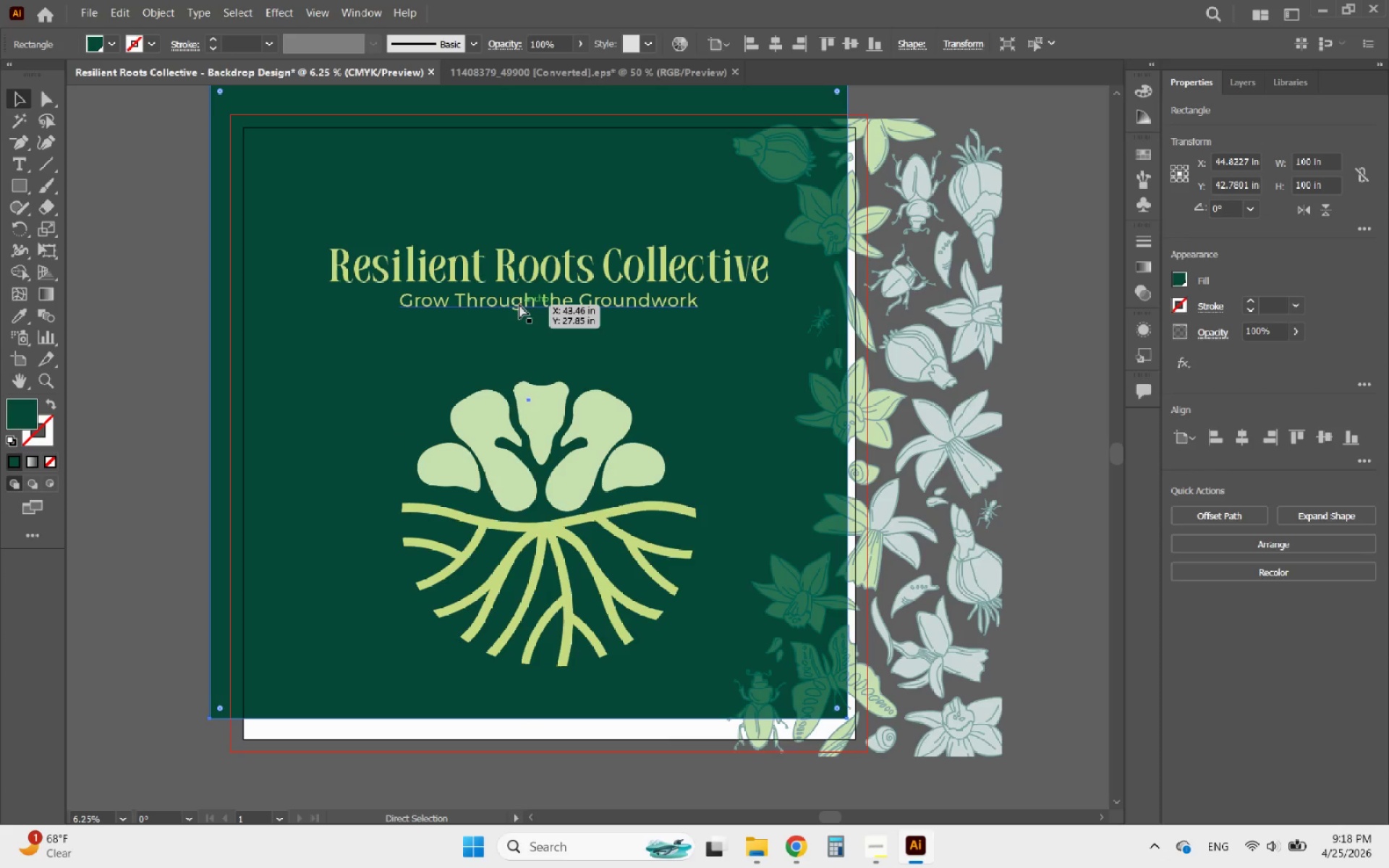 
key(Shift+ShiftLeft)
 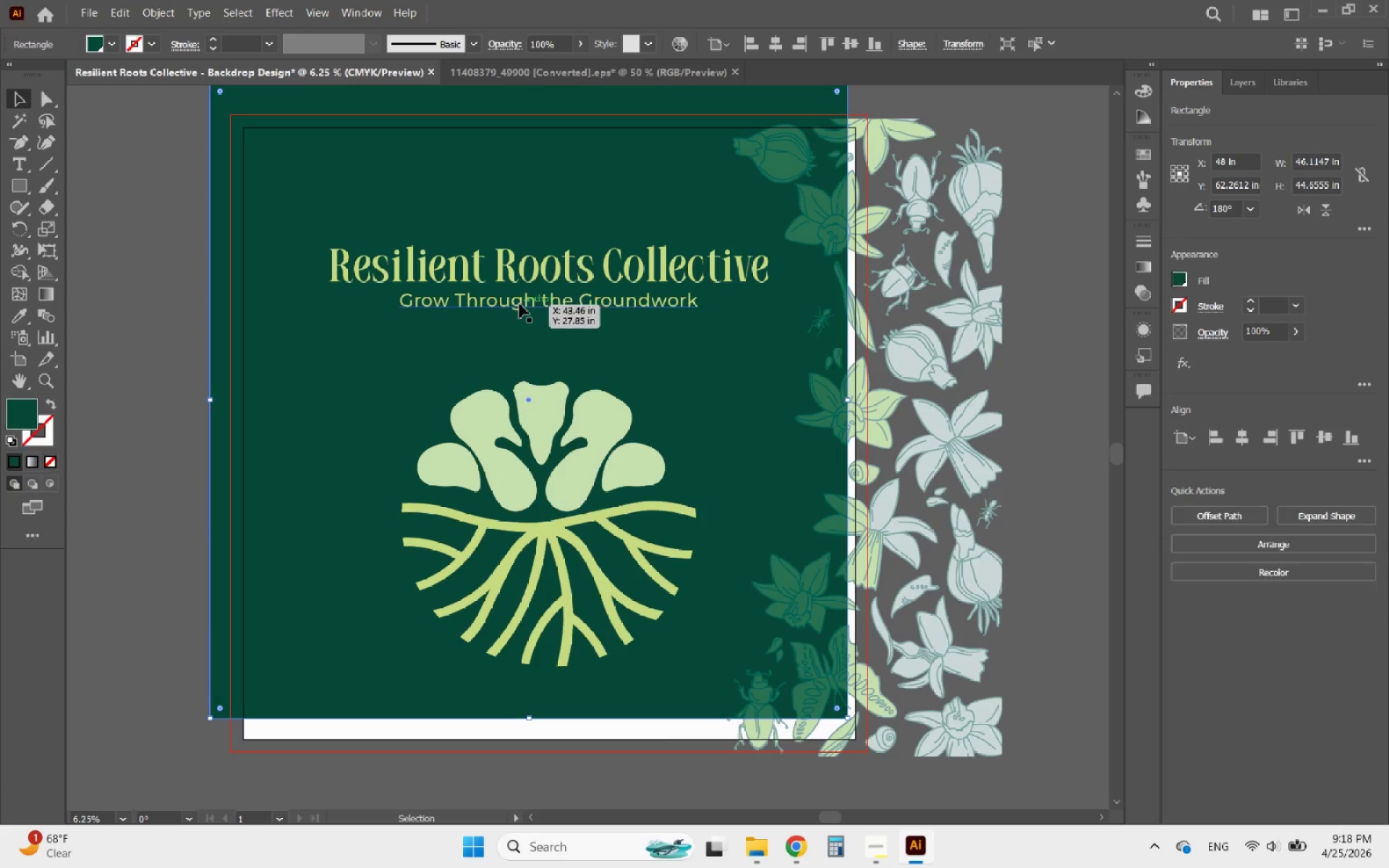 
key(Control+Z)
 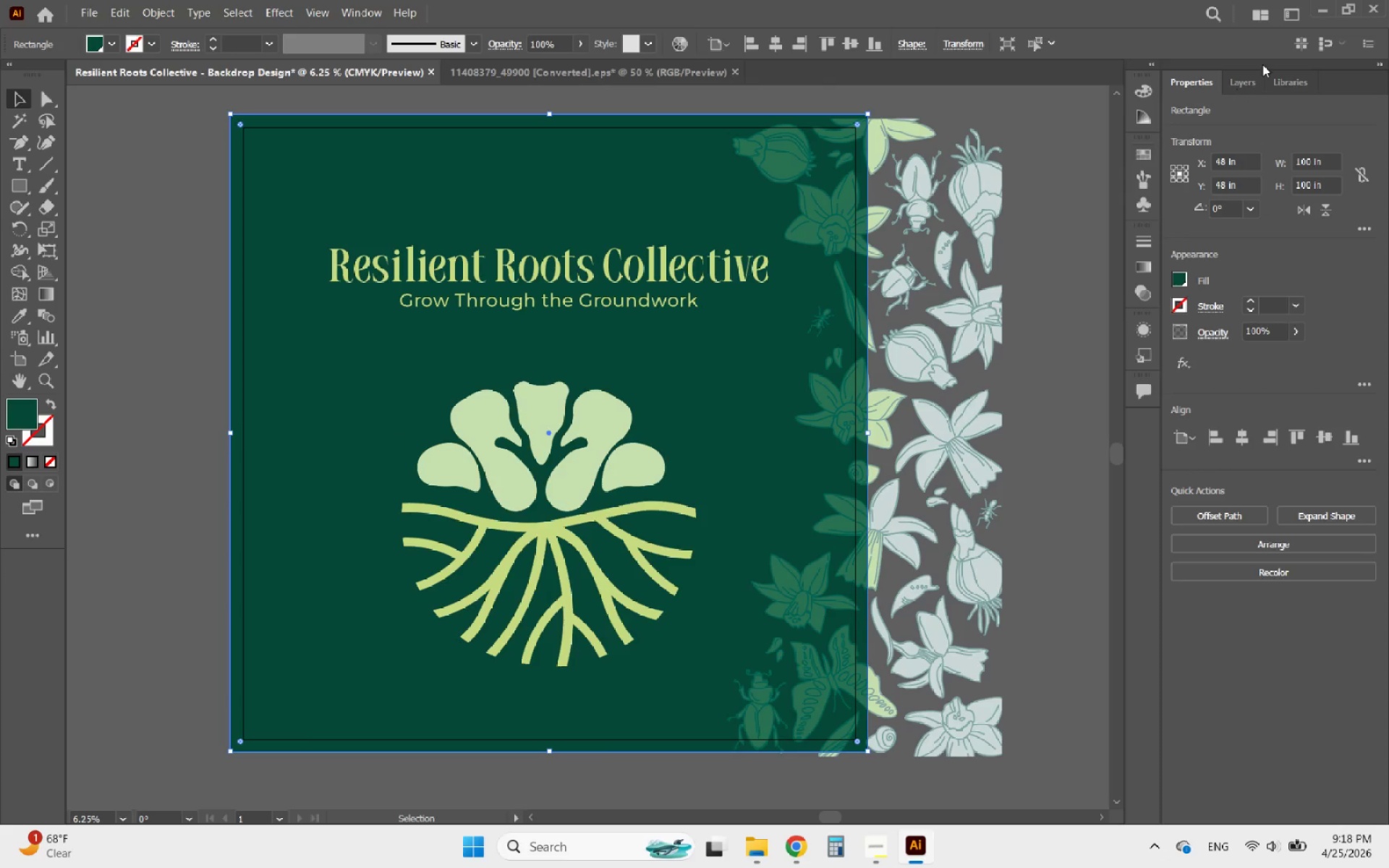 
left_click([1247, 81])
 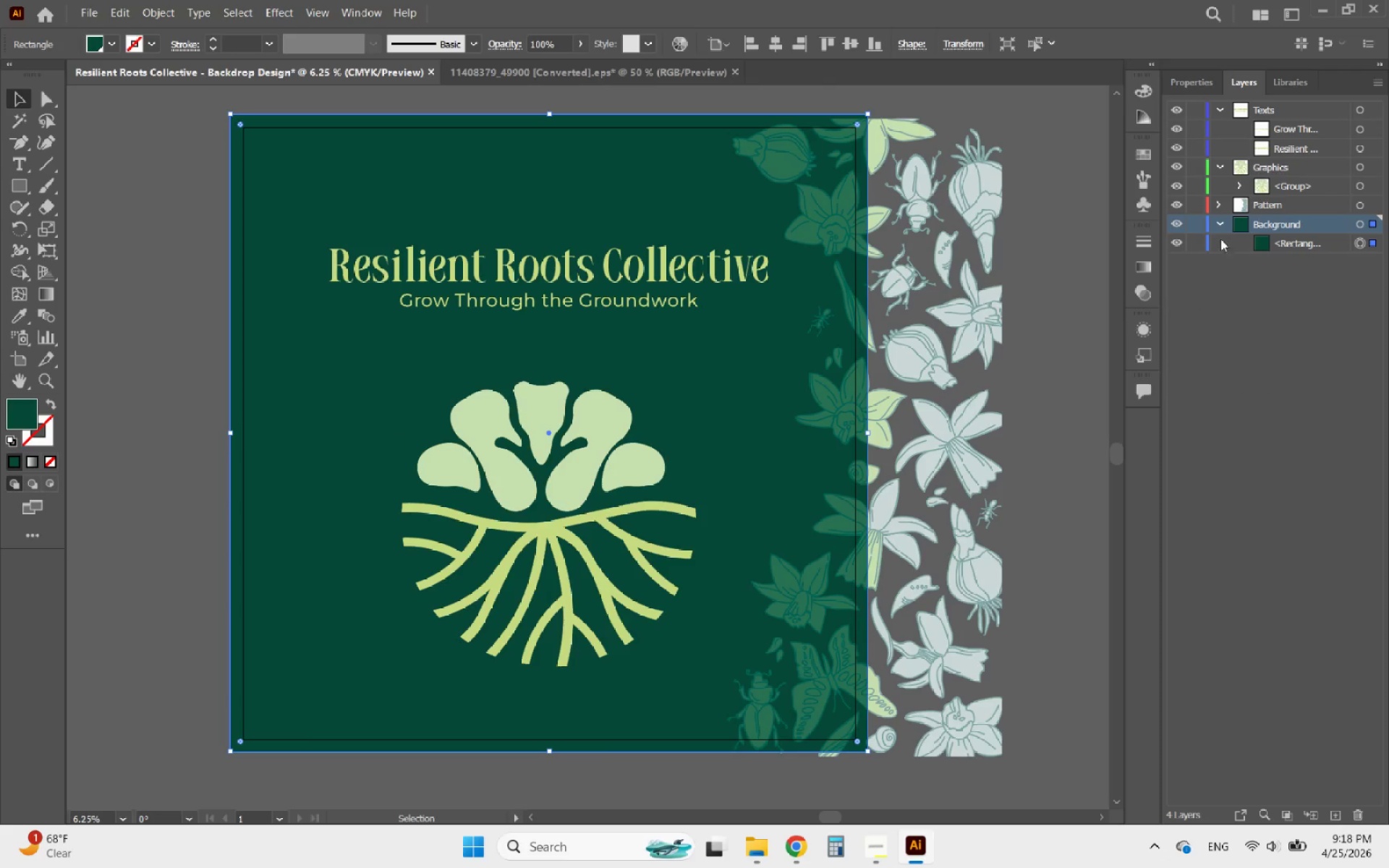 
left_click([1194, 241])
 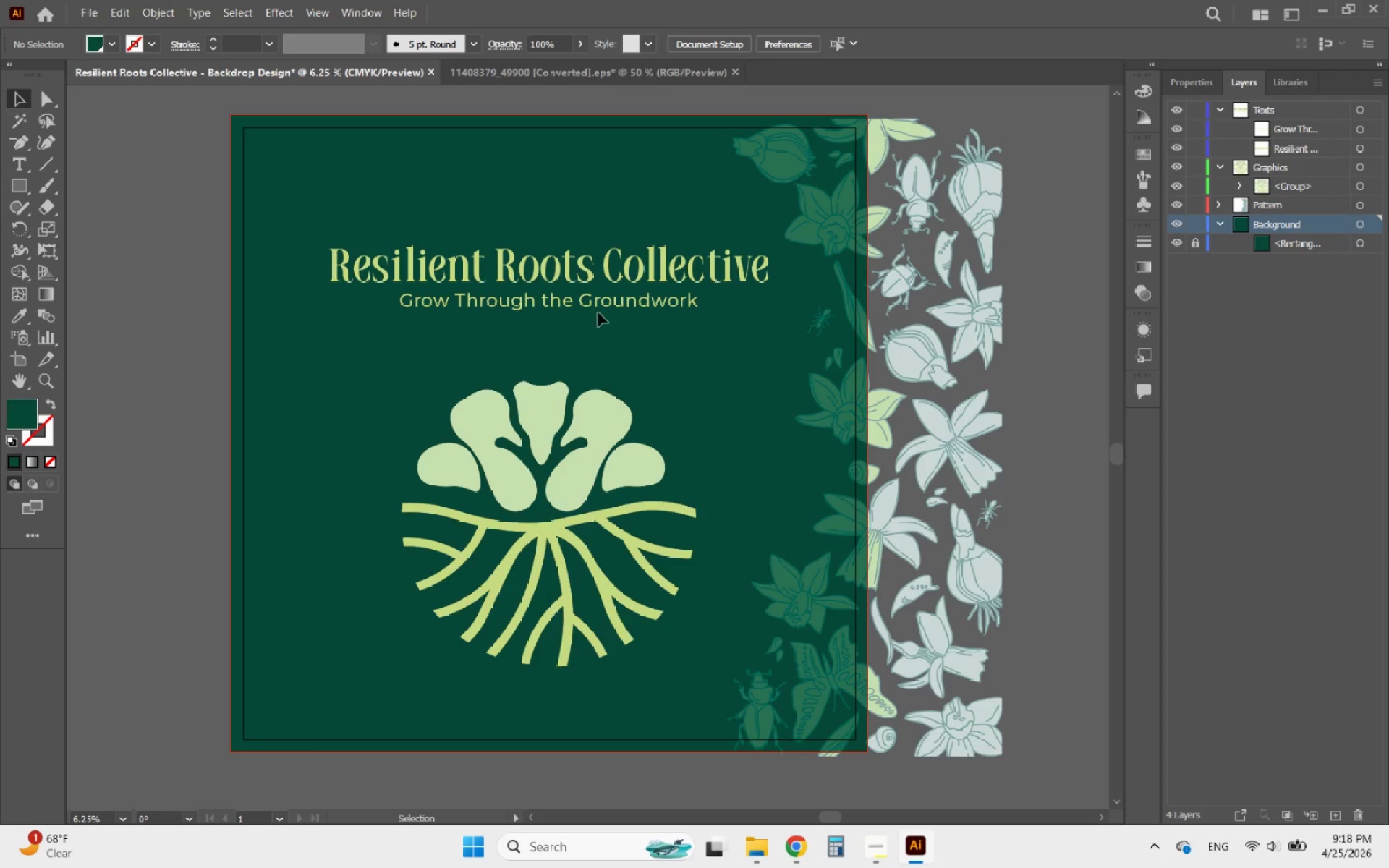 
left_click([585, 307])
 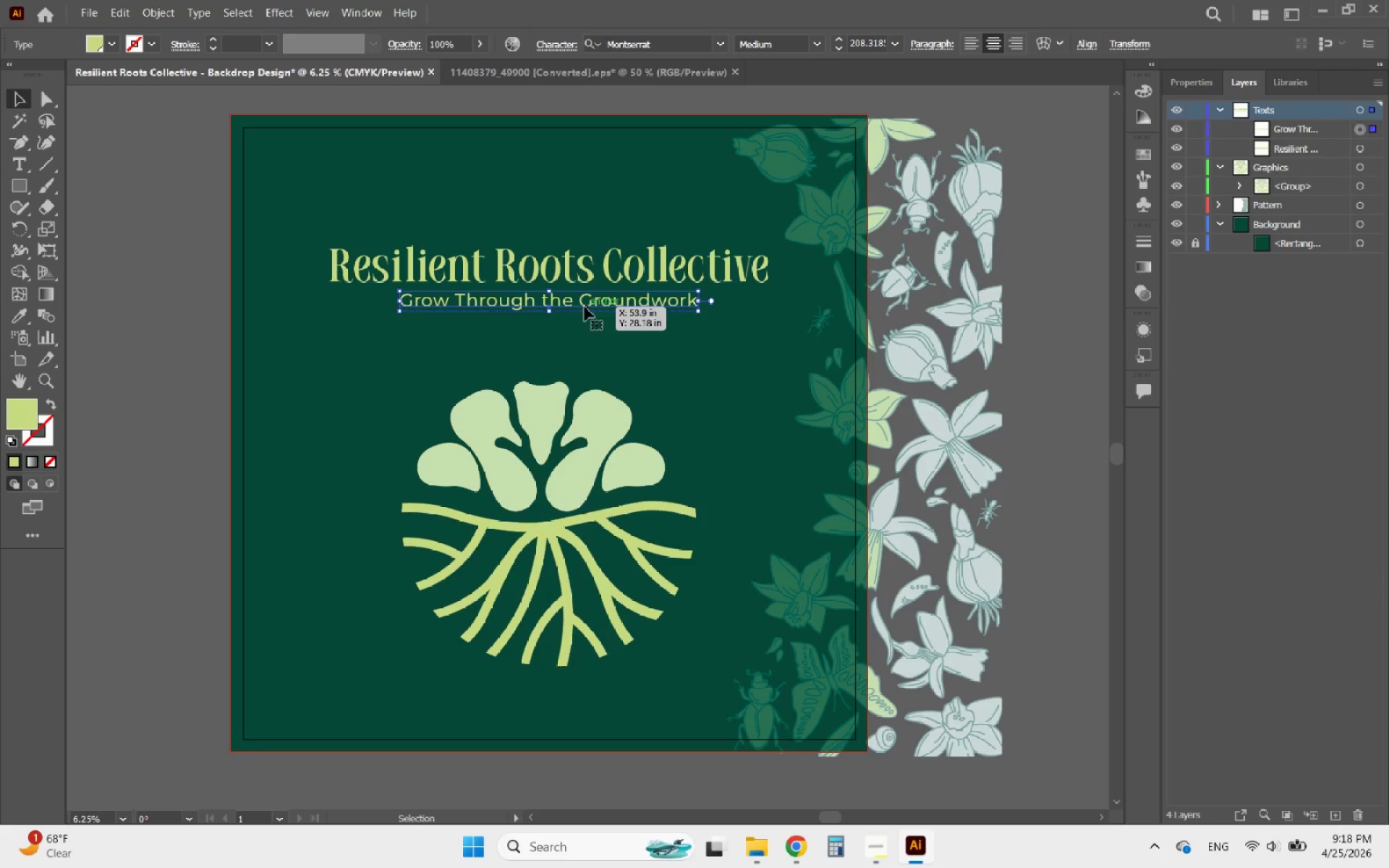 
hold_key(key=ShiftLeft, duration=0.72)
left_click([572, 278])
 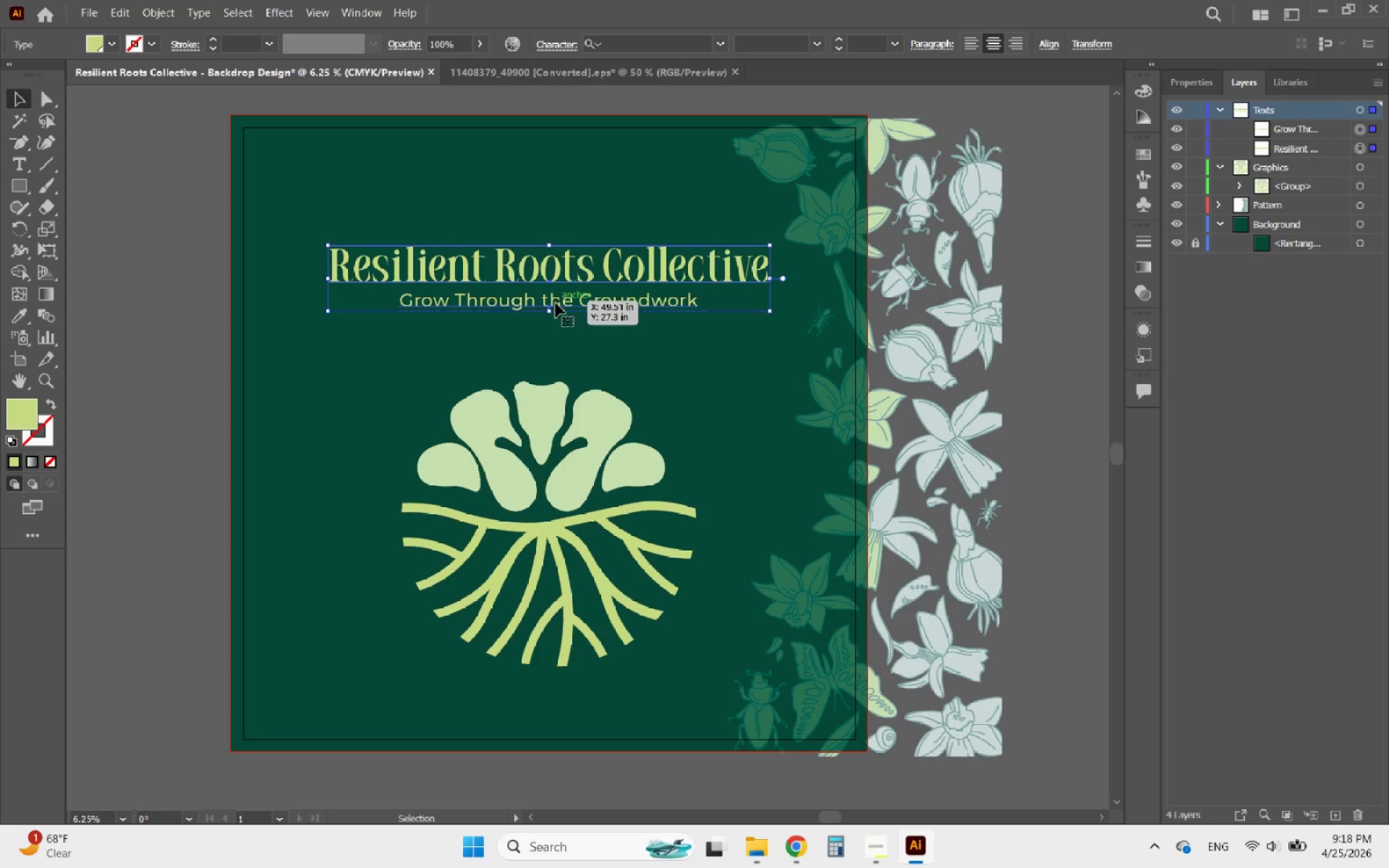 
hold_key(key=ShiftLeft, duration=1.66)
left_click_drag(start_coordinate=[551, 309], to_coordinate=[553, 317])
 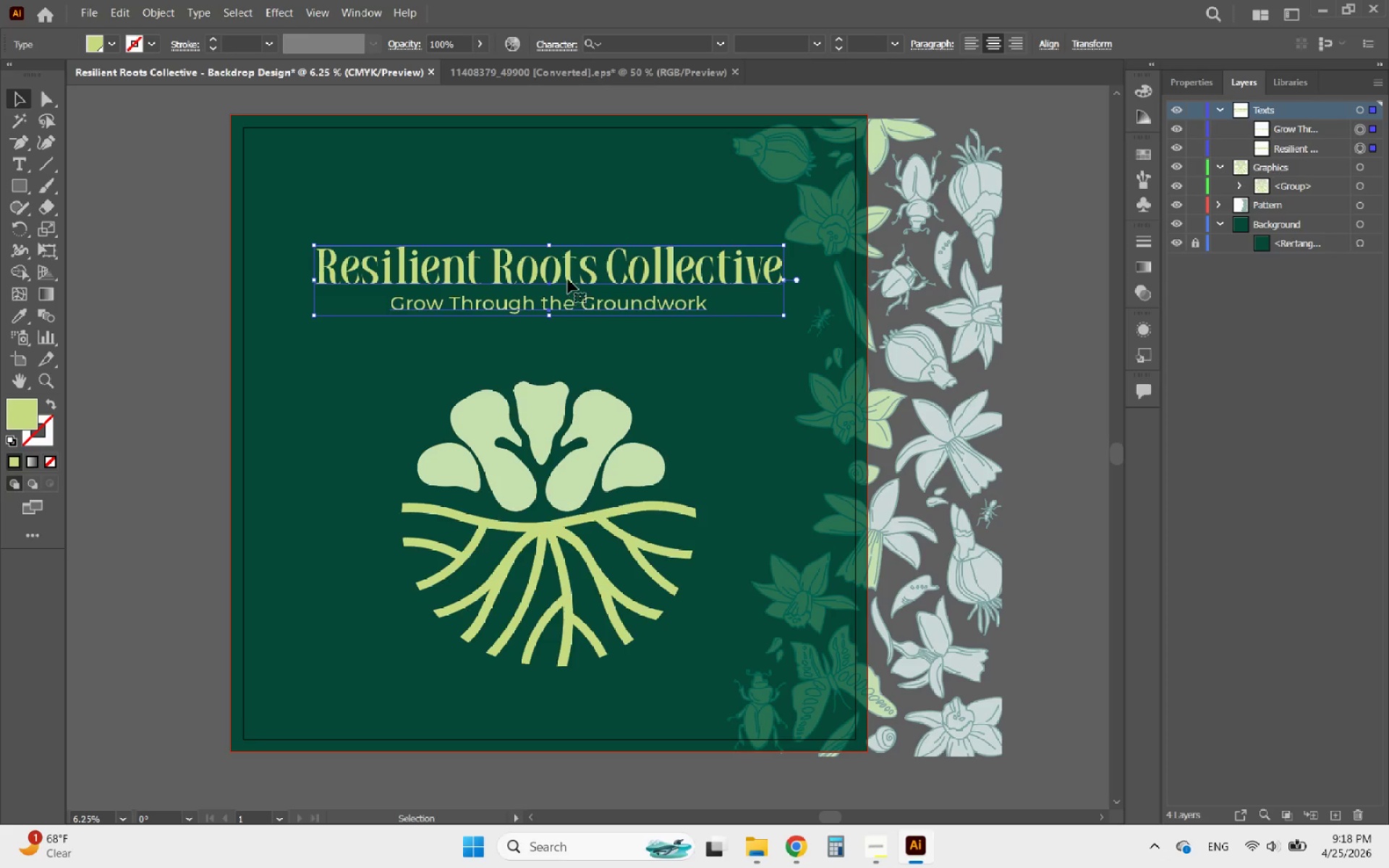 
left_click_drag(start_coordinate=[568, 278], to_coordinate=[575, 312])
 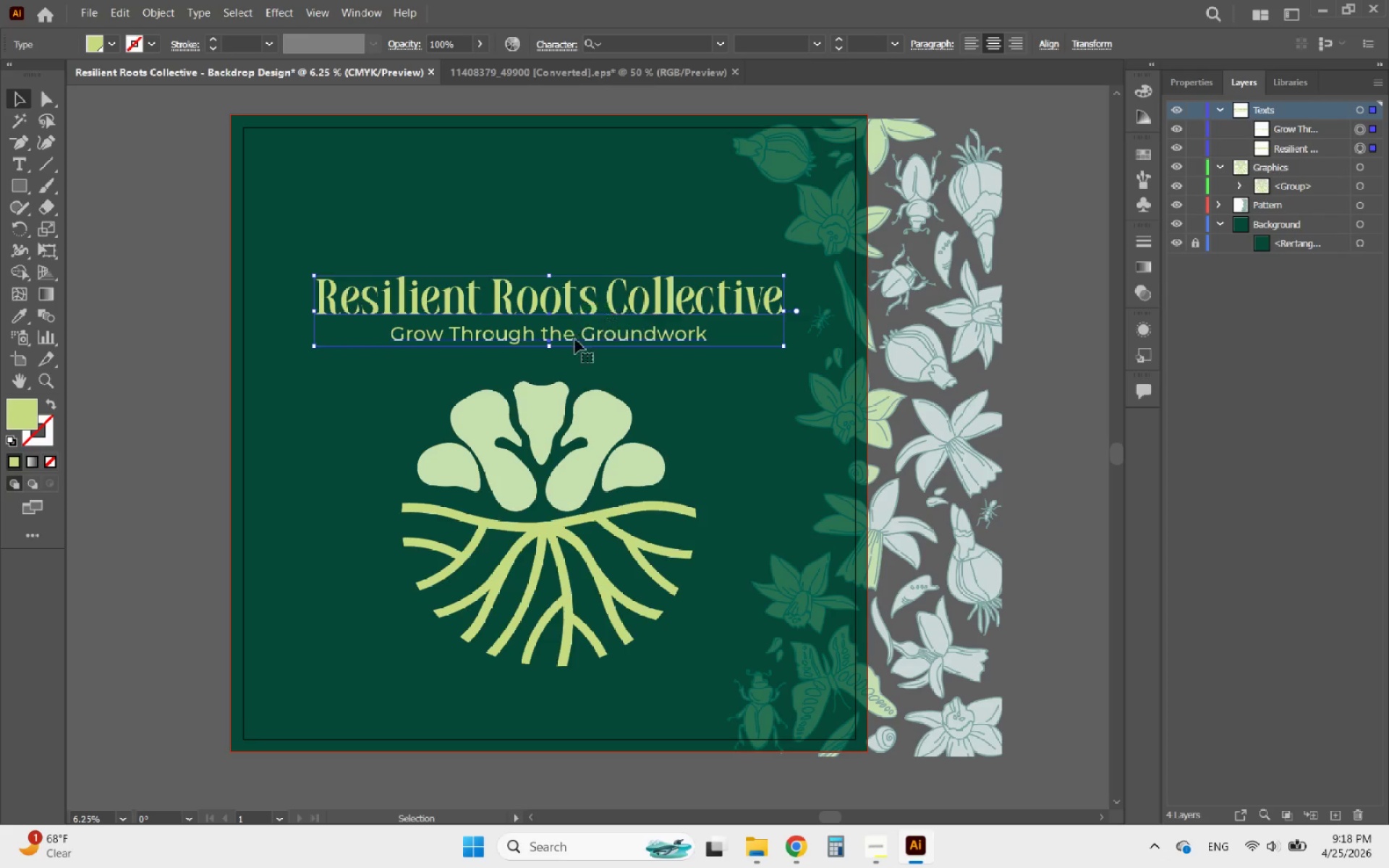 
hold_key(key=ShiftLeft, duration=3.34)
 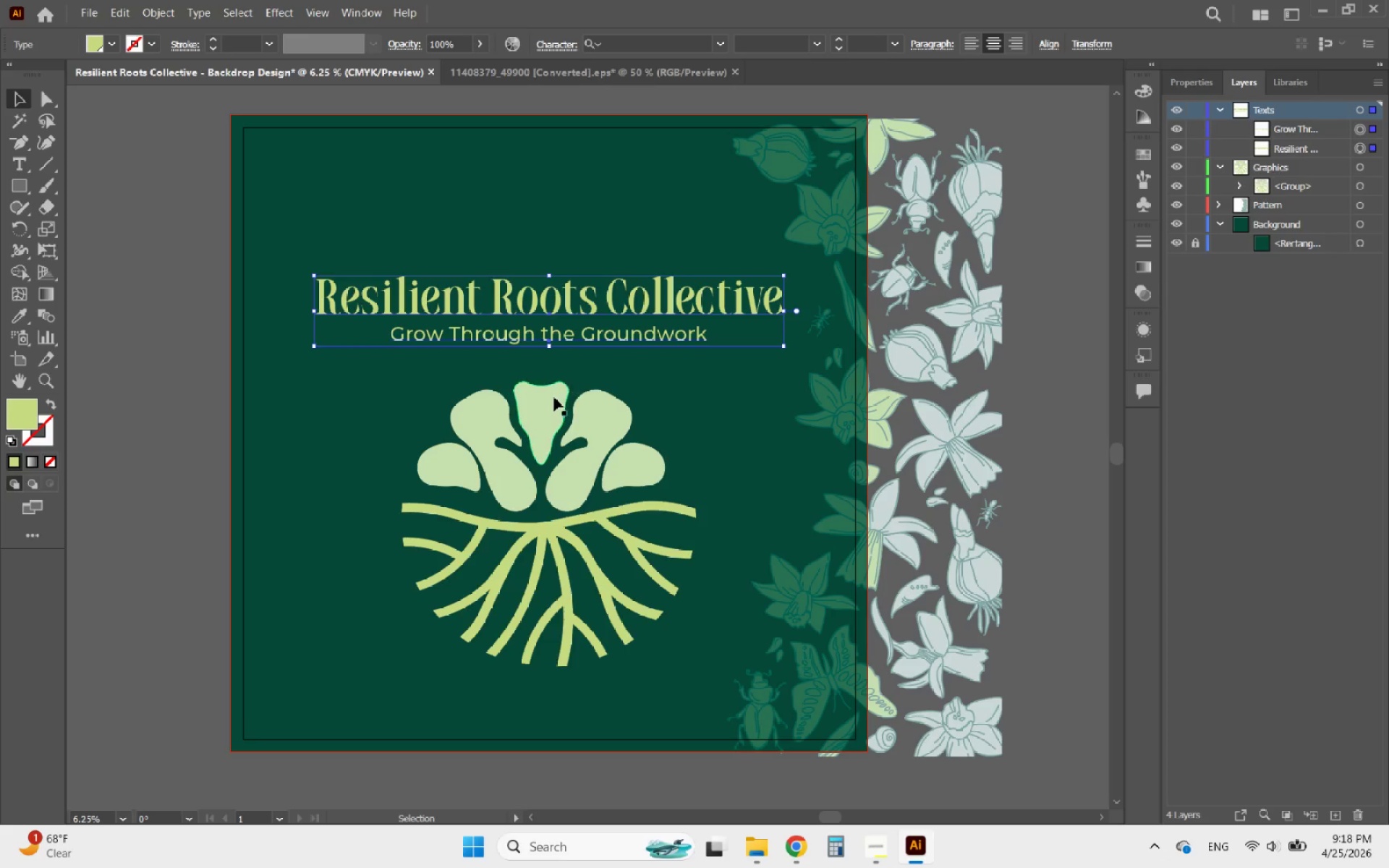 
left_click([553, 397])
 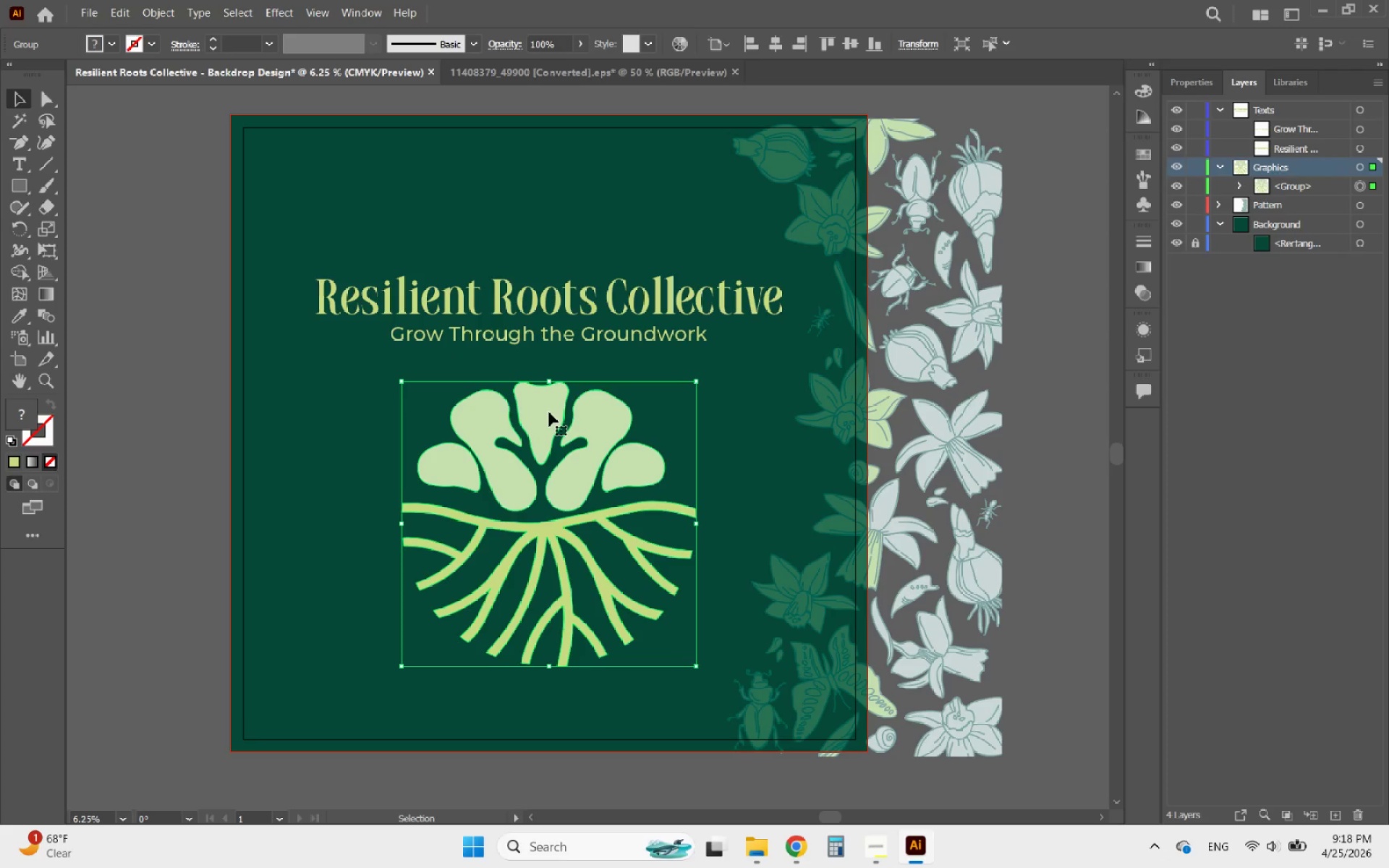 
left_click_drag(start_coordinate=[549, 412], to_coordinate=[547, 404])
 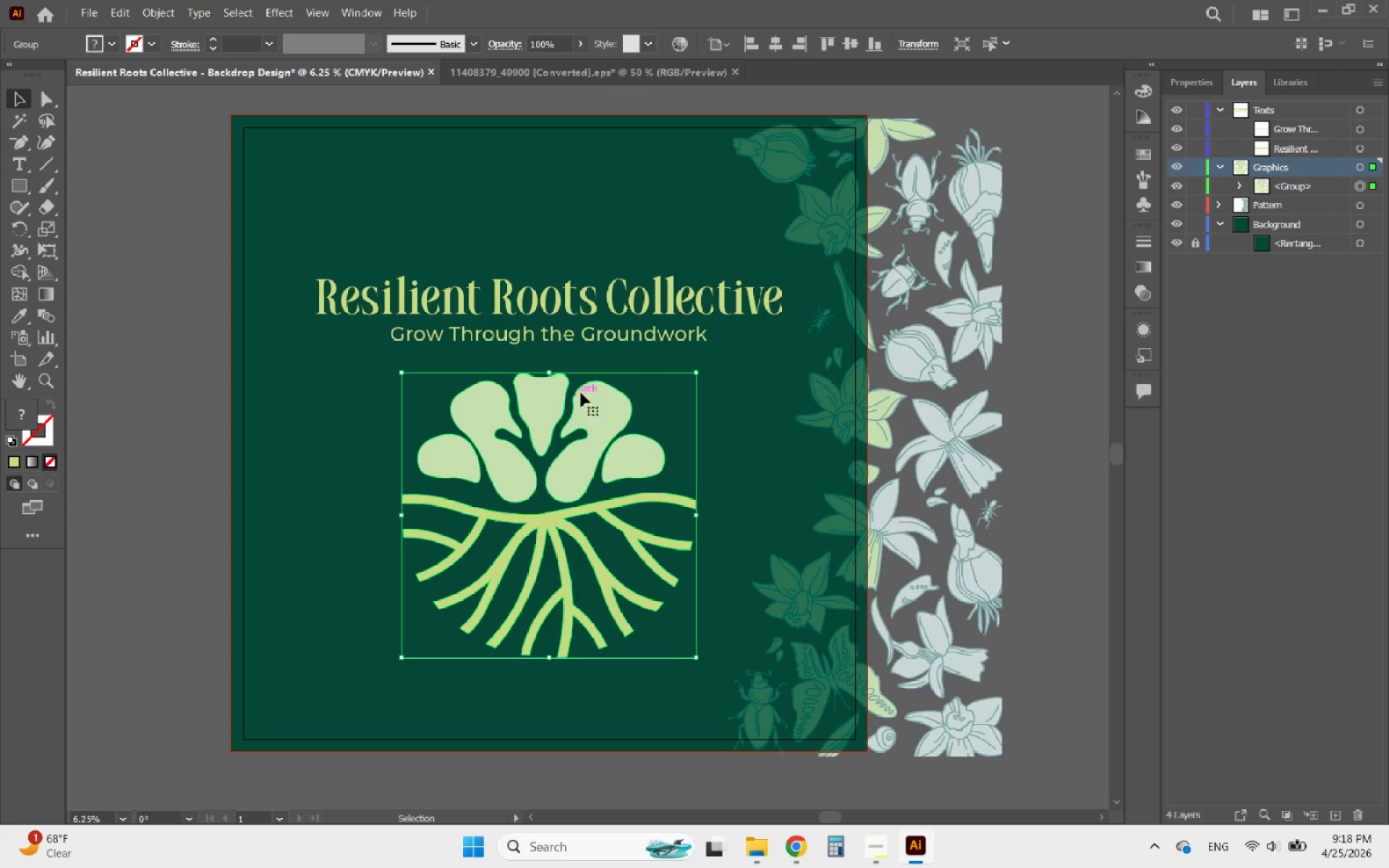 
hold_key(key=ShiftLeft, duration=3.47)
 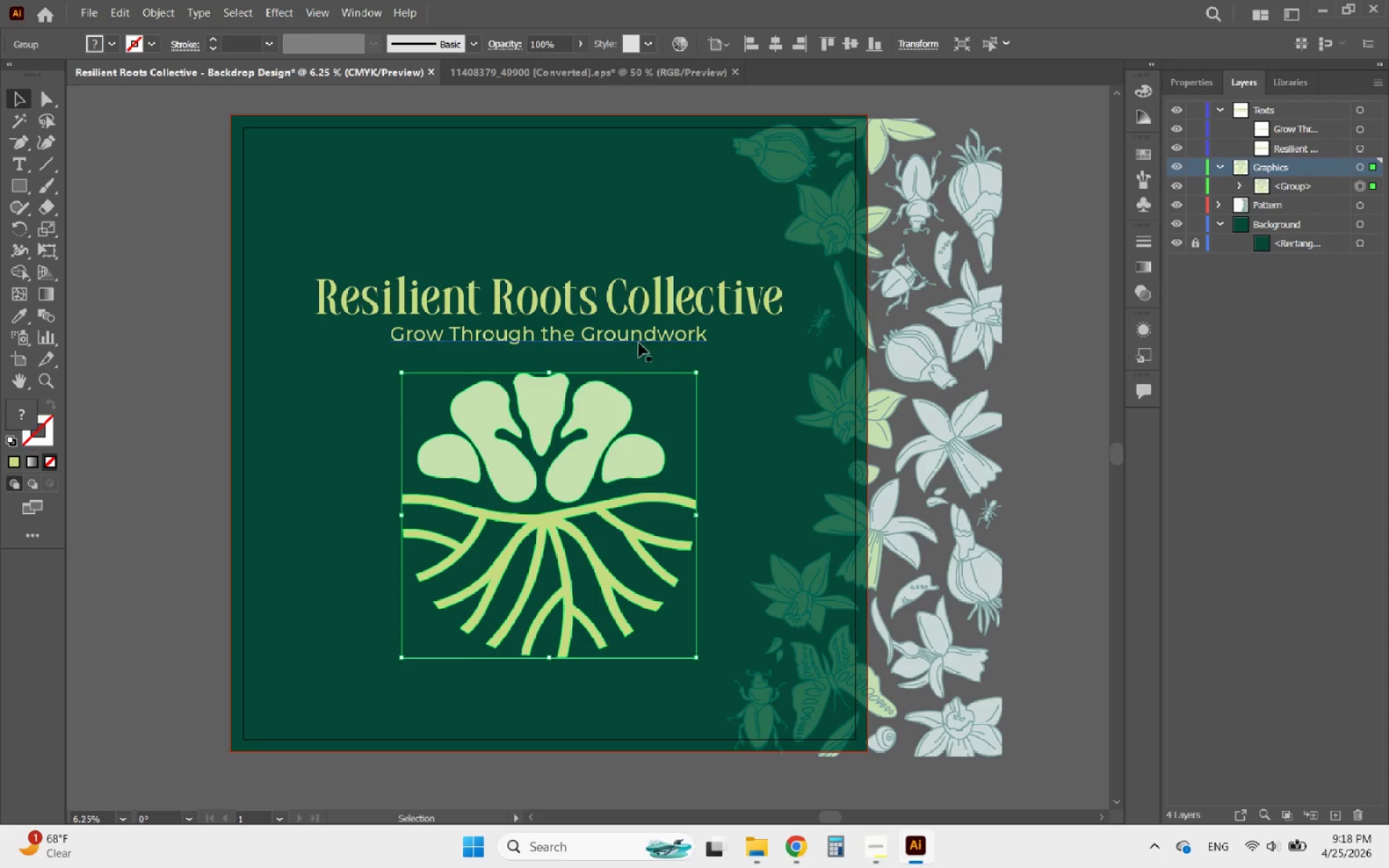 
left_click([630, 341])
 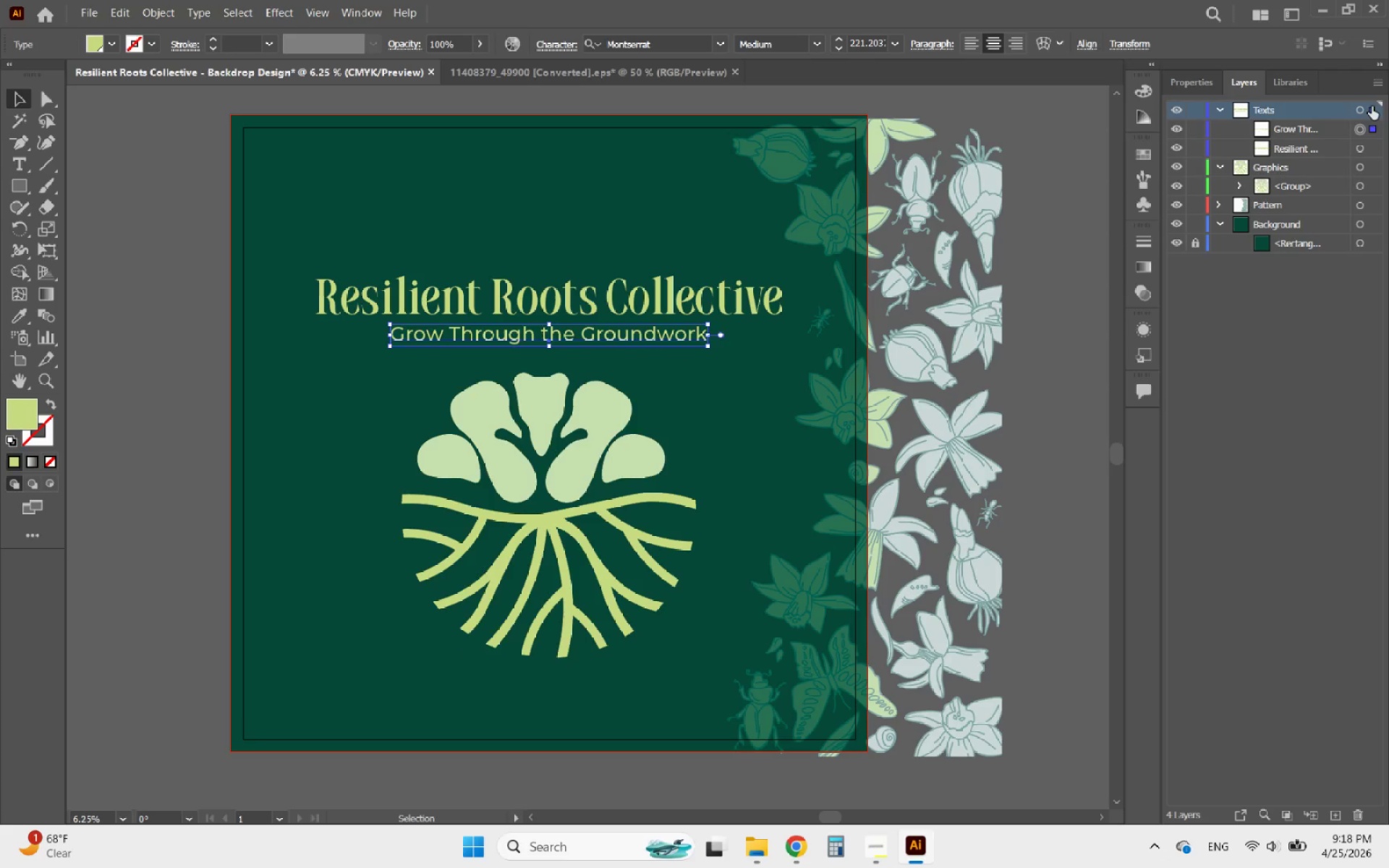 
left_click([1212, 85])
 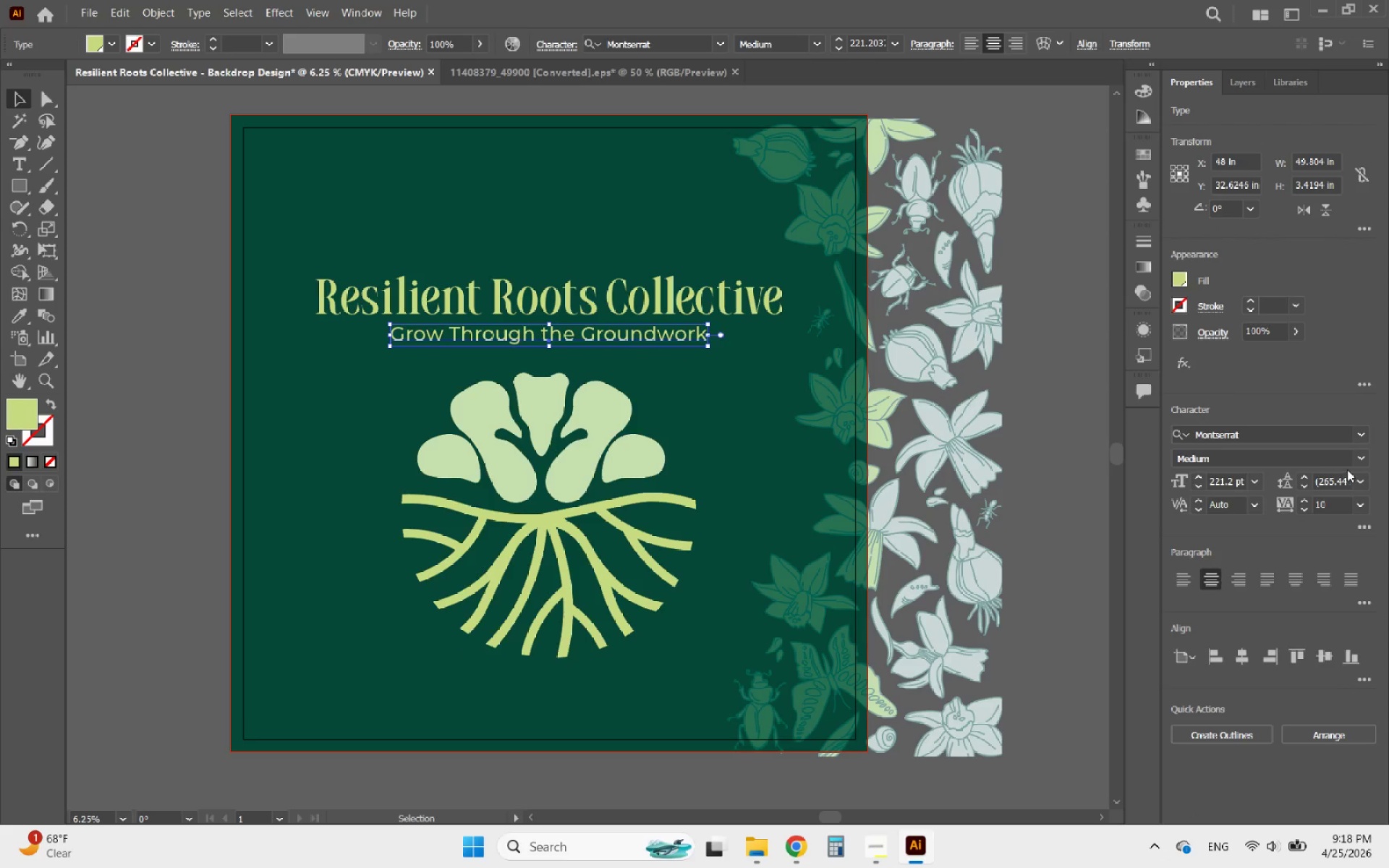 
left_click([1360, 460])
 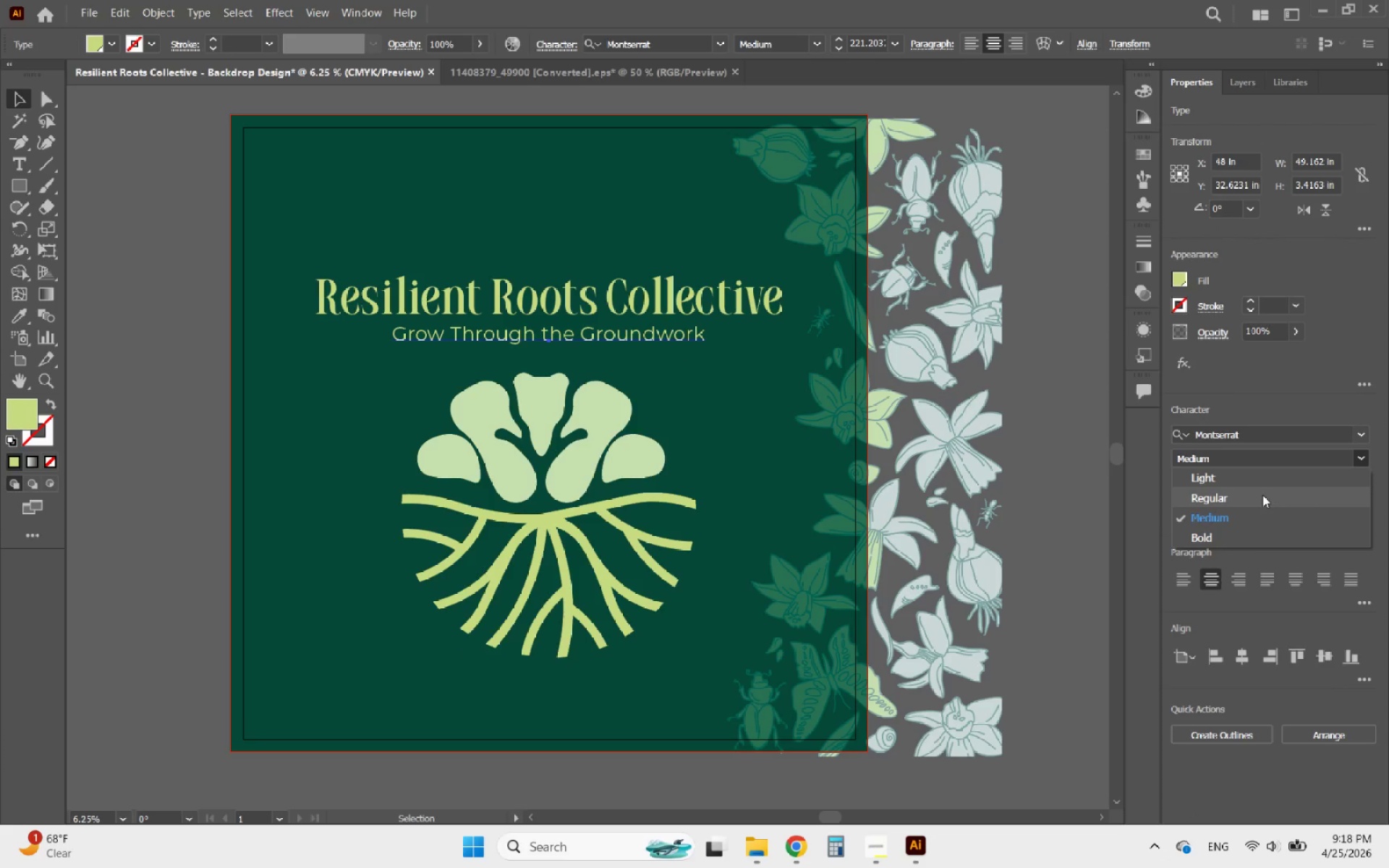 
left_click([1262, 495])
 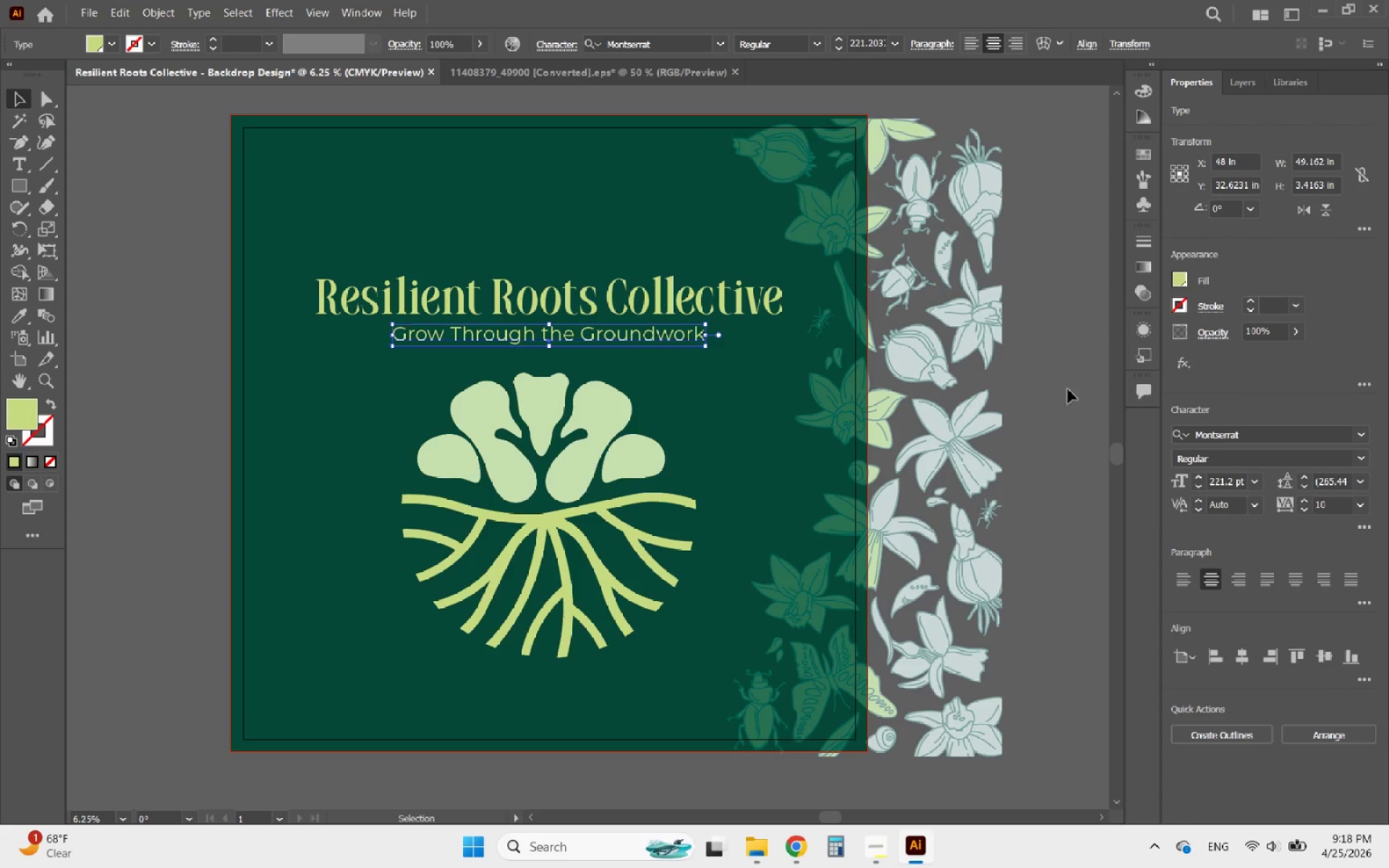 
left_click([1057, 368])
 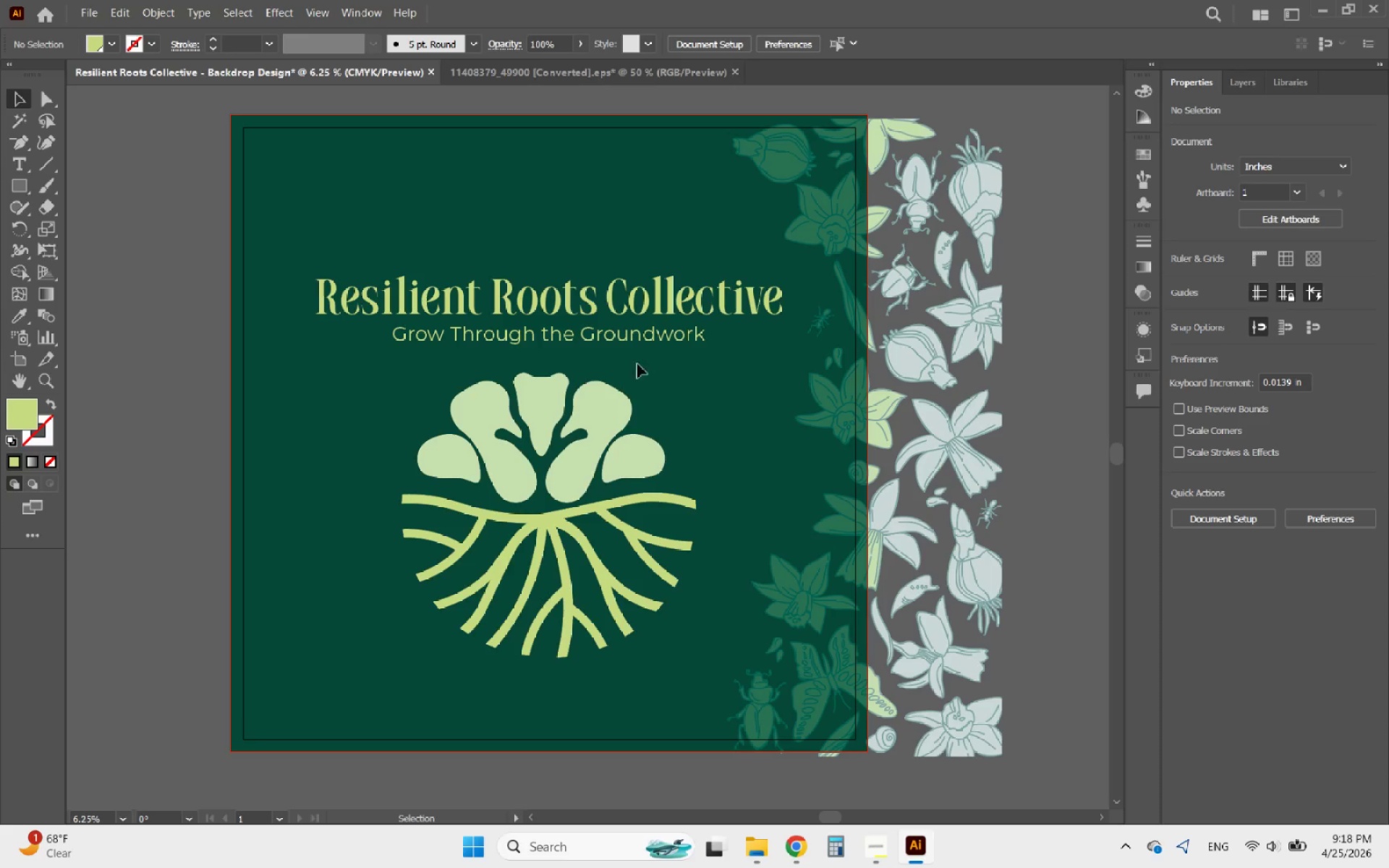 
wait(5.7)
 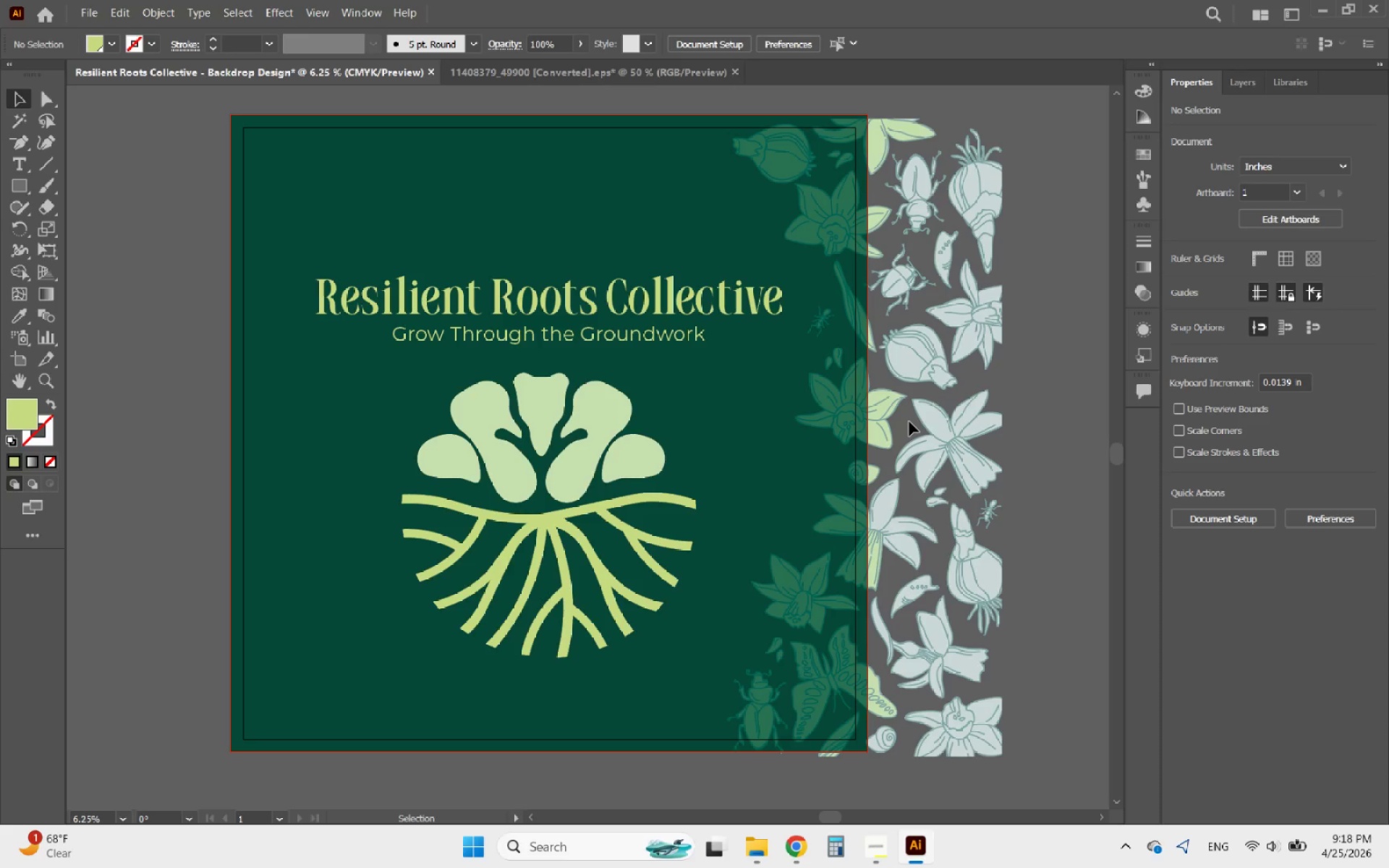 
left_click([884, 412])
 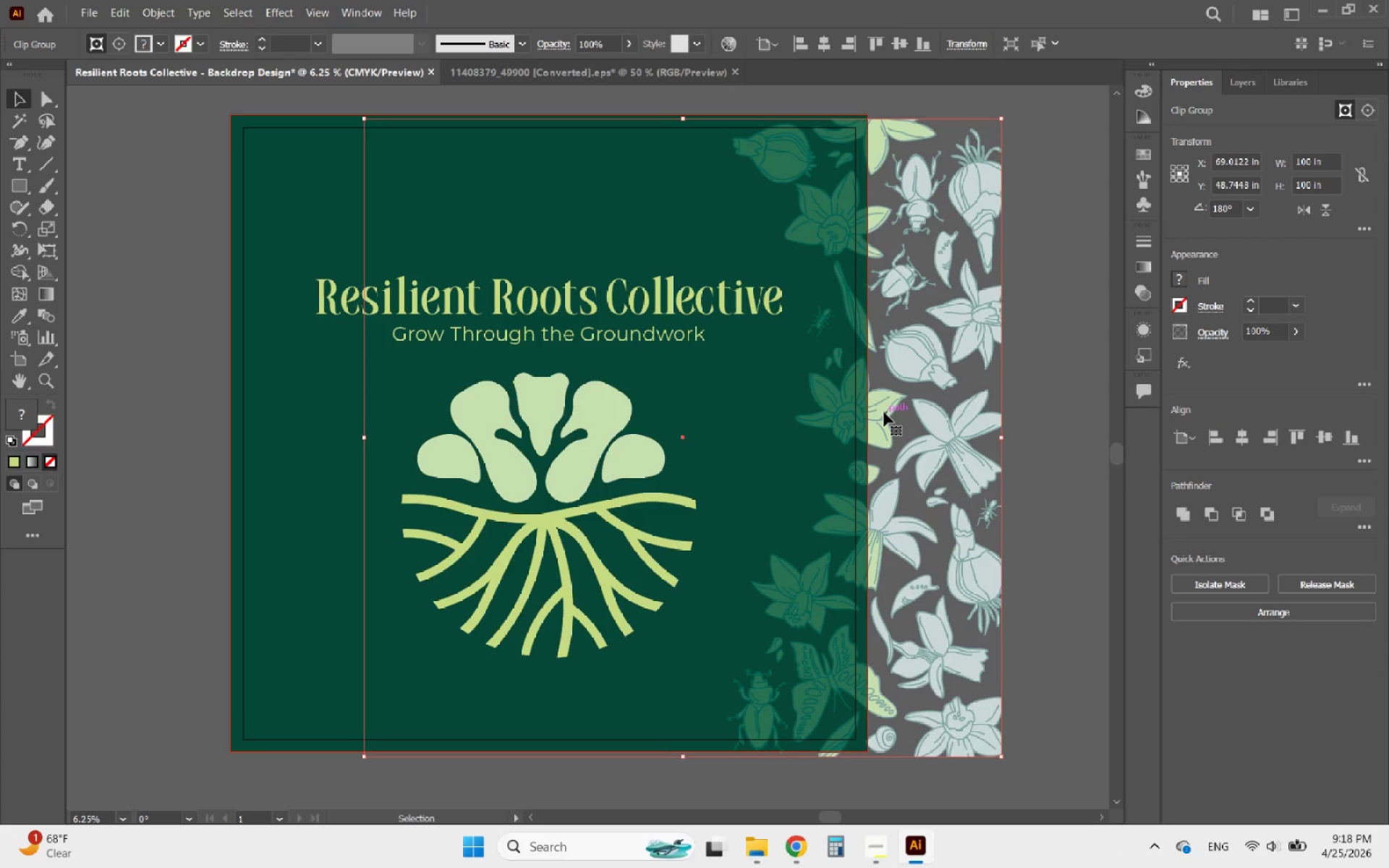 
hold_key(key=ArrowLeft, duration=1.17)
 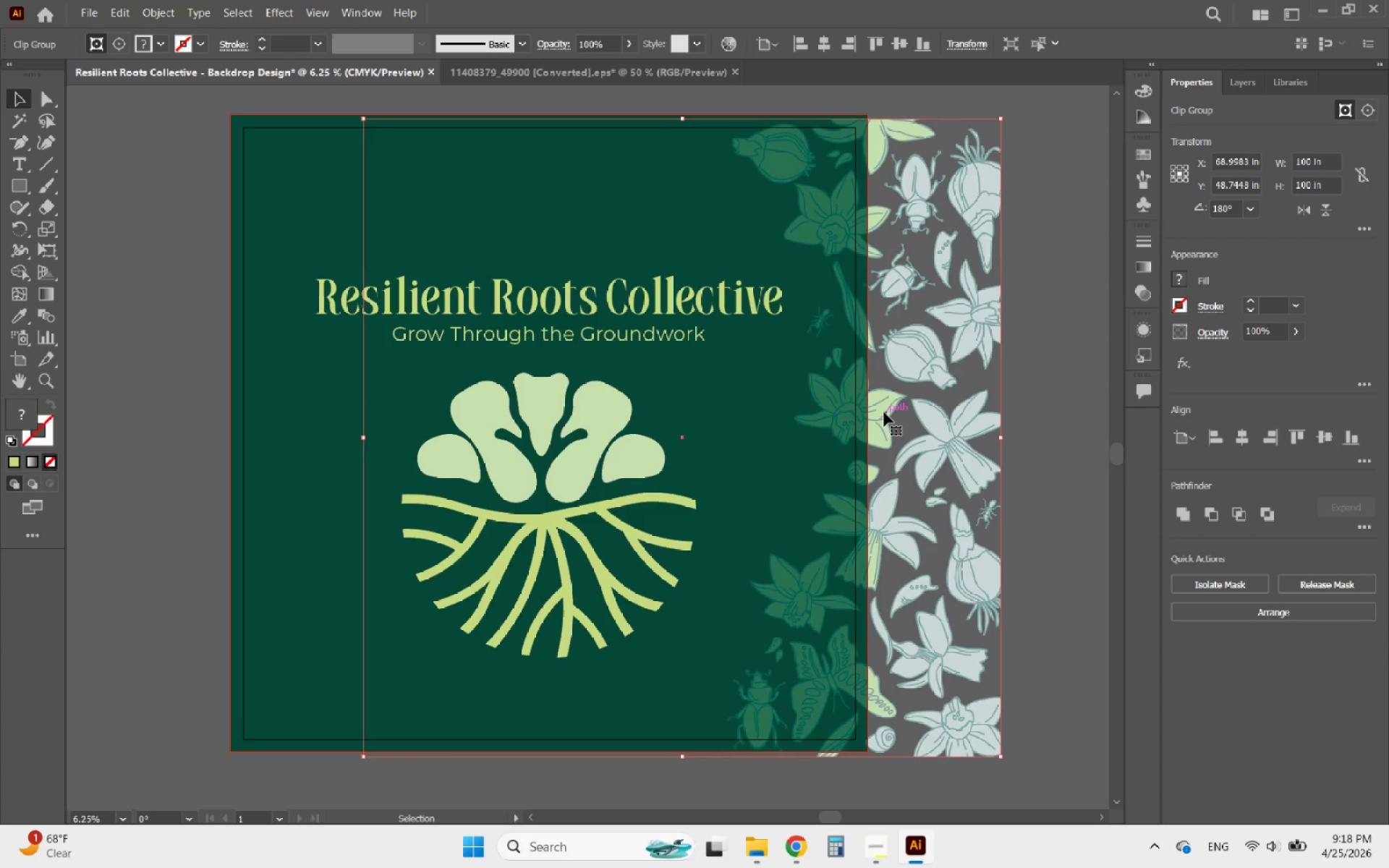 
left_click_drag(start_coordinate=[884, 412], to_coordinate=[879, 414])
 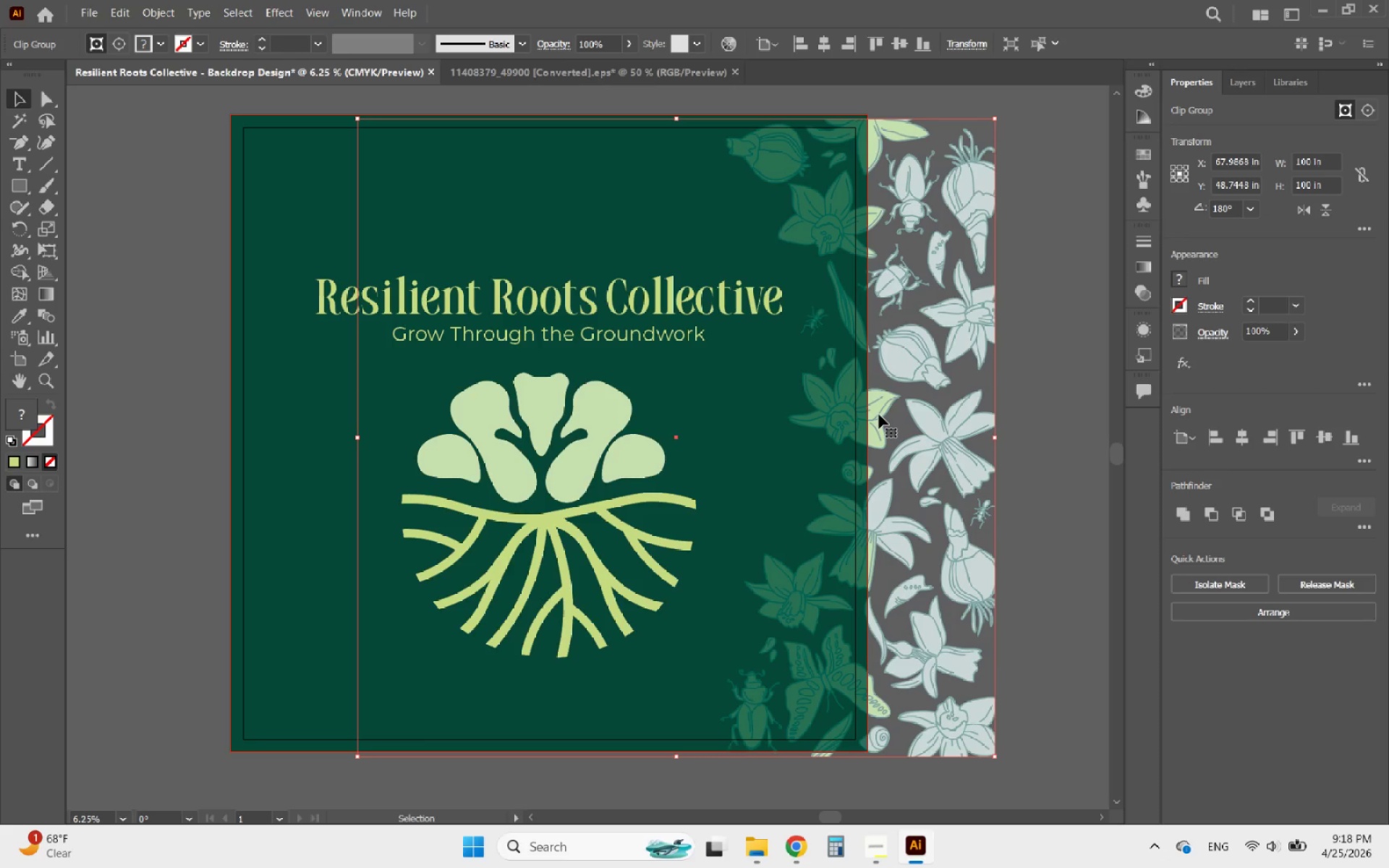 
hold_key(key=AltLeft, duration=1.53)
left_click_drag(start_coordinate=[879, 414], to_coordinate=[385, 416])
 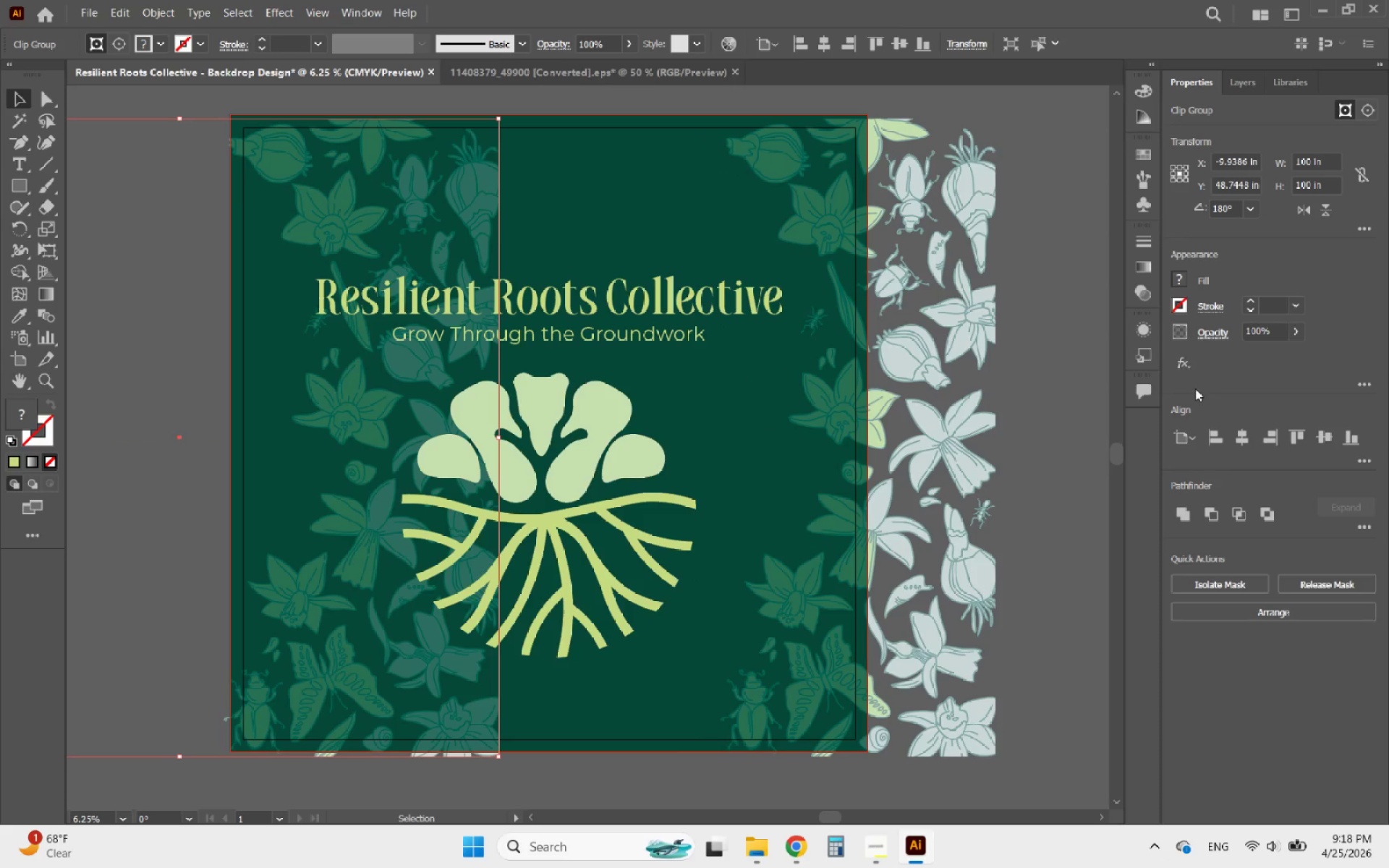 
hold_key(key=ShiftLeft, duration=1.03)
 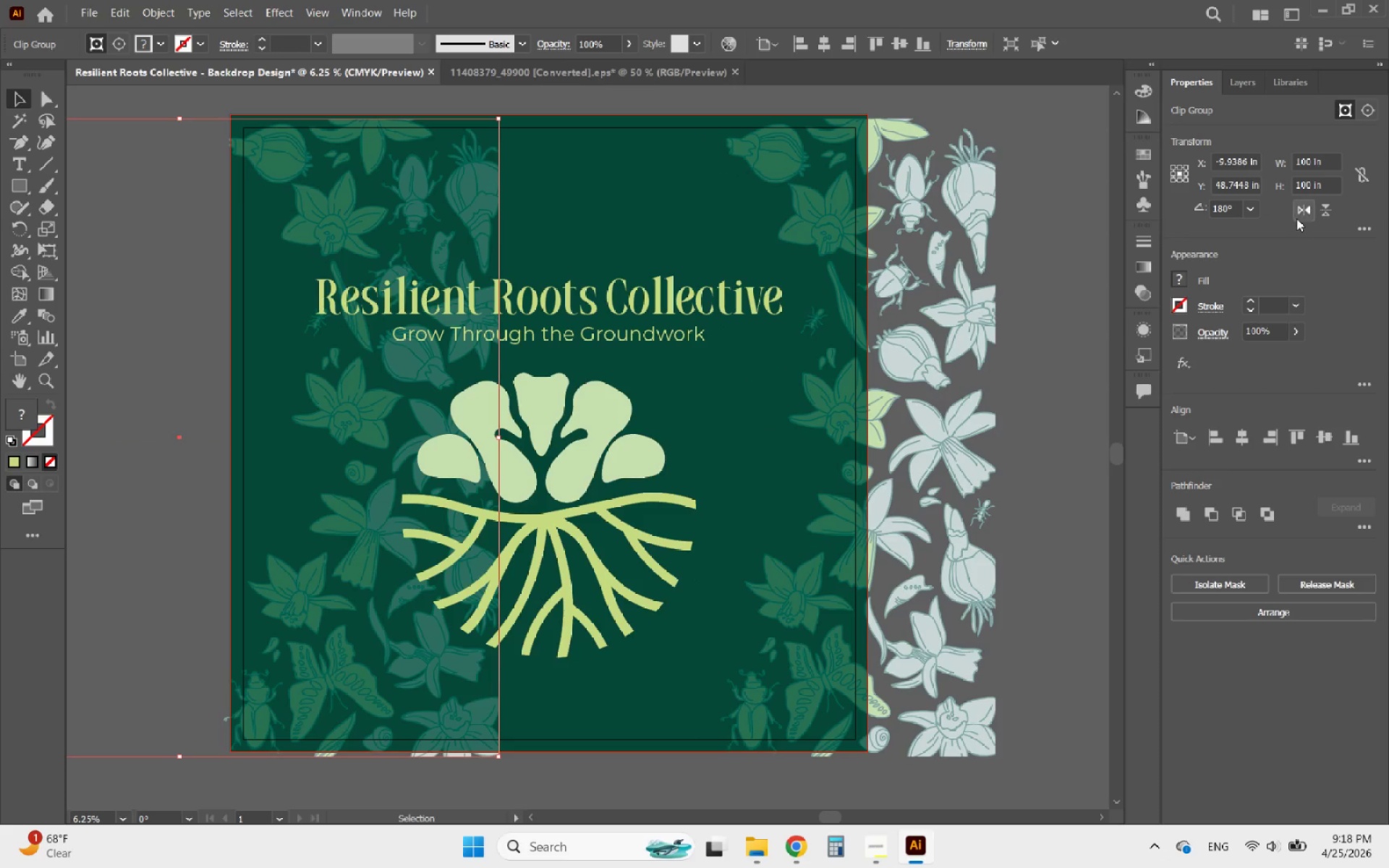 
left_click([1305, 216])
 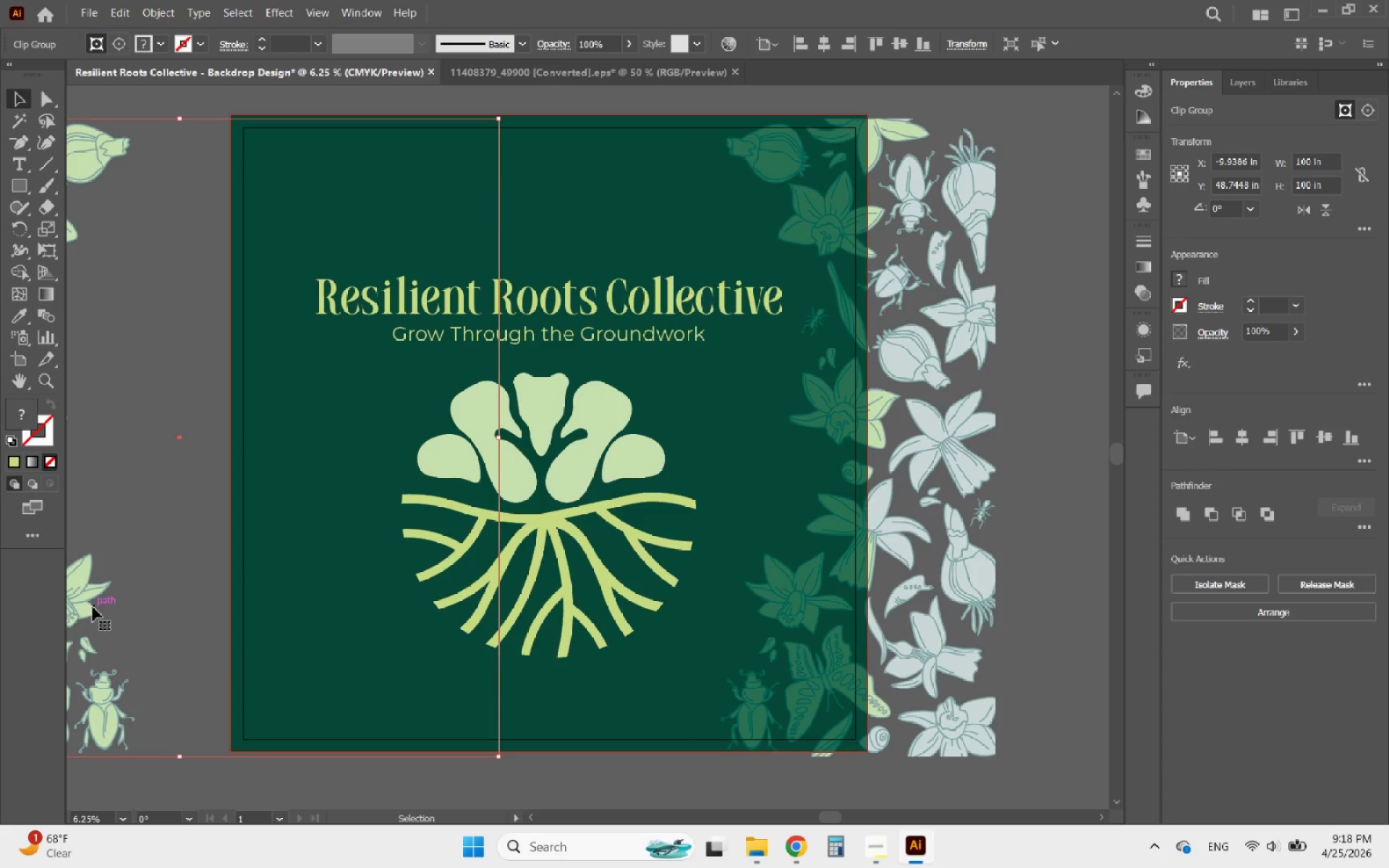 
left_click_drag(start_coordinate=[92, 601], to_coordinate=[332, 605])
 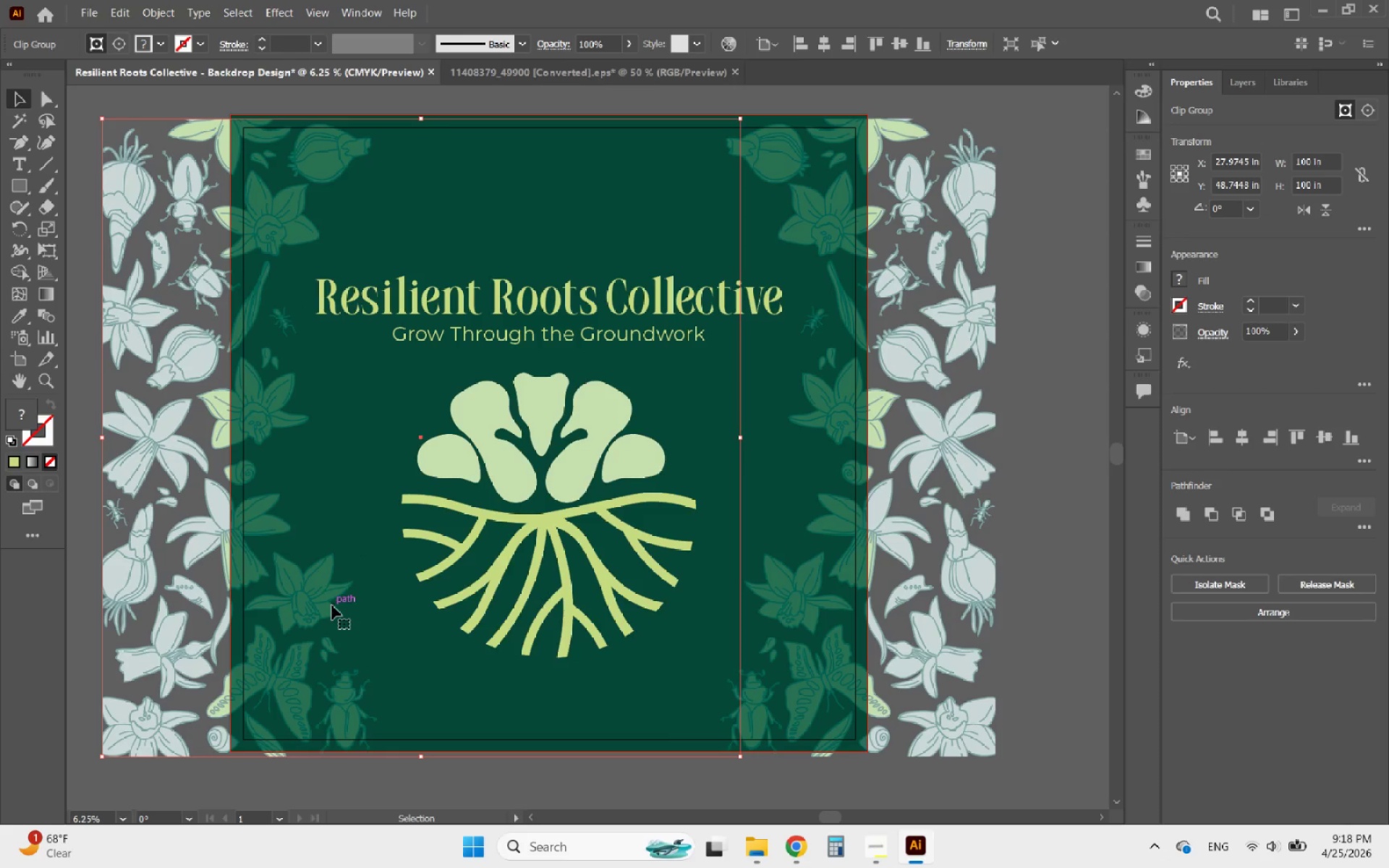 
hold_key(key=ShiftLeft, duration=7.33)
 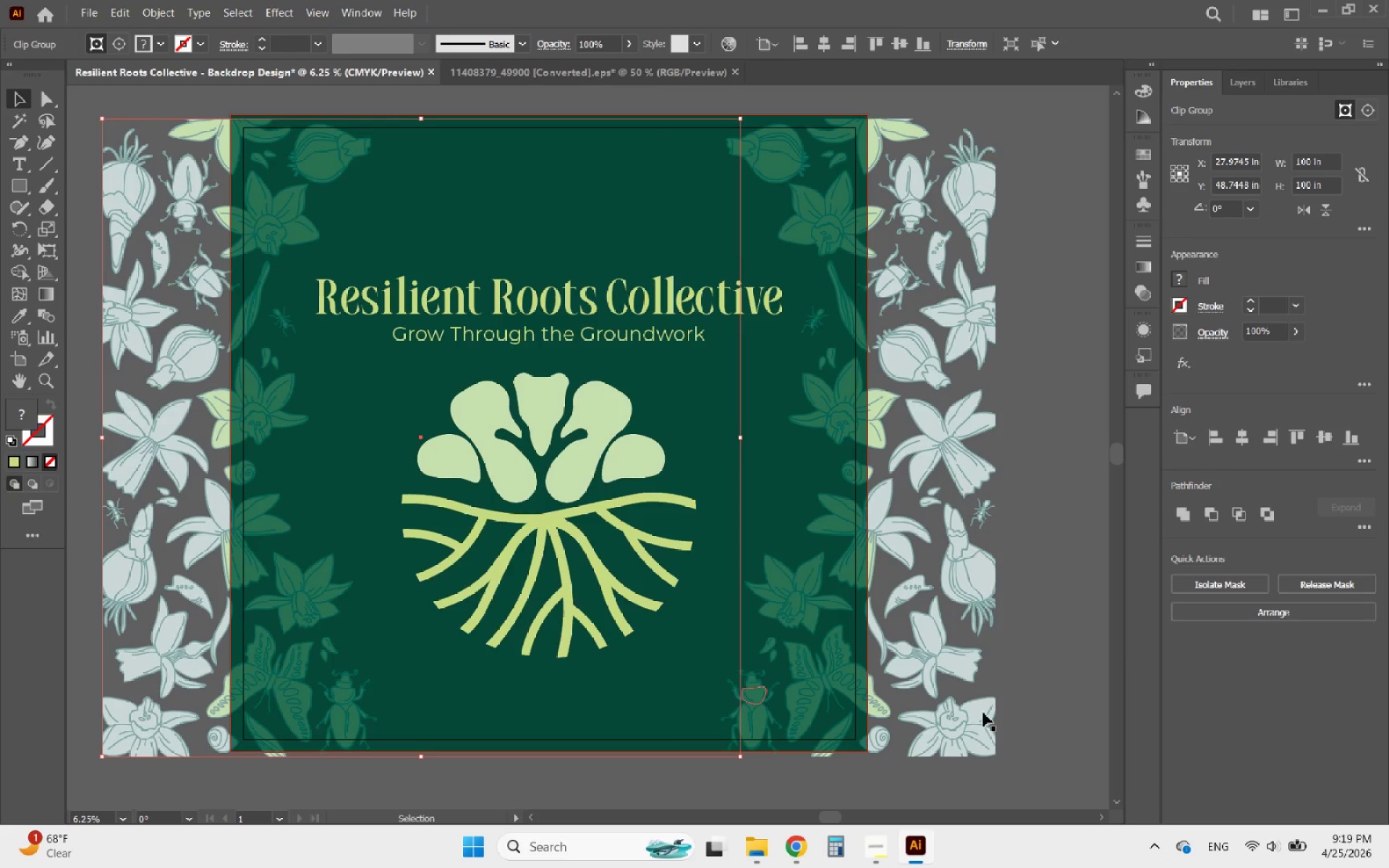 
wait(6.86)
 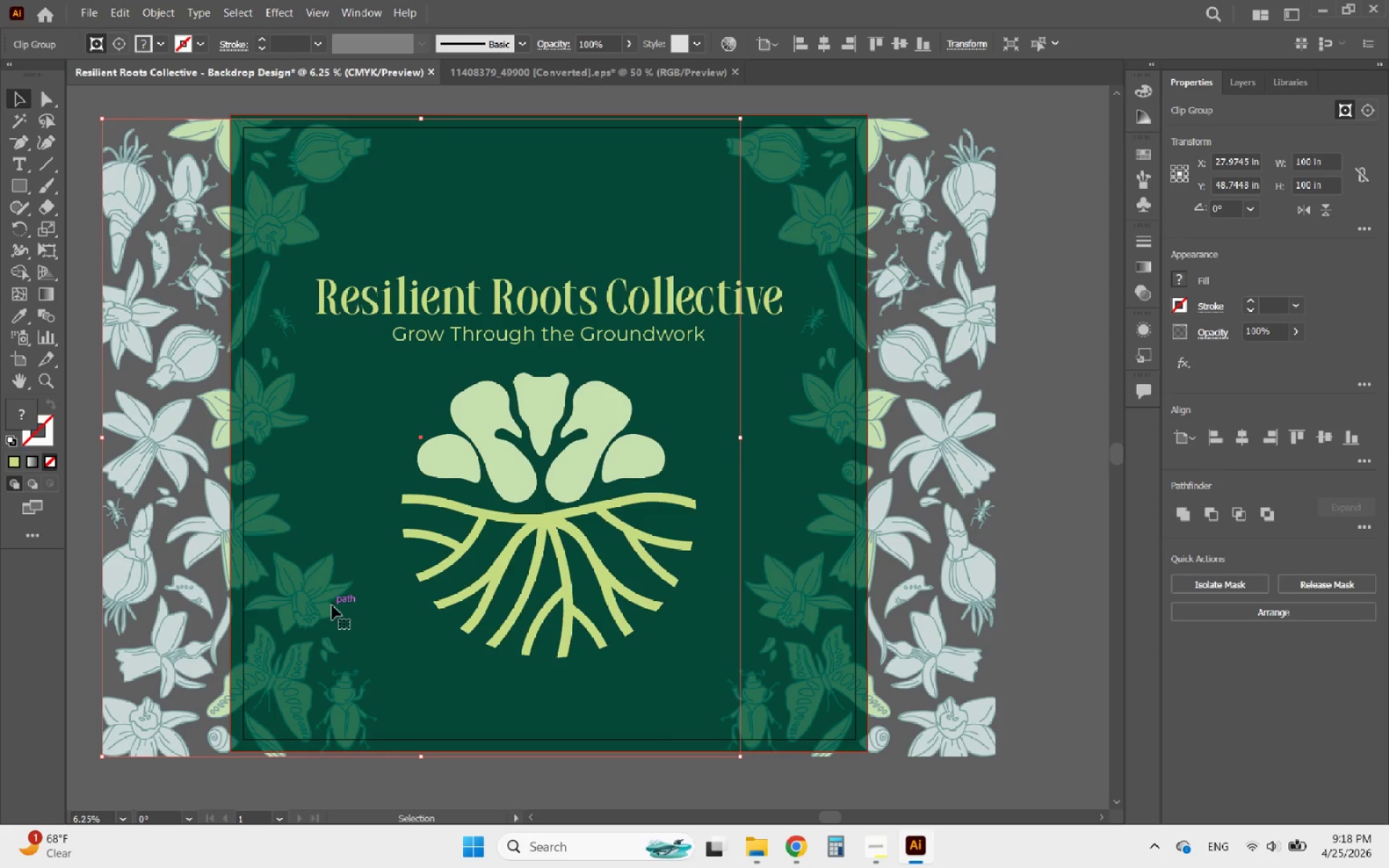 
hold_key(key=ShiftLeft, duration=1.61)
scroll: coordinate [970, 446], scroll_direction: down, amount: 2.0
 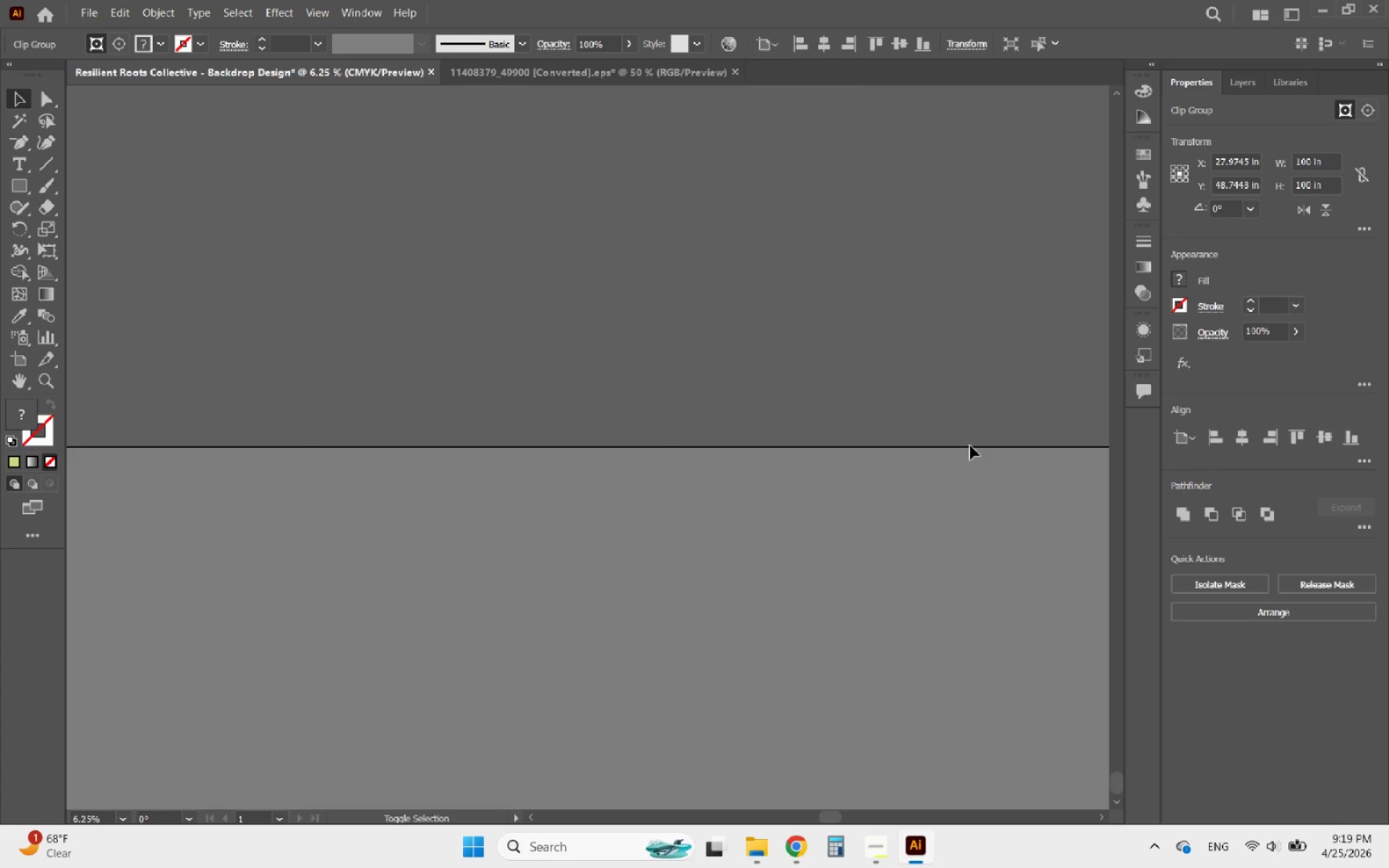 
hold_key(key=AltLeft, duration=1.3)
 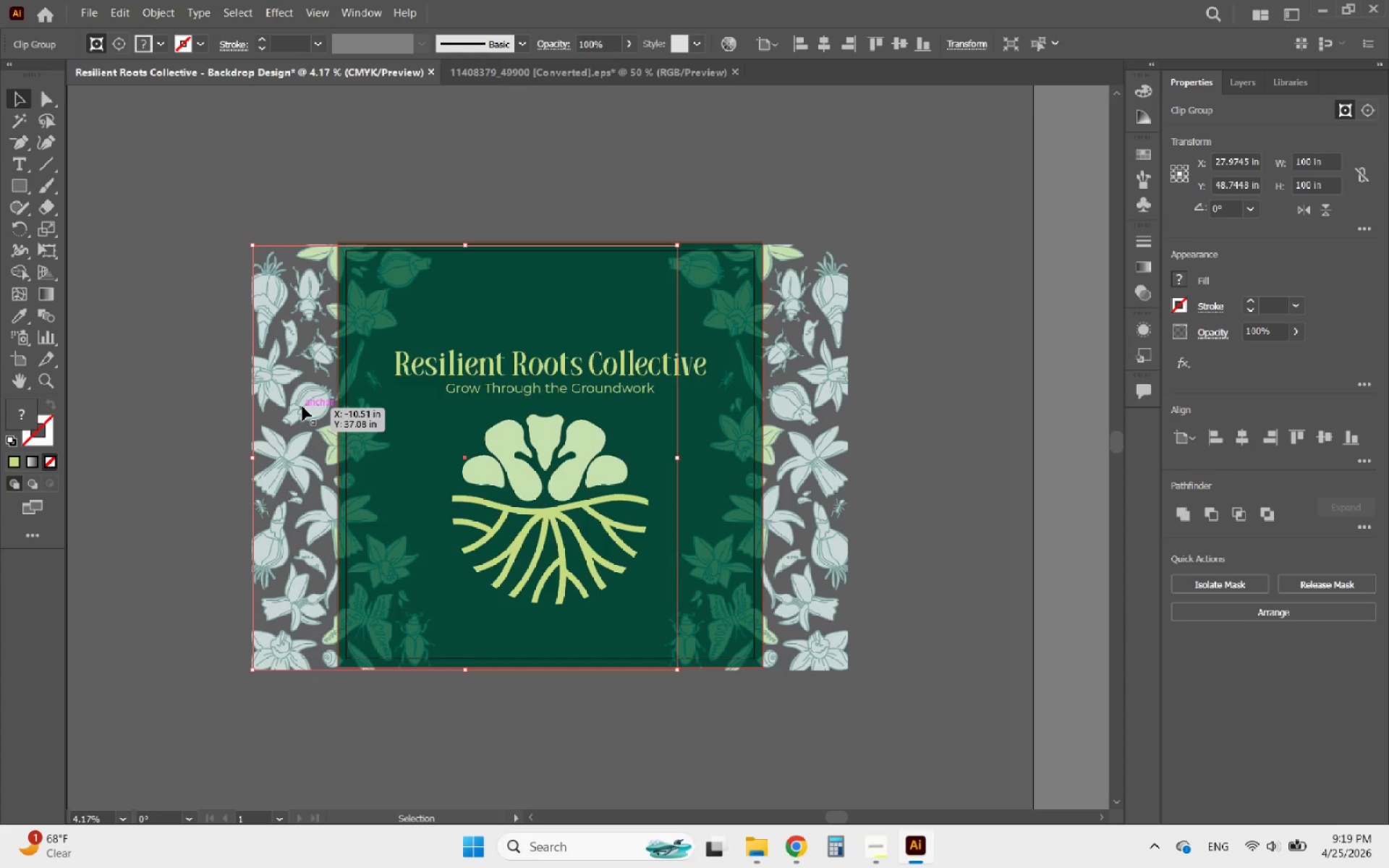 
scroll: coordinate [970, 446], scroll_direction: up, amount: 2.0
 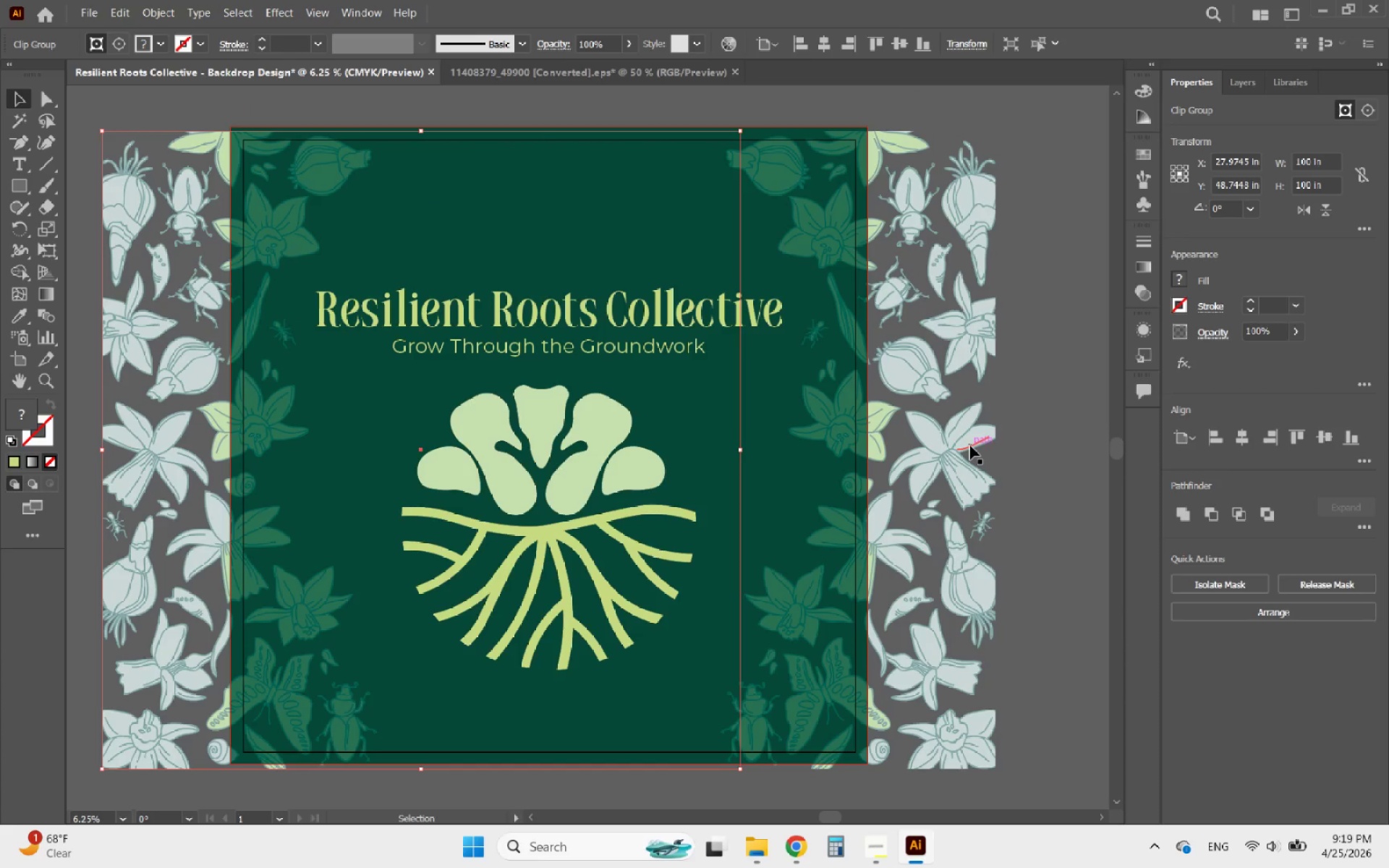 
scroll: coordinate [970, 446], scroll_direction: down, amount: 2.0
 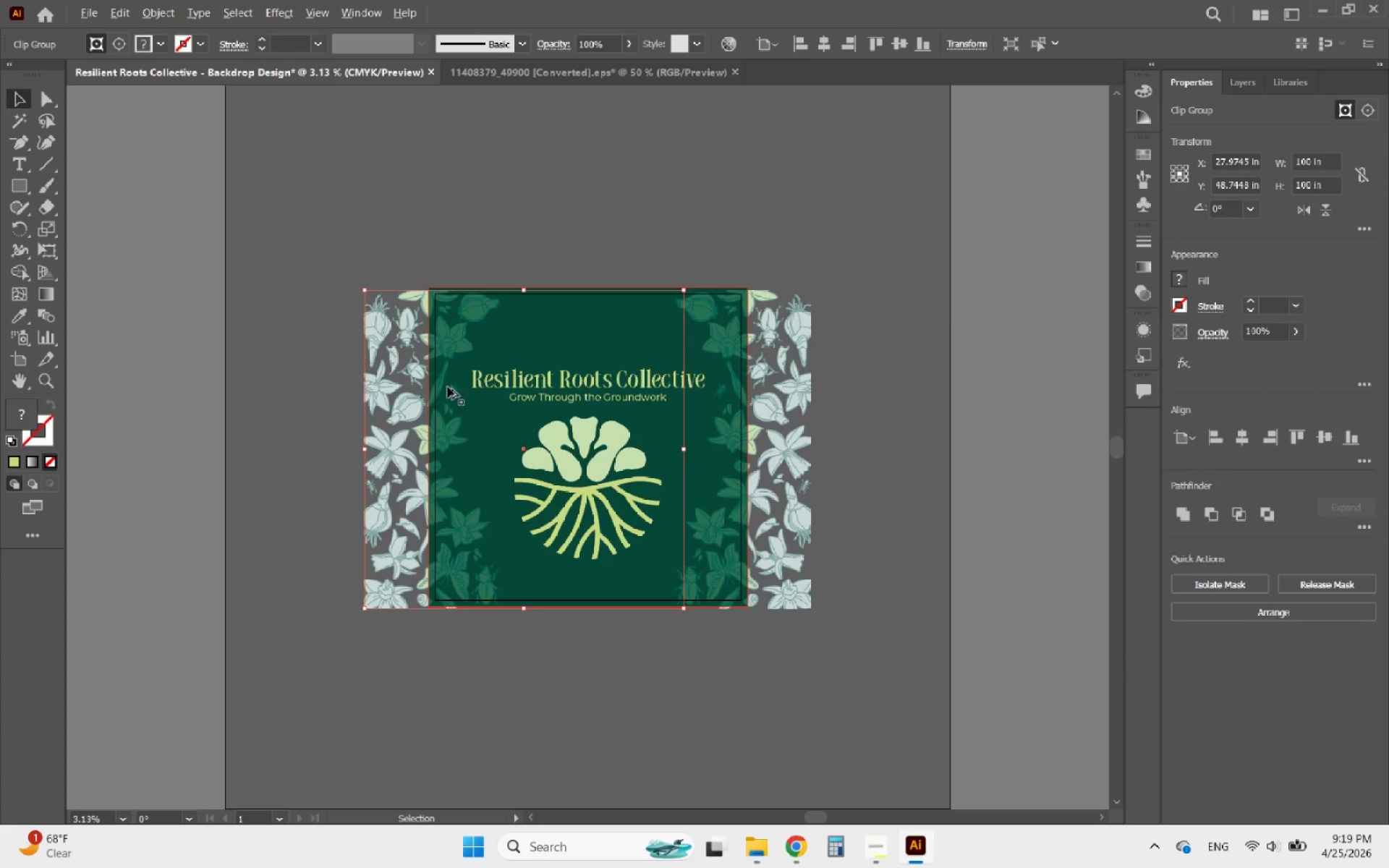 
scroll: coordinate [320, 424], scroll_direction: up, amount: 1.0
 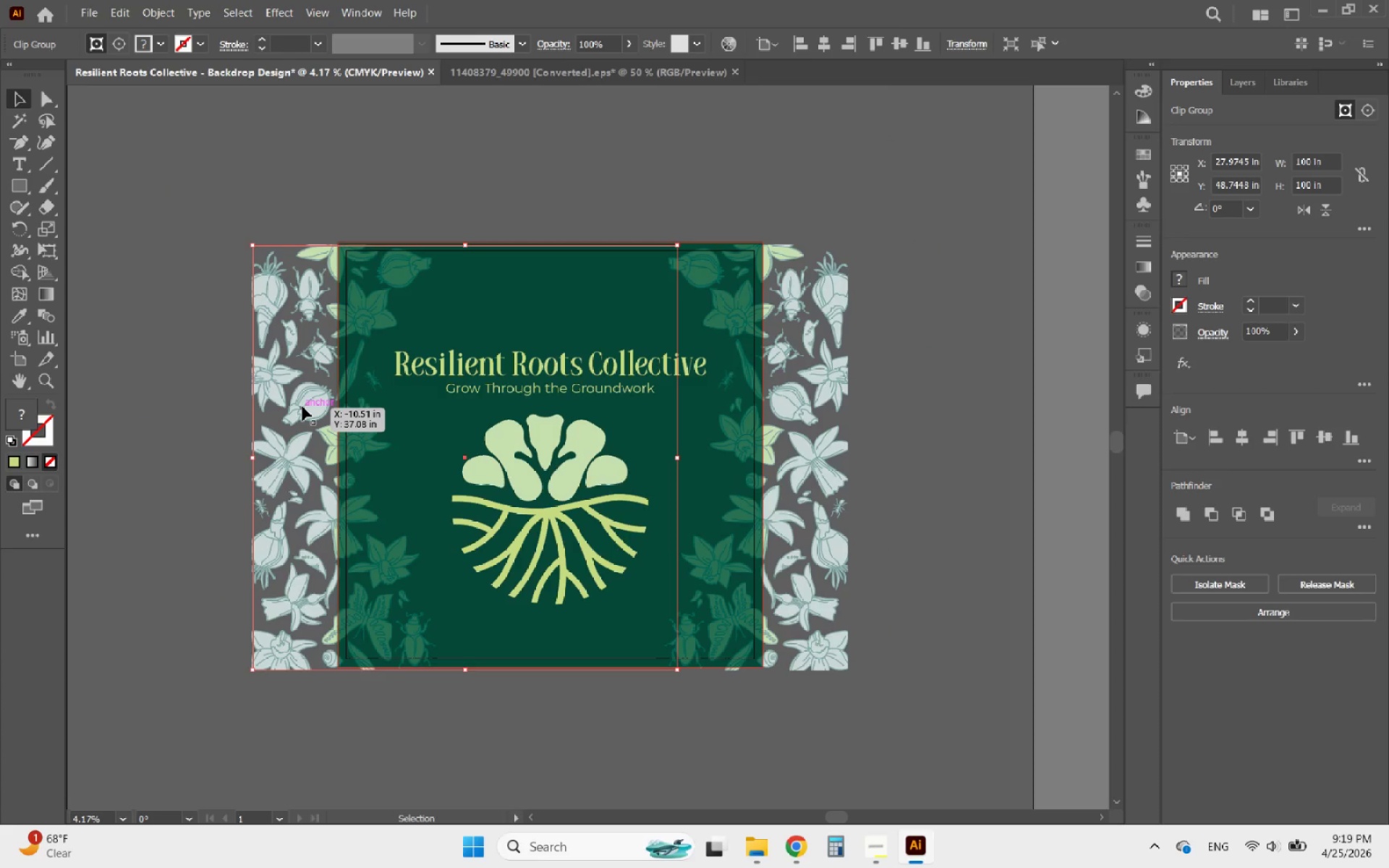 
double_click([302, 407])
 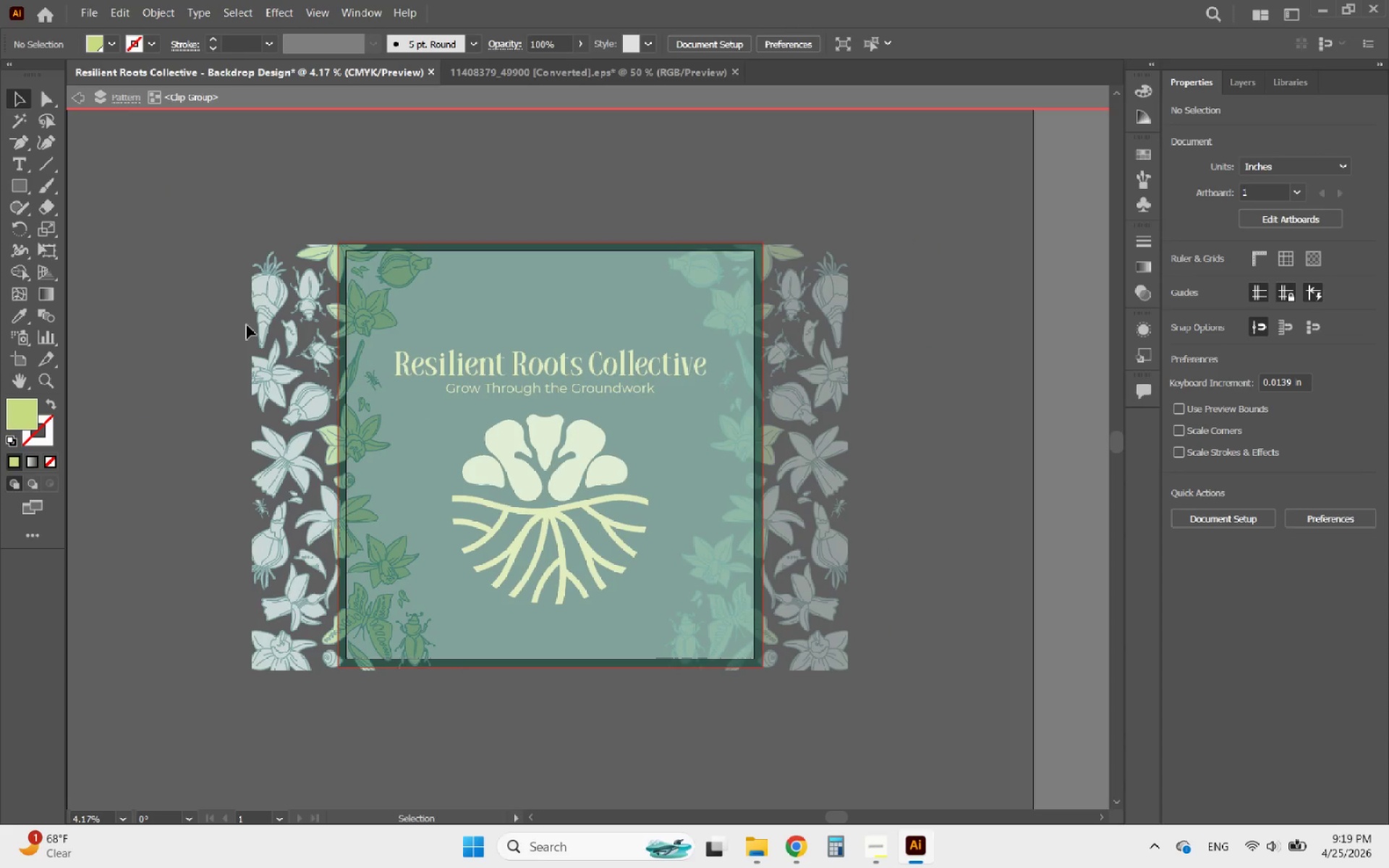 
double_click([254, 326])
 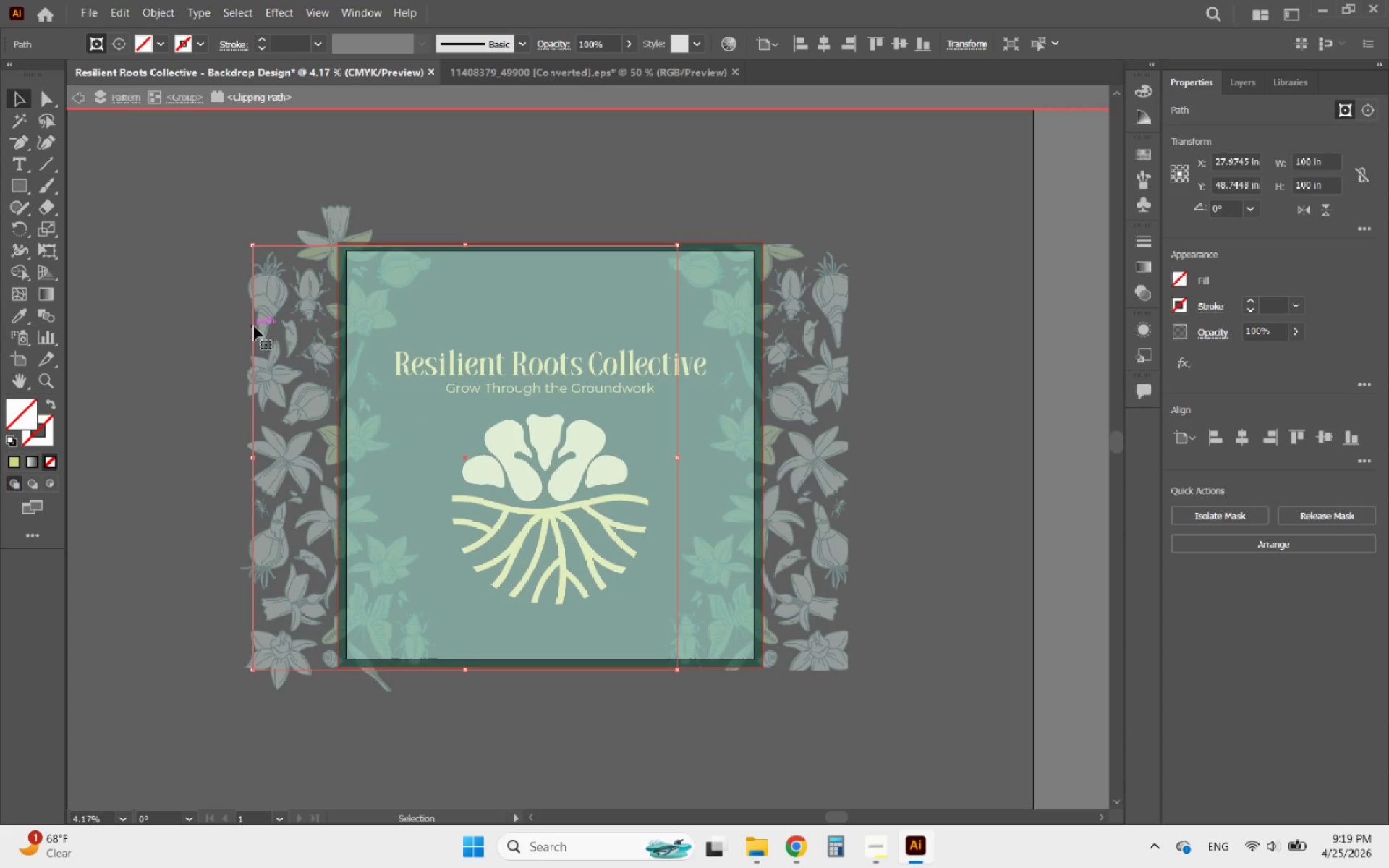 
left_click([254, 336])
 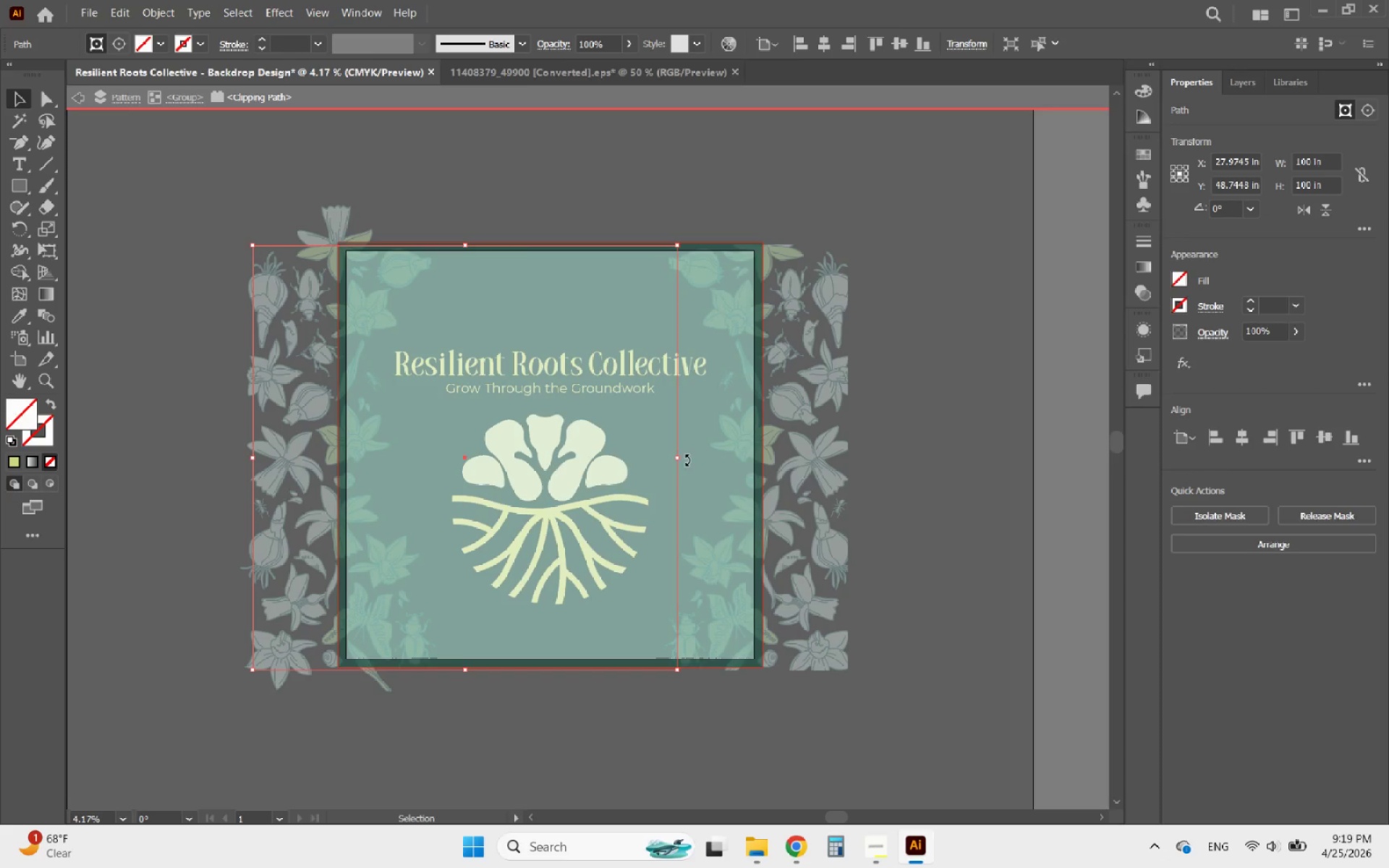 
left_click_drag(start_coordinate=[680, 460], to_coordinate=[449, 475])
 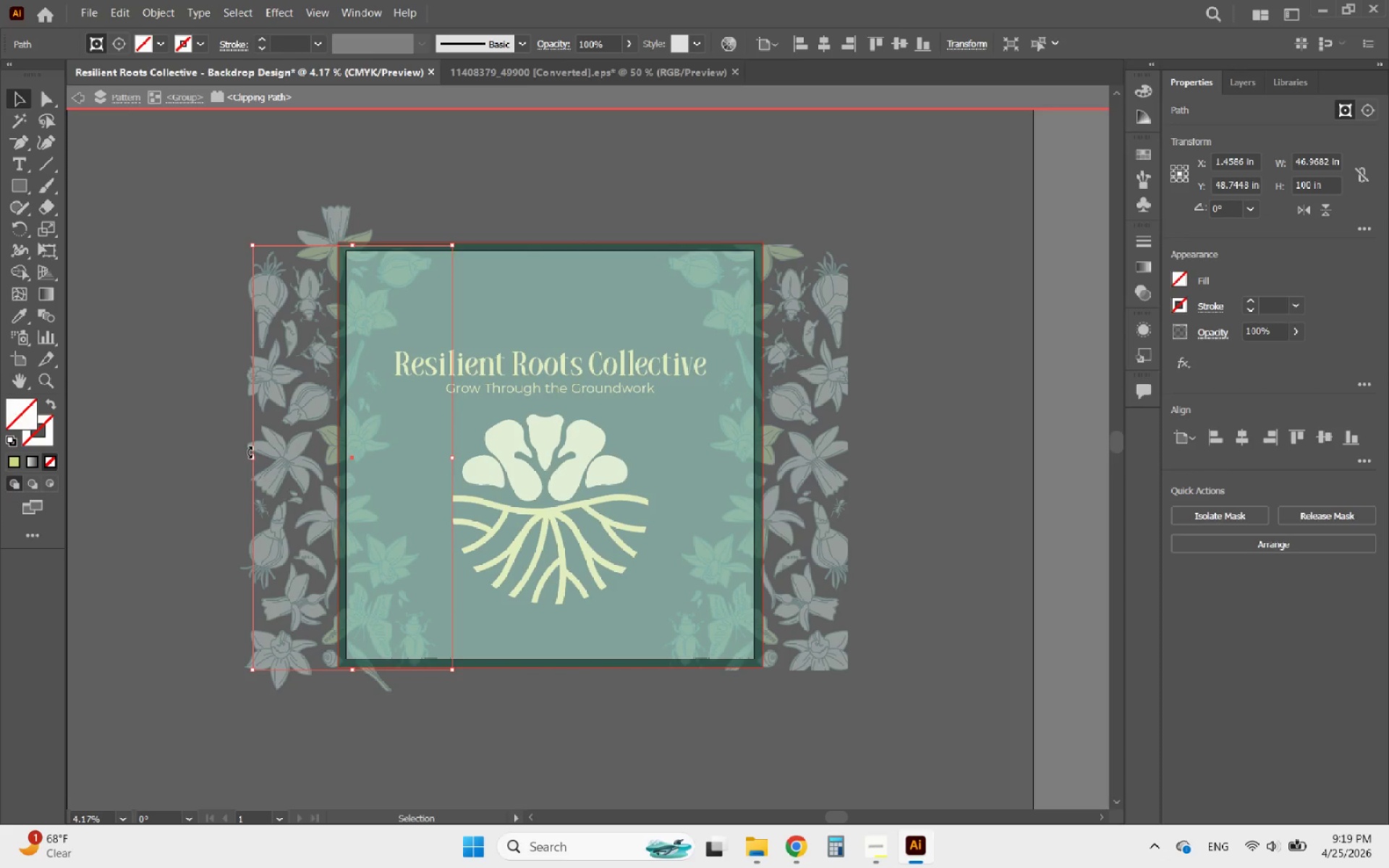 
left_click_drag(start_coordinate=[254, 459], to_coordinate=[337, 459])
 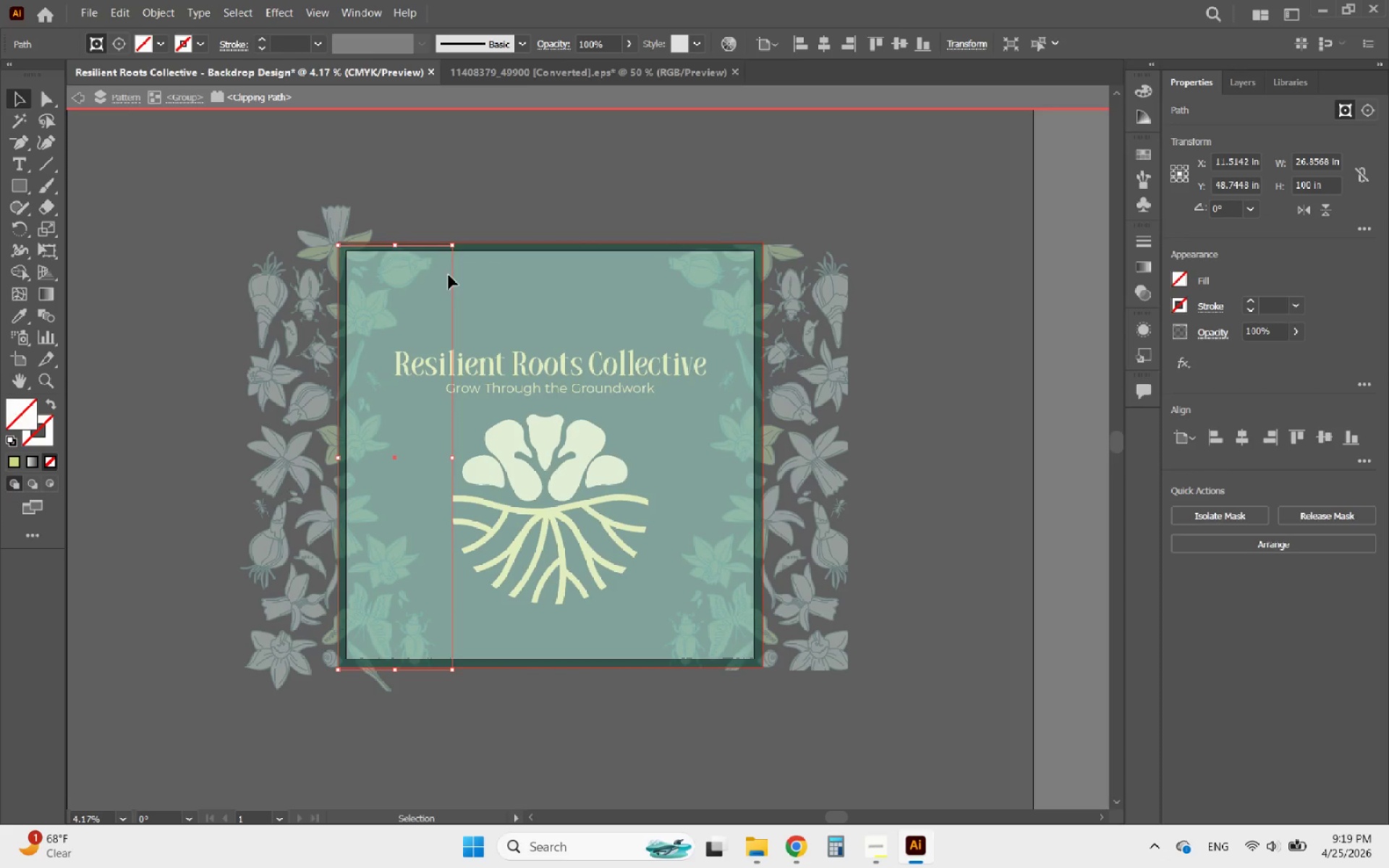 
left_click_drag(start_coordinate=[393, 247], to_coordinate=[408, 242])
 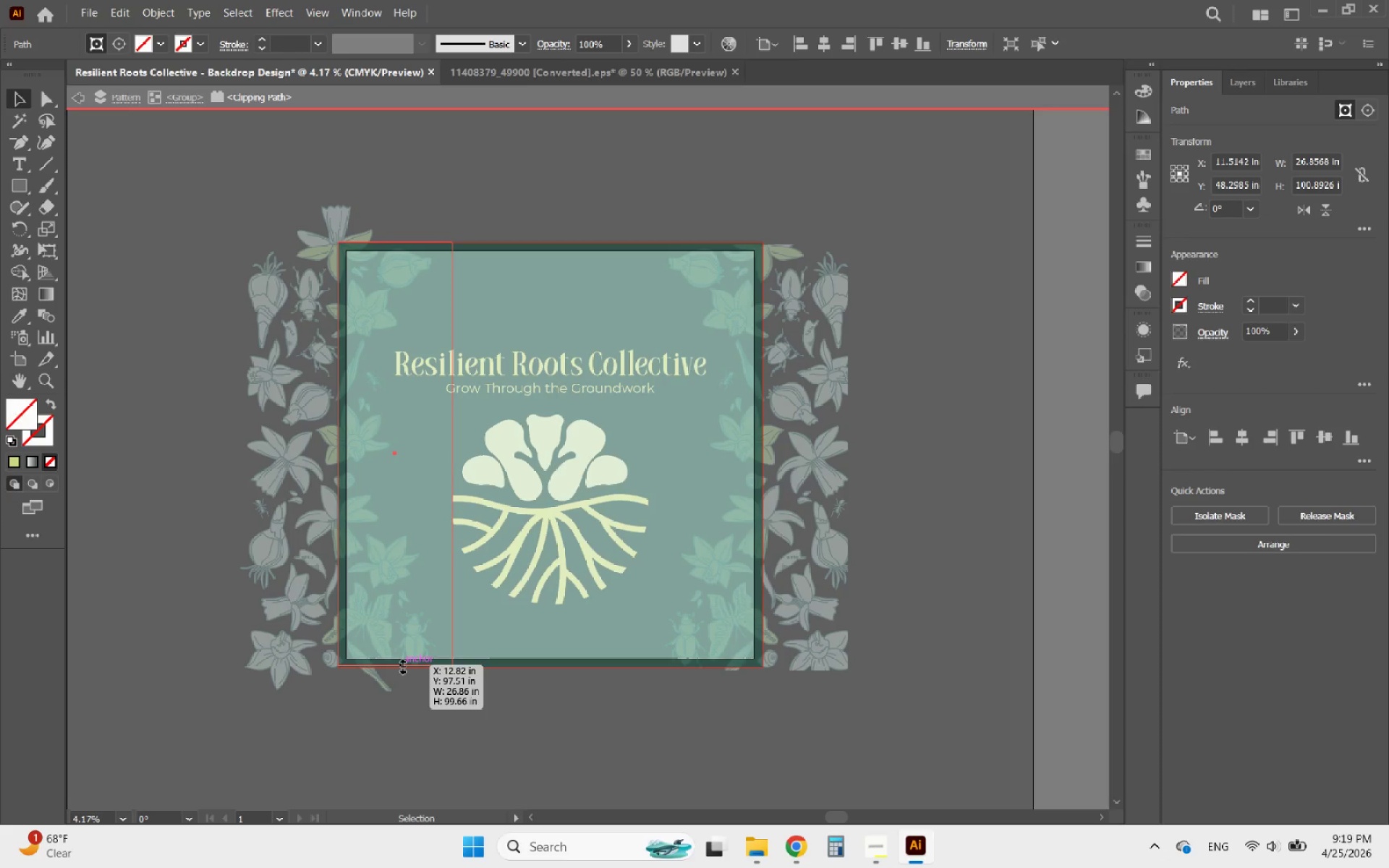 
hold_key(key=AltLeft, duration=0.47)
scroll: coordinate [396, 667], scroll_direction: up, amount: 4.0
 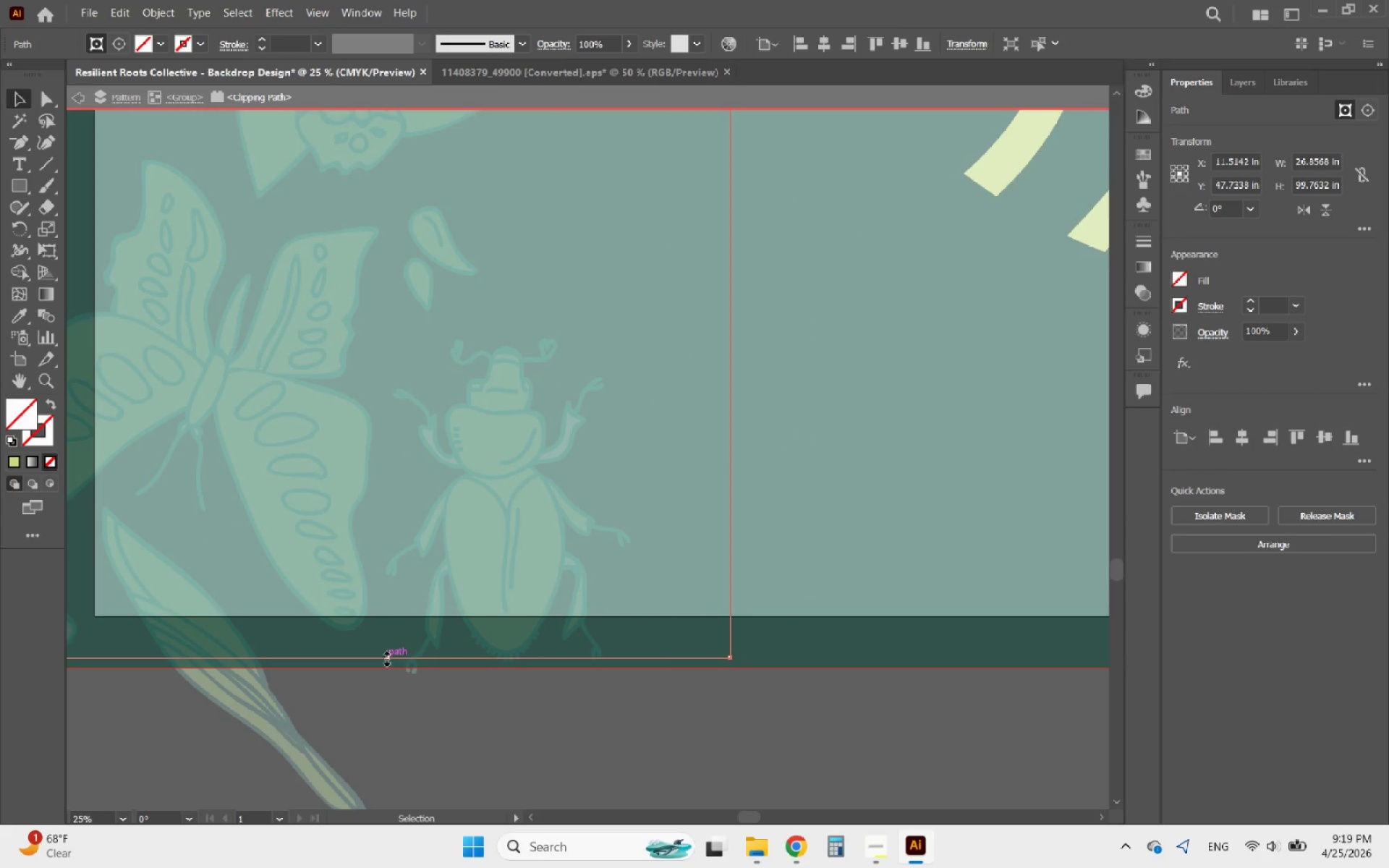 
left_click_drag(start_coordinate=[383, 657], to_coordinate=[370, 668])
 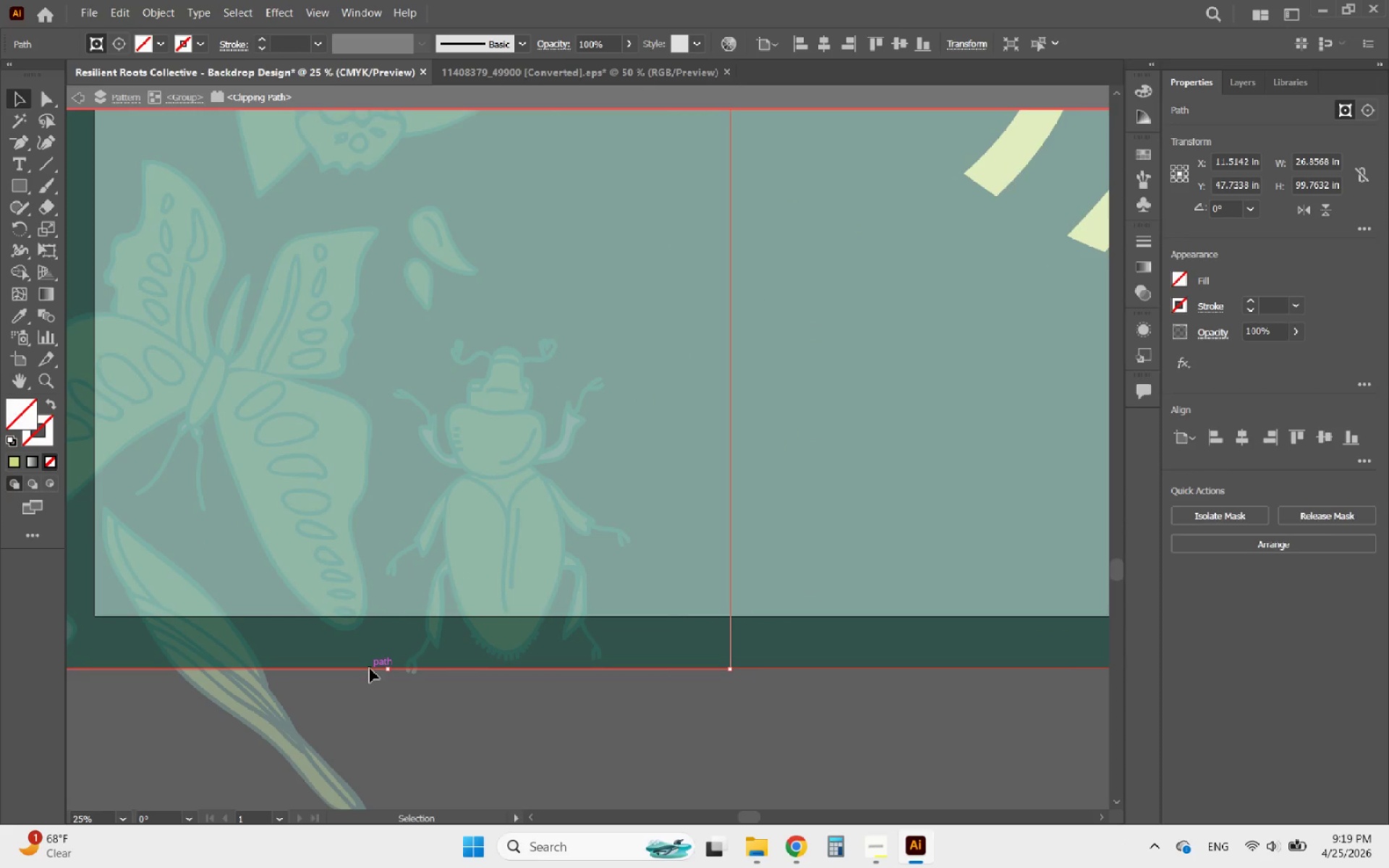 
hold_key(key=AltLeft, duration=3.11)
scroll: coordinate [512, 760], scroll_direction: down, amount: 5.0
 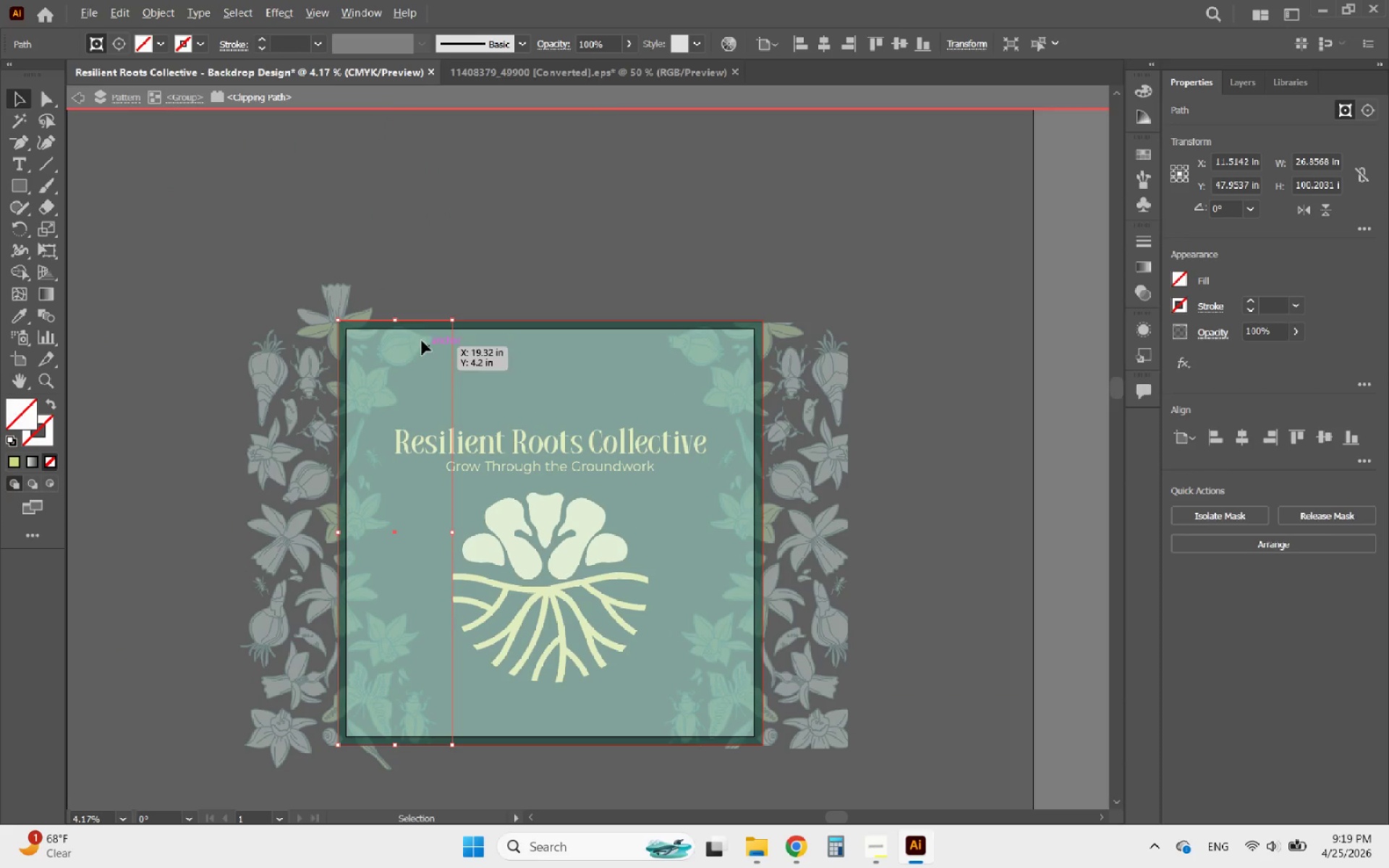 
scroll: coordinate [375, 320], scroll_direction: up, amount: 6.0
 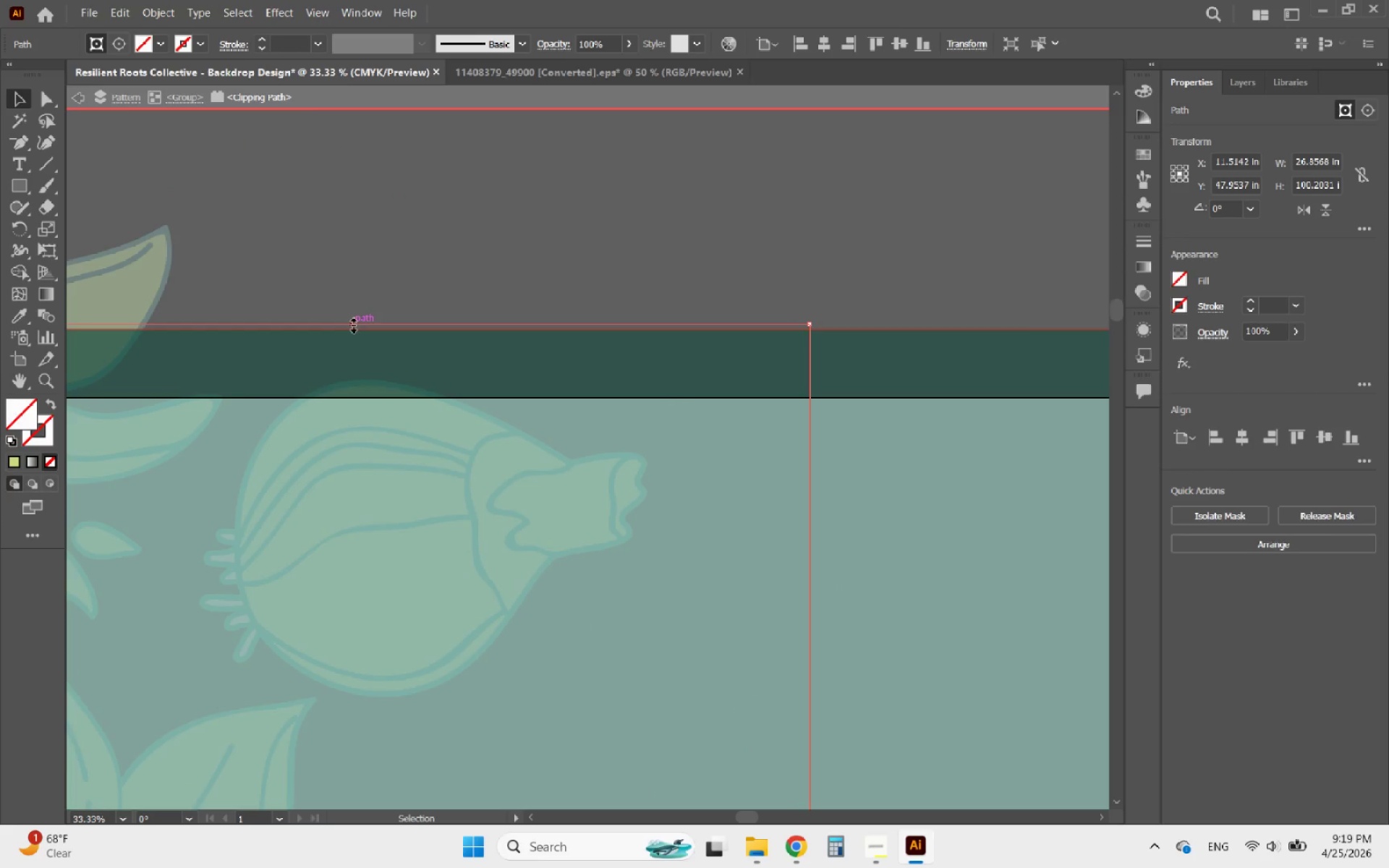 
left_click_drag(start_coordinate=[352, 323], to_coordinate=[332, 333])
 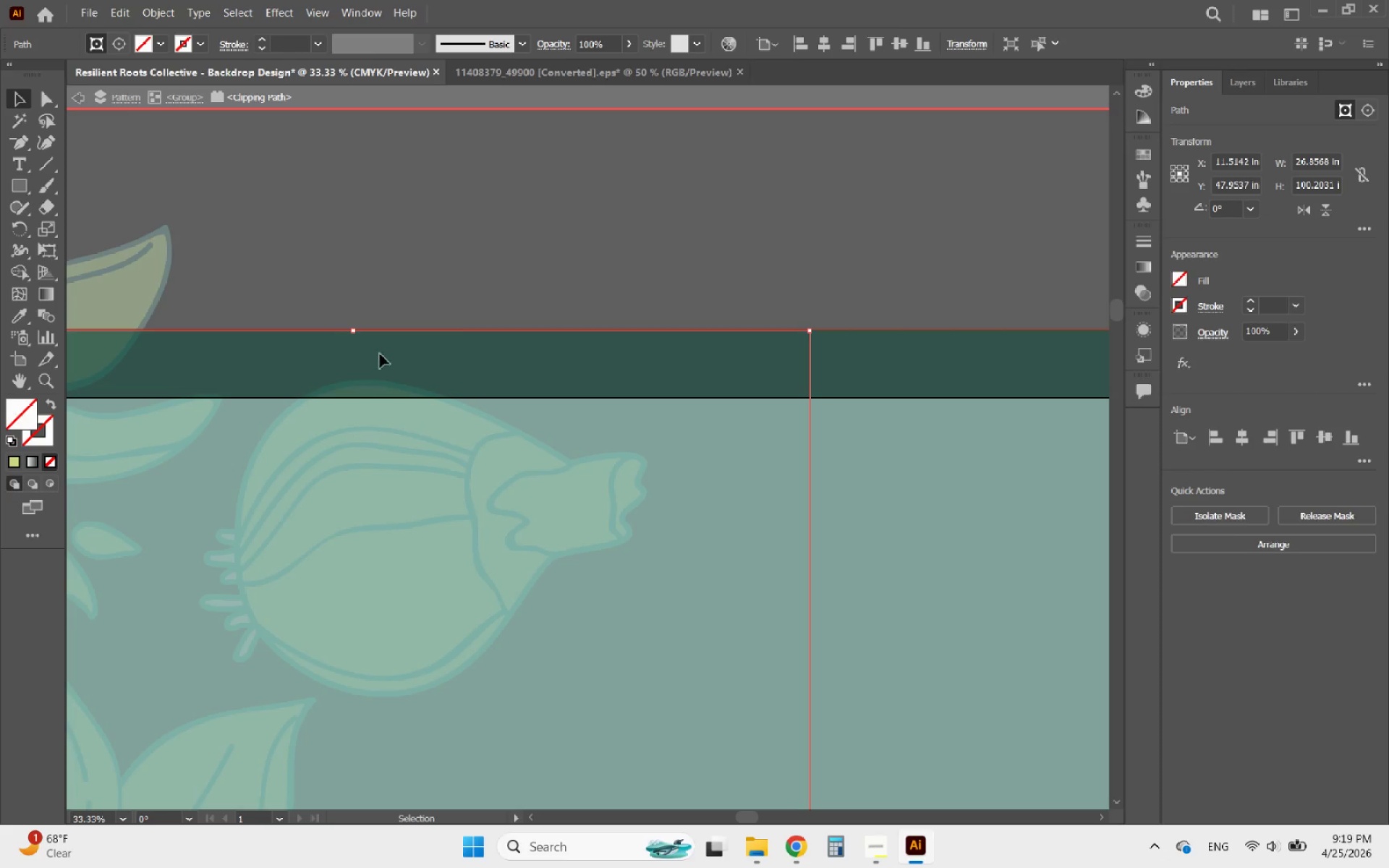 
hold_key(key=AltLeft, duration=1.02)
scroll: coordinate [436, 391], scroll_direction: down, amount: 7.0
 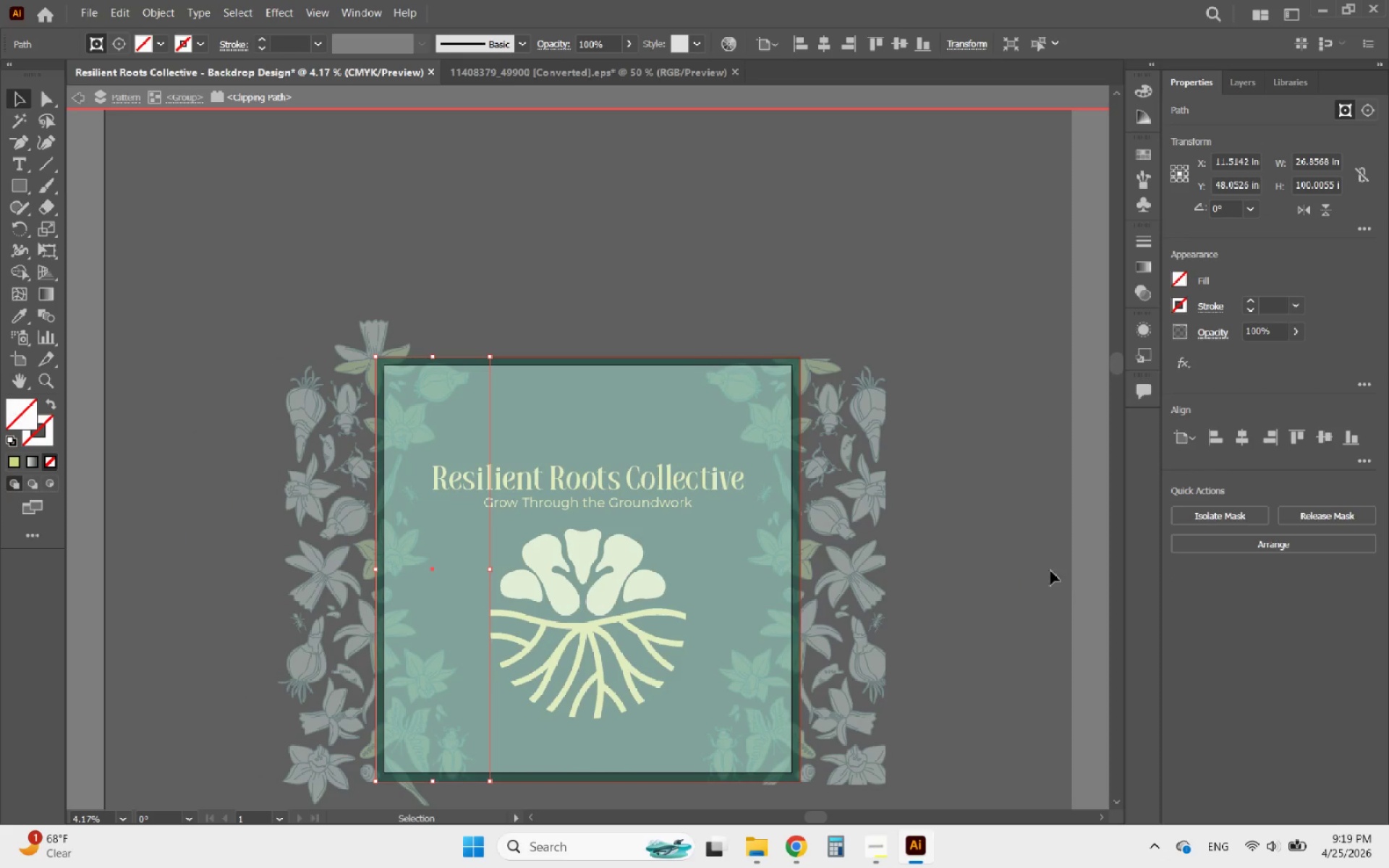 
double_click([956, 508])
 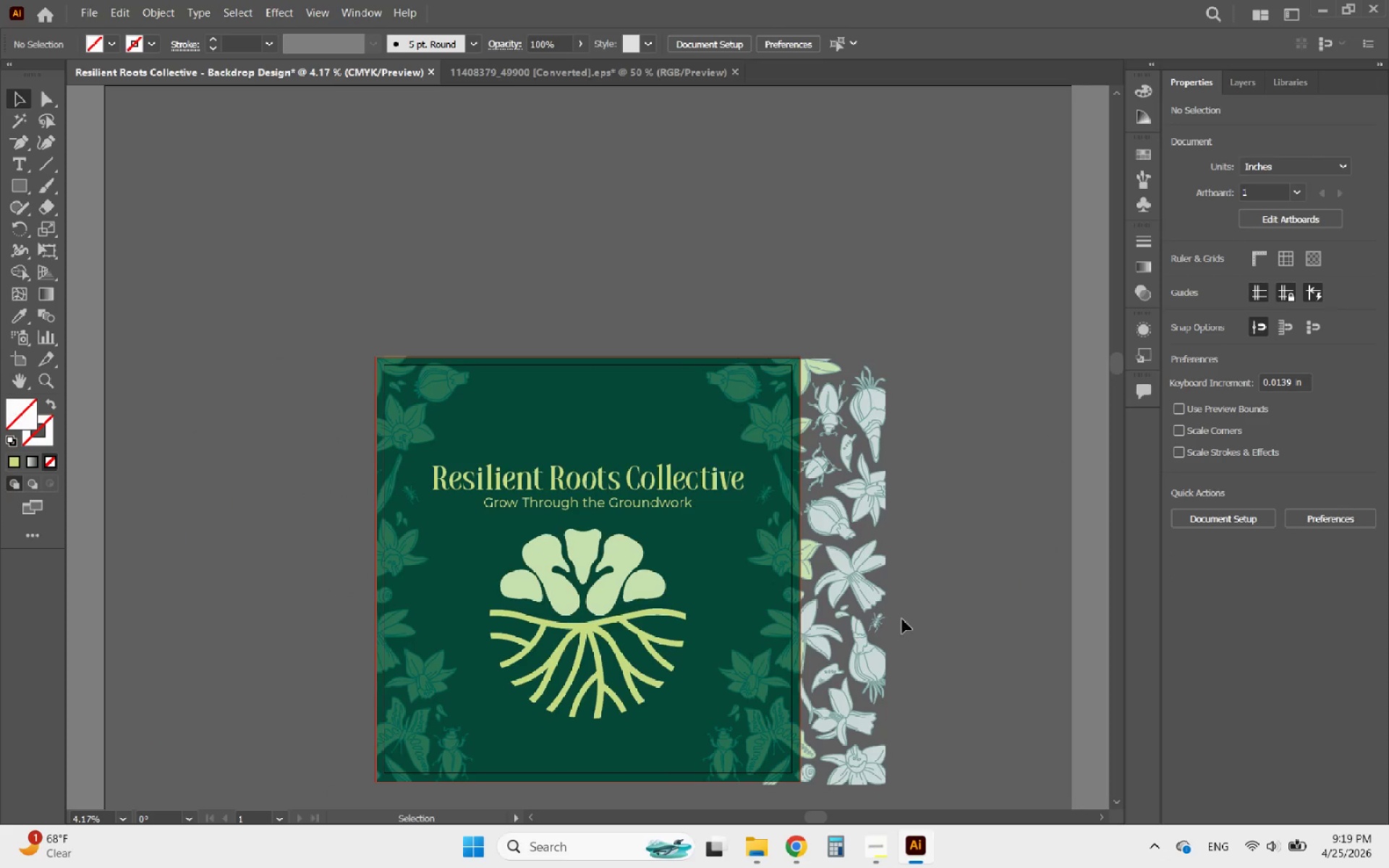 
hold_key(key=AltLeft, duration=0.62)
scroll: coordinate [652, 607], scroll_direction: up, amount: 1.0
 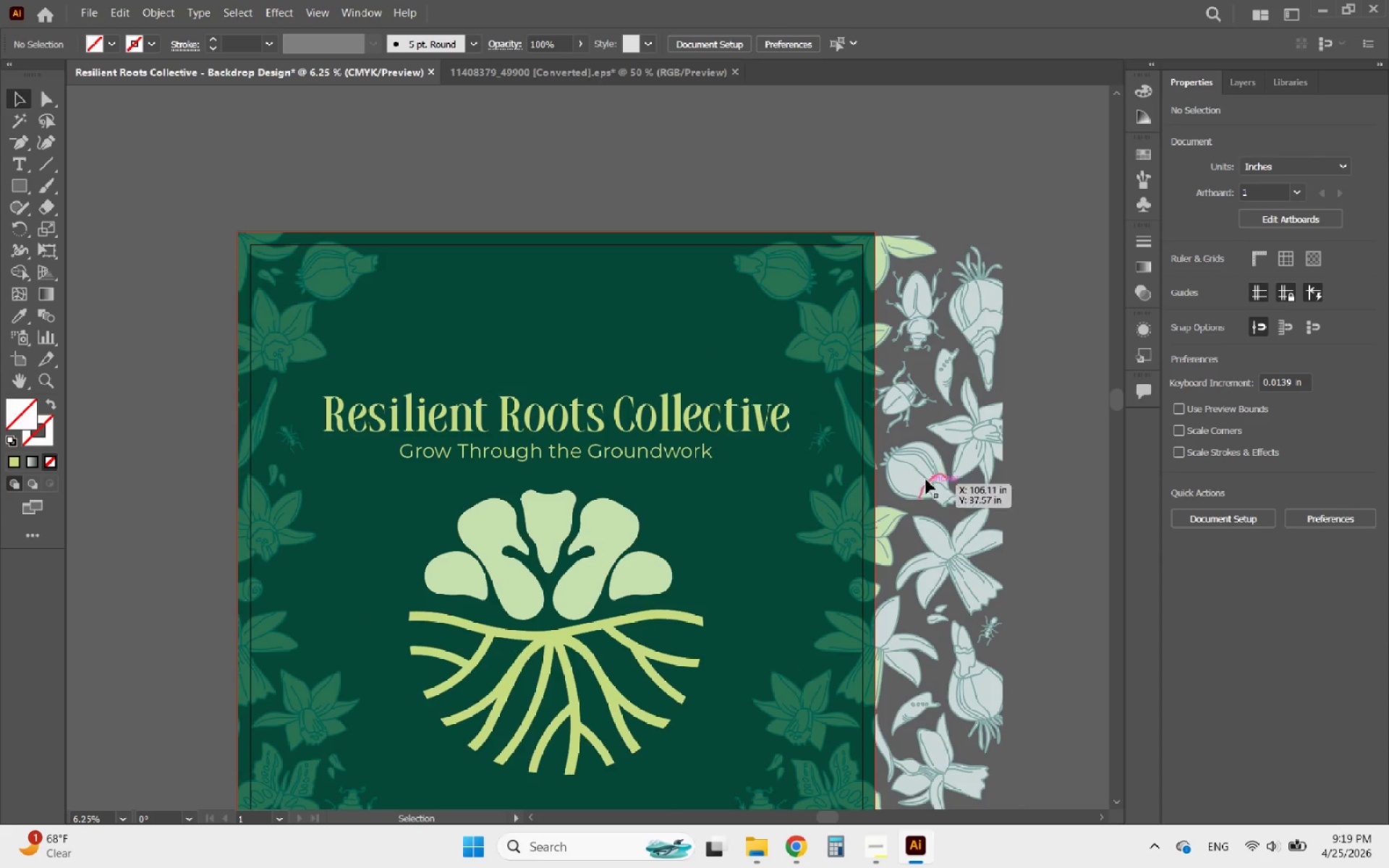 
left_click([927, 475])
 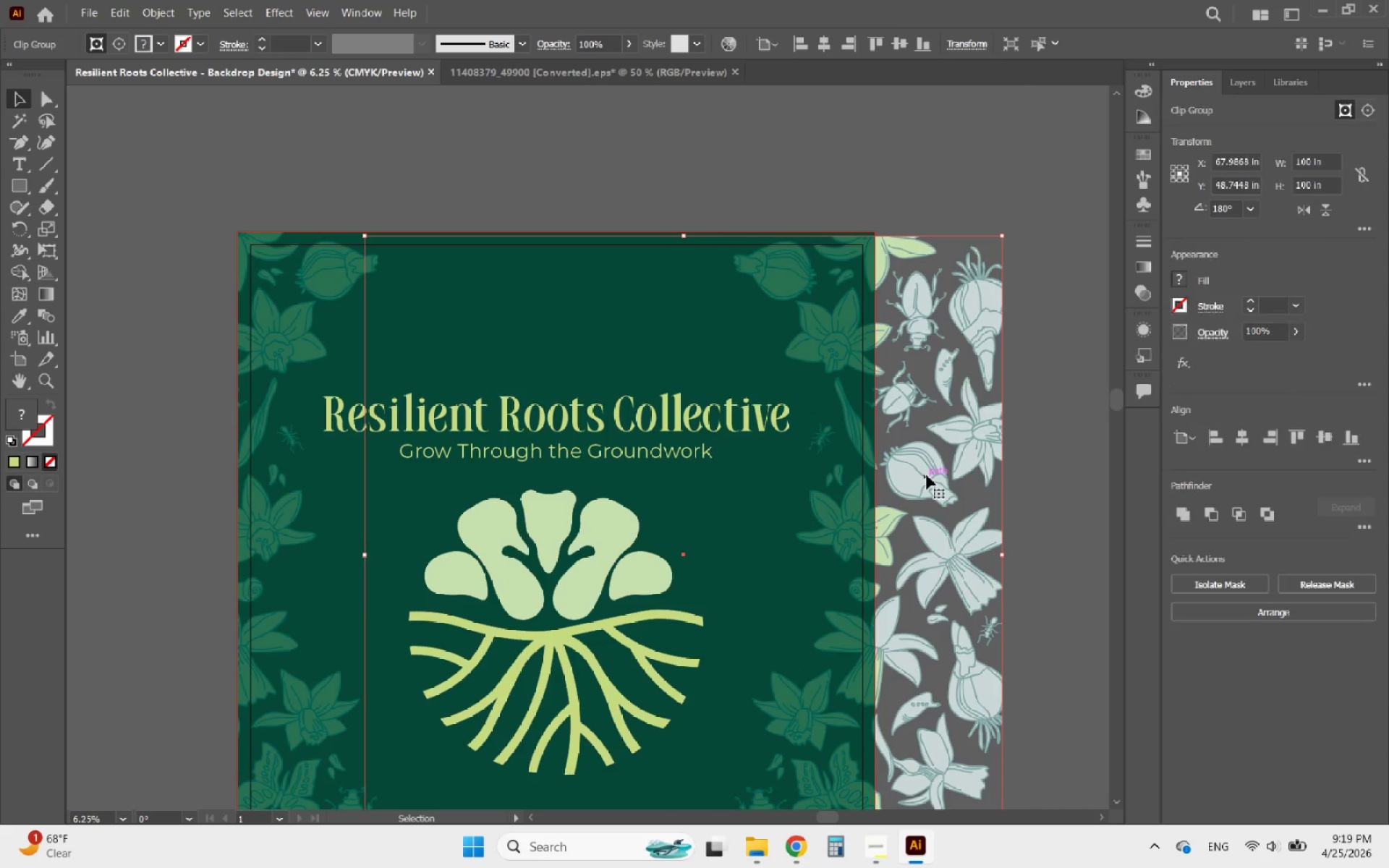 
hold_key(key=AltLeft, duration=1.11)
scroll: coordinate [767, 482], scroll_direction: none, amount: 0.0
 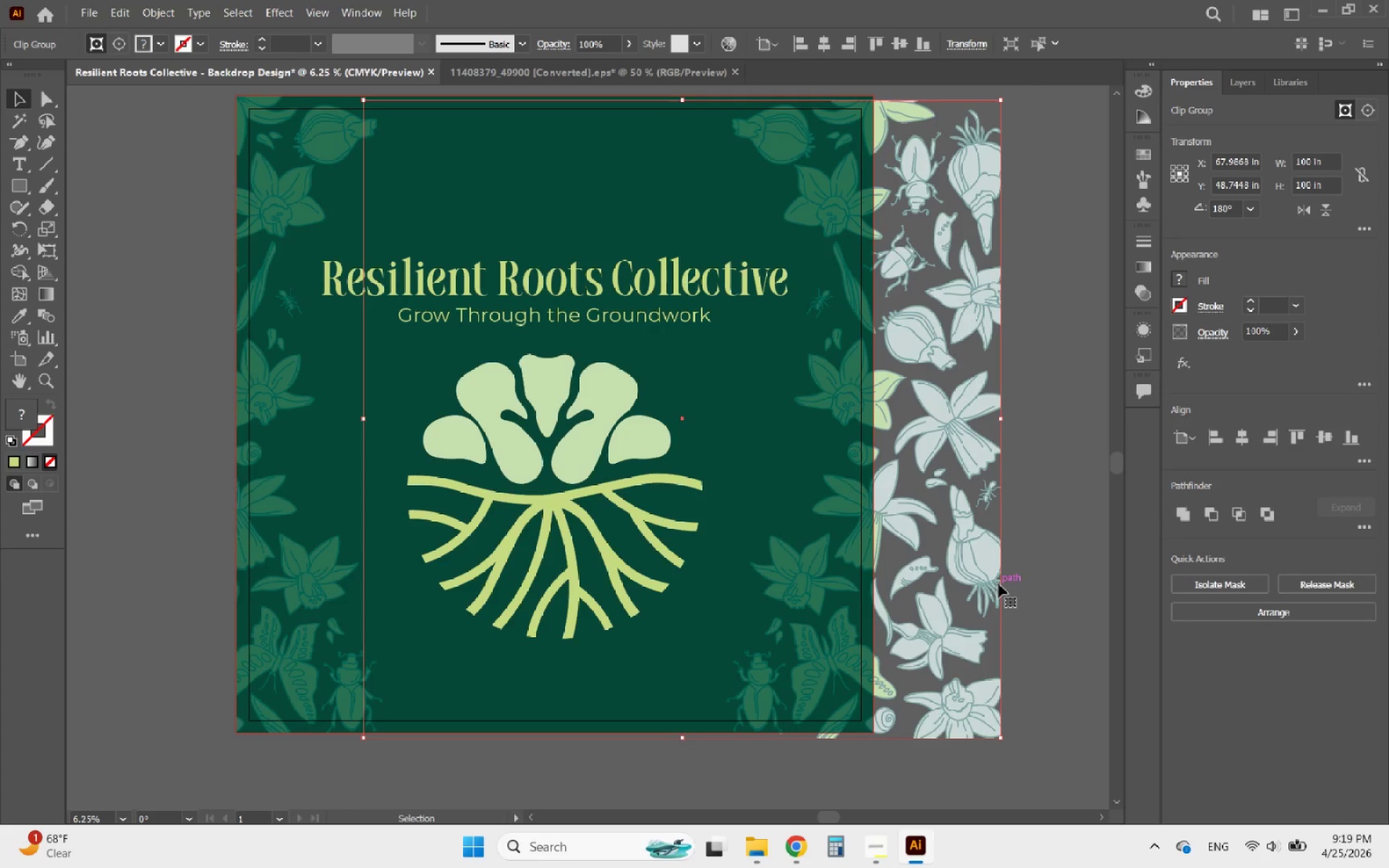 
double_click([998, 584])
 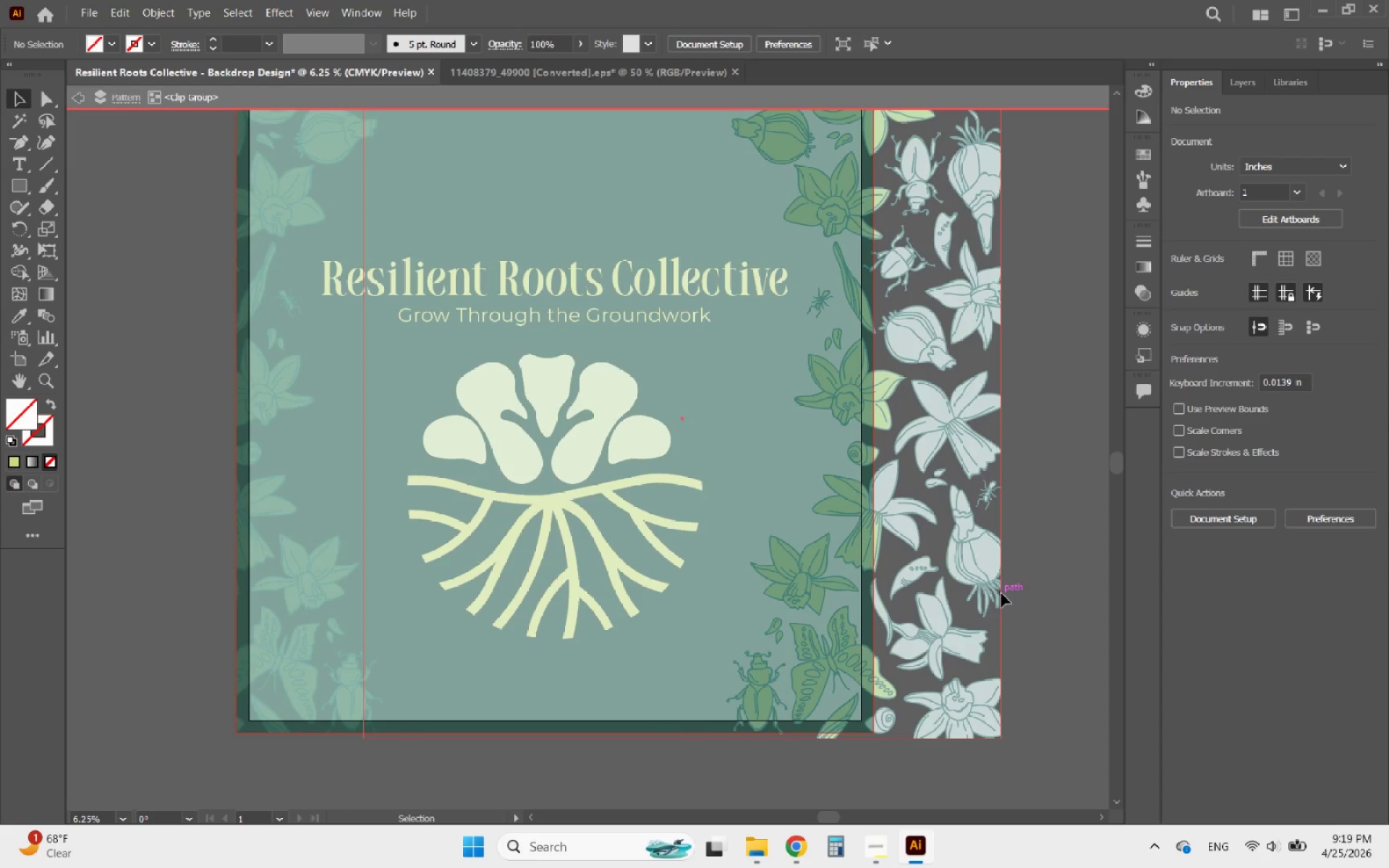 
double_click([1001, 593])
 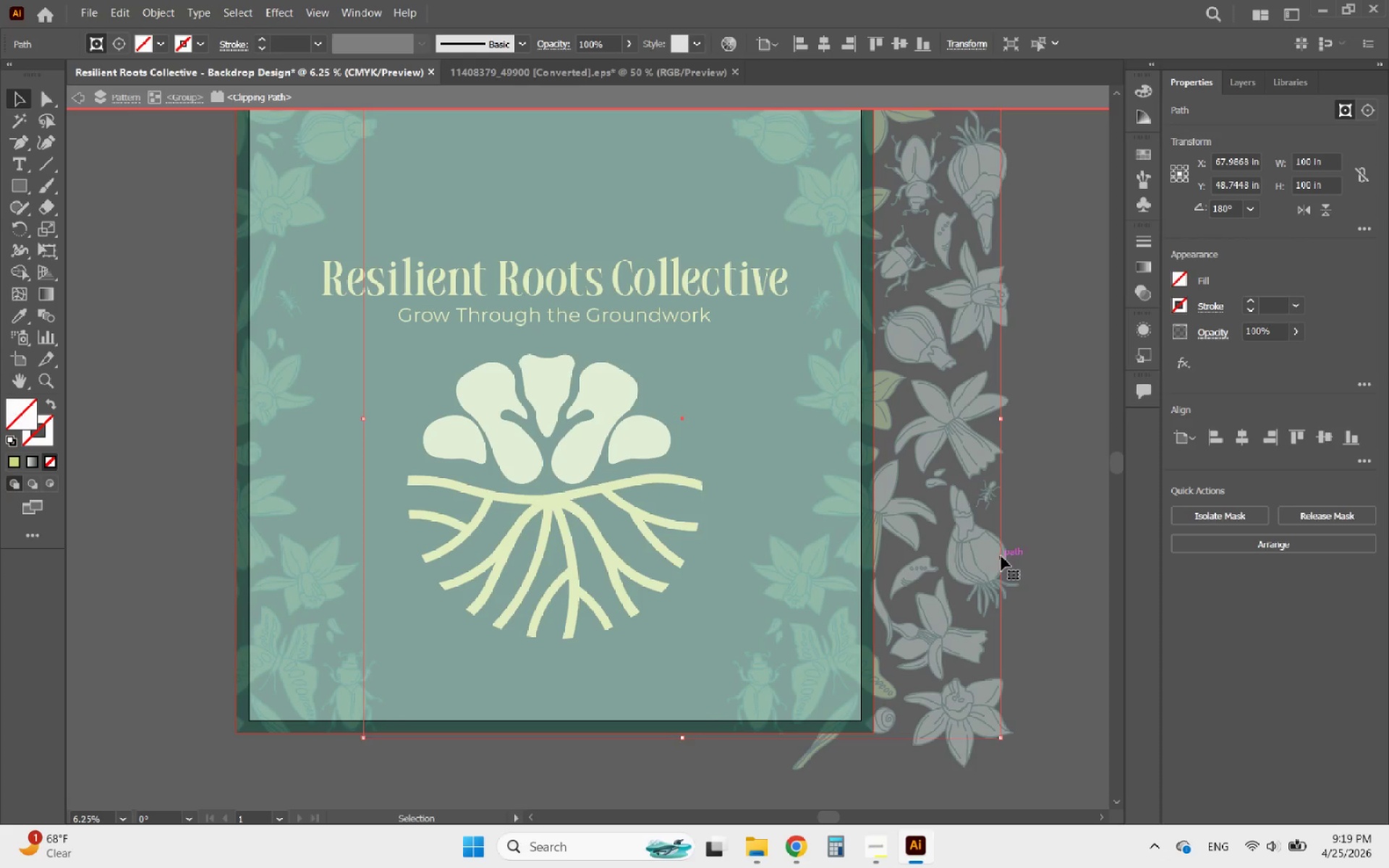 
left_click([1001, 551])
 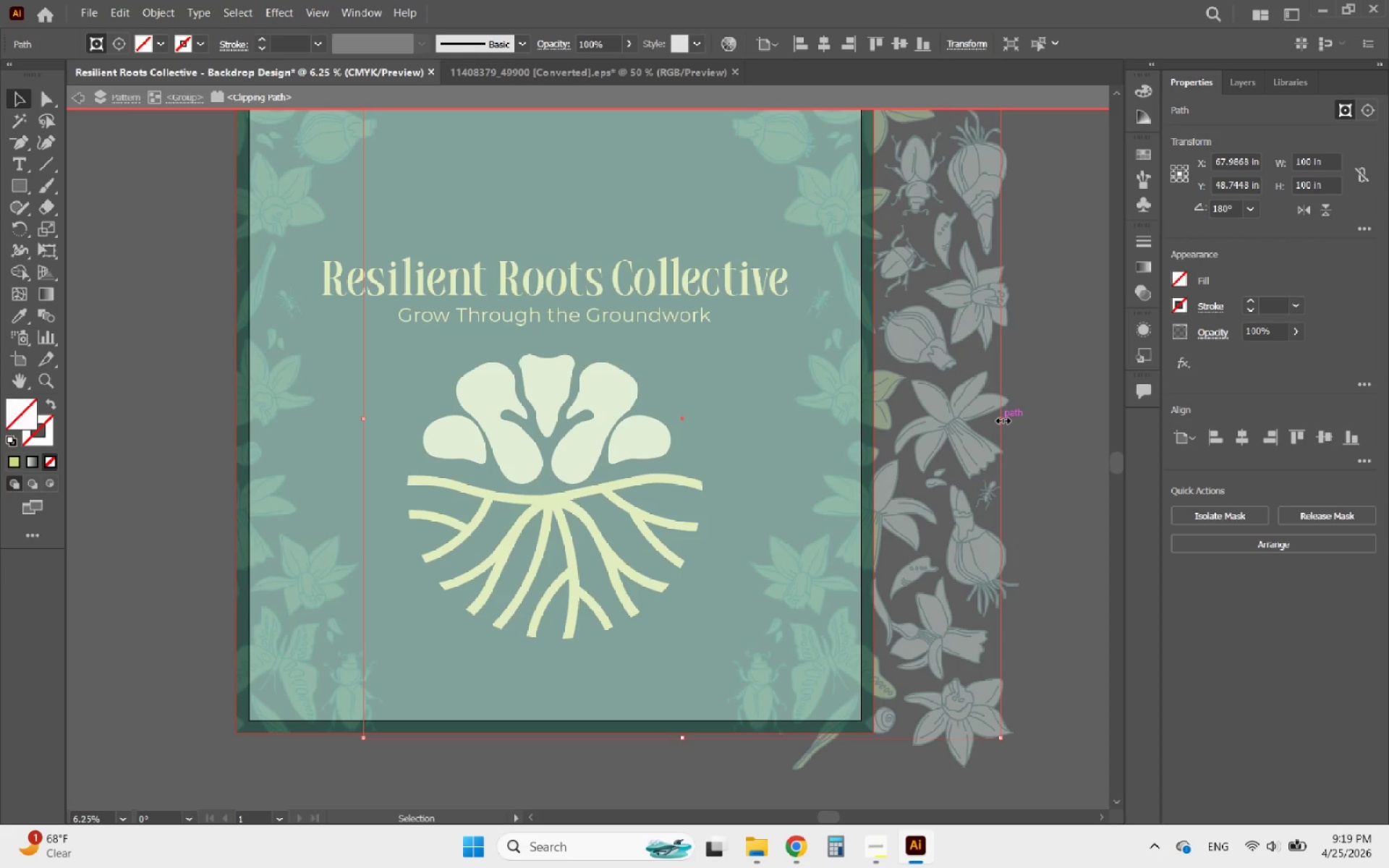 
left_click_drag(start_coordinate=[1001, 419], to_coordinate=[872, 423])
 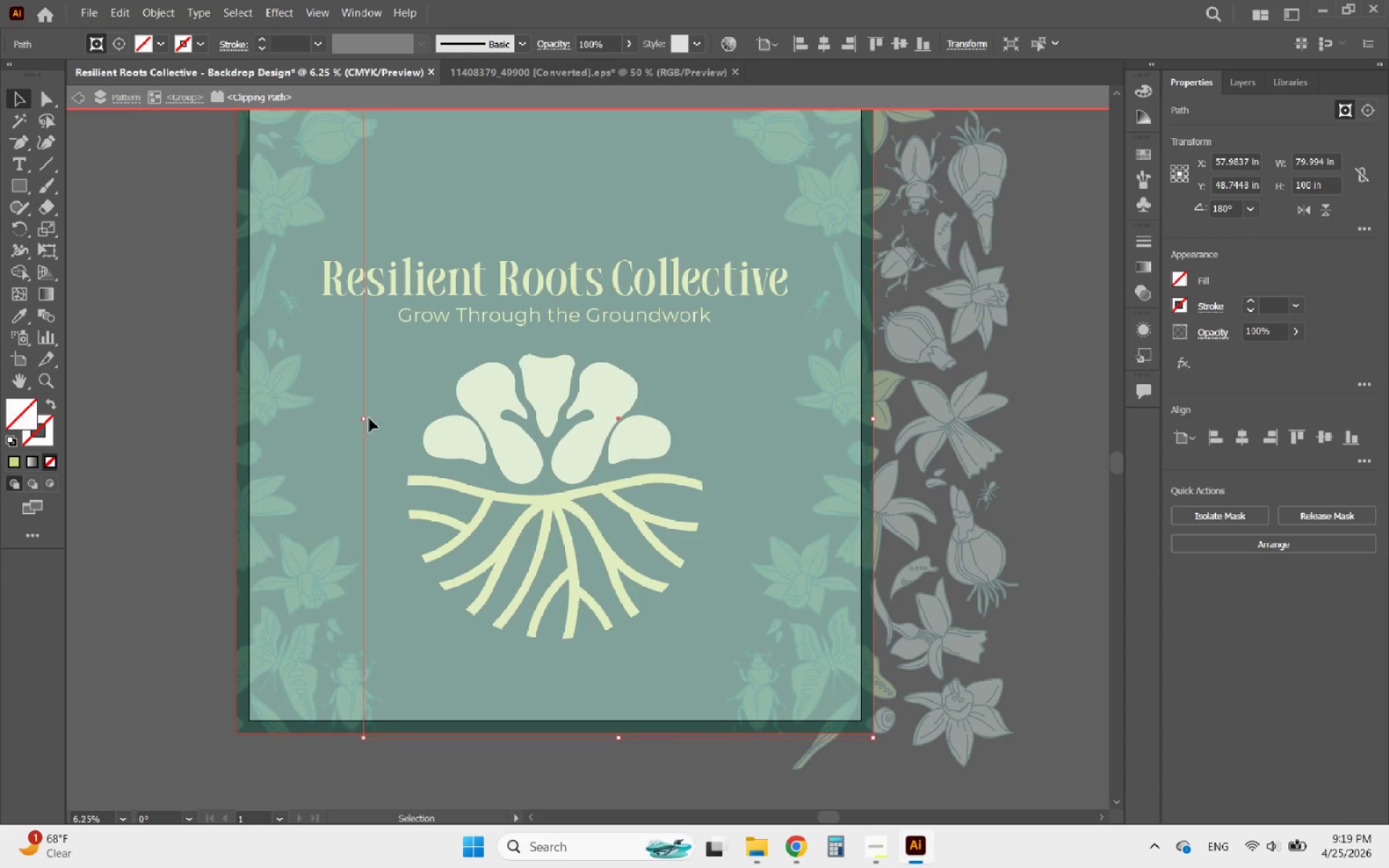 
left_click_drag(start_coordinate=[365, 420], to_coordinate=[702, 473])
 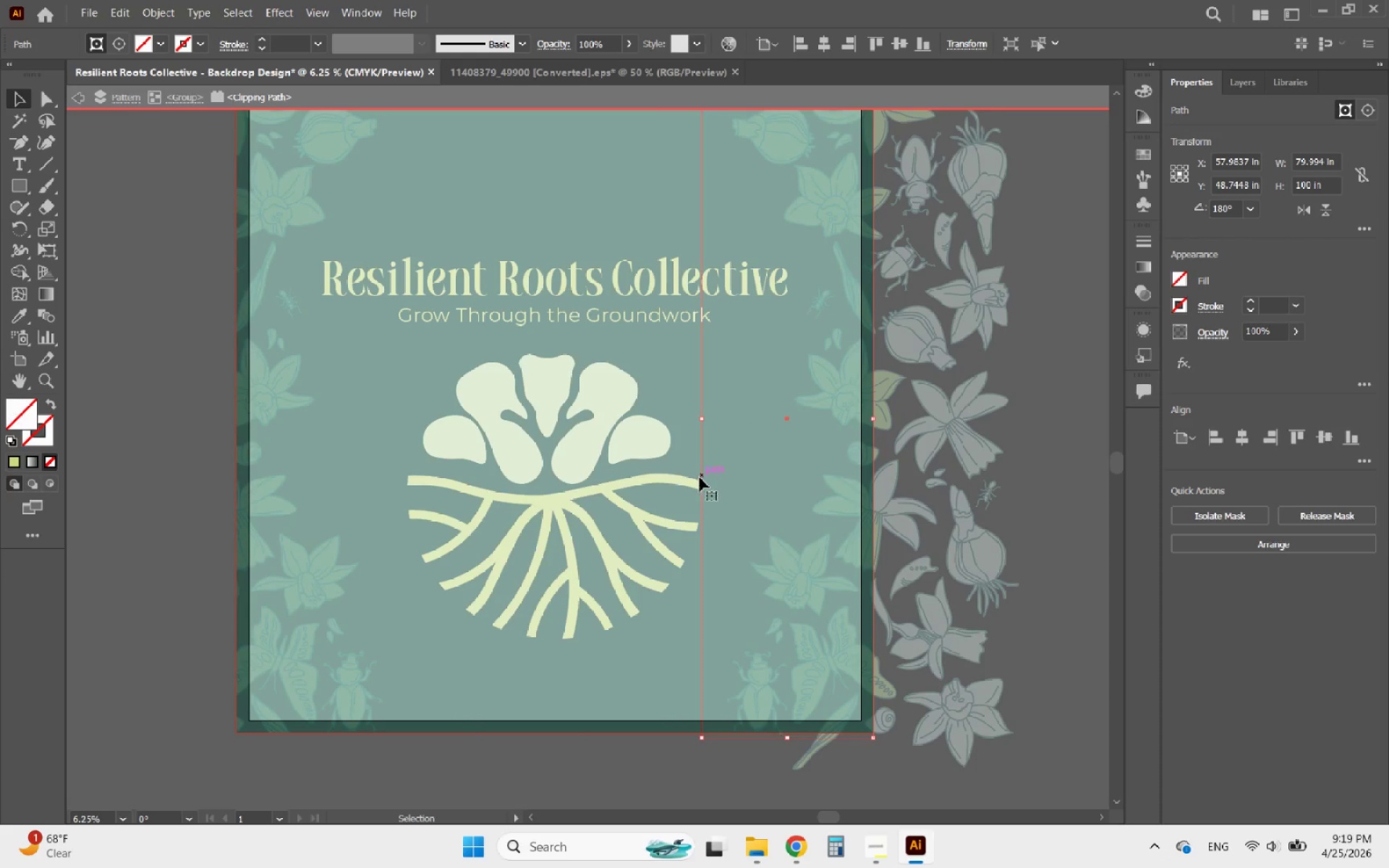 
hold_key(key=AltLeft, duration=1.33)
scroll: coordinate [655, 555], scroll_direction: down, amount: 1.0
 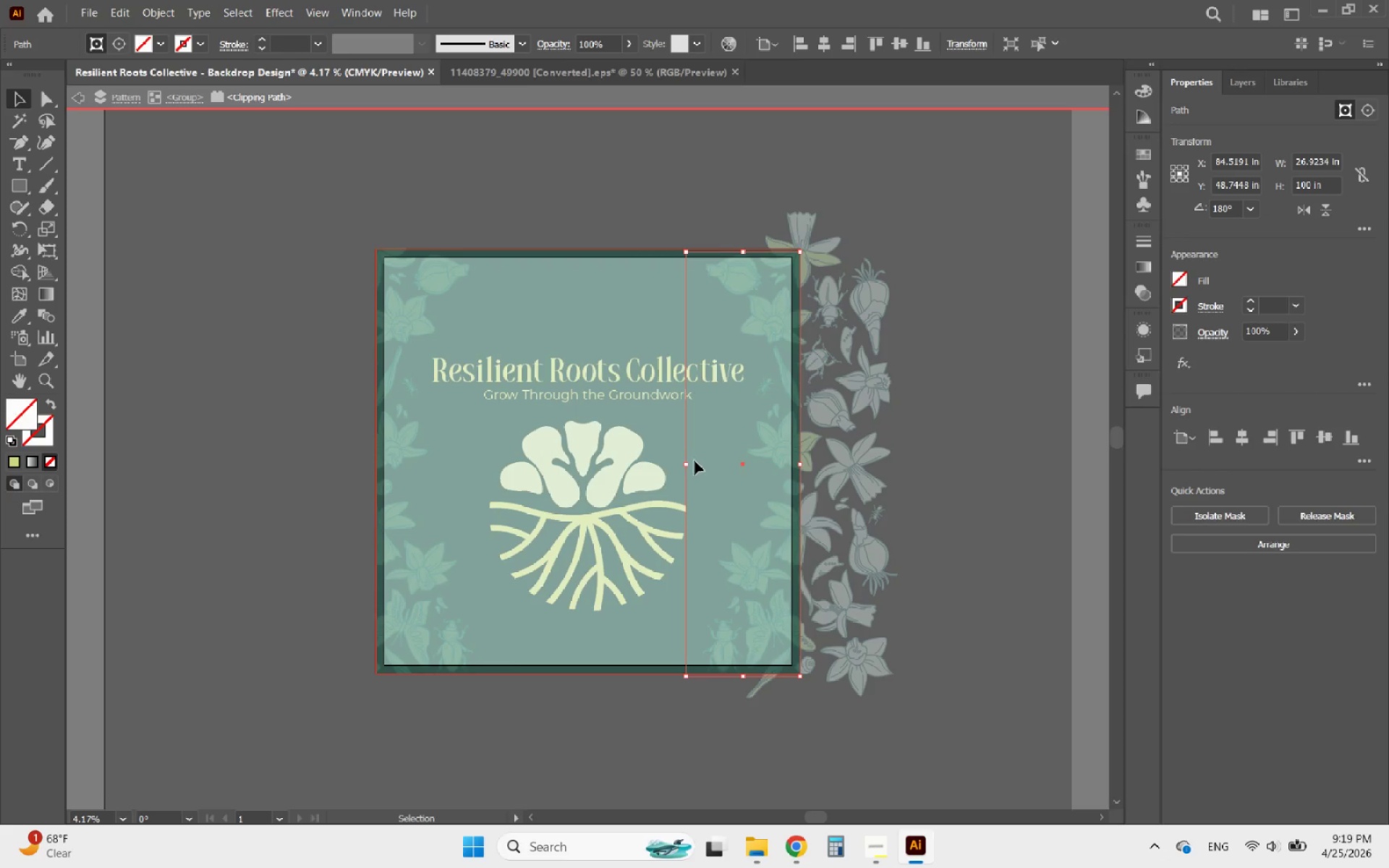 
left_click_drag(start_coordinate=[686, 461], to_coordinate=[697, 462])
 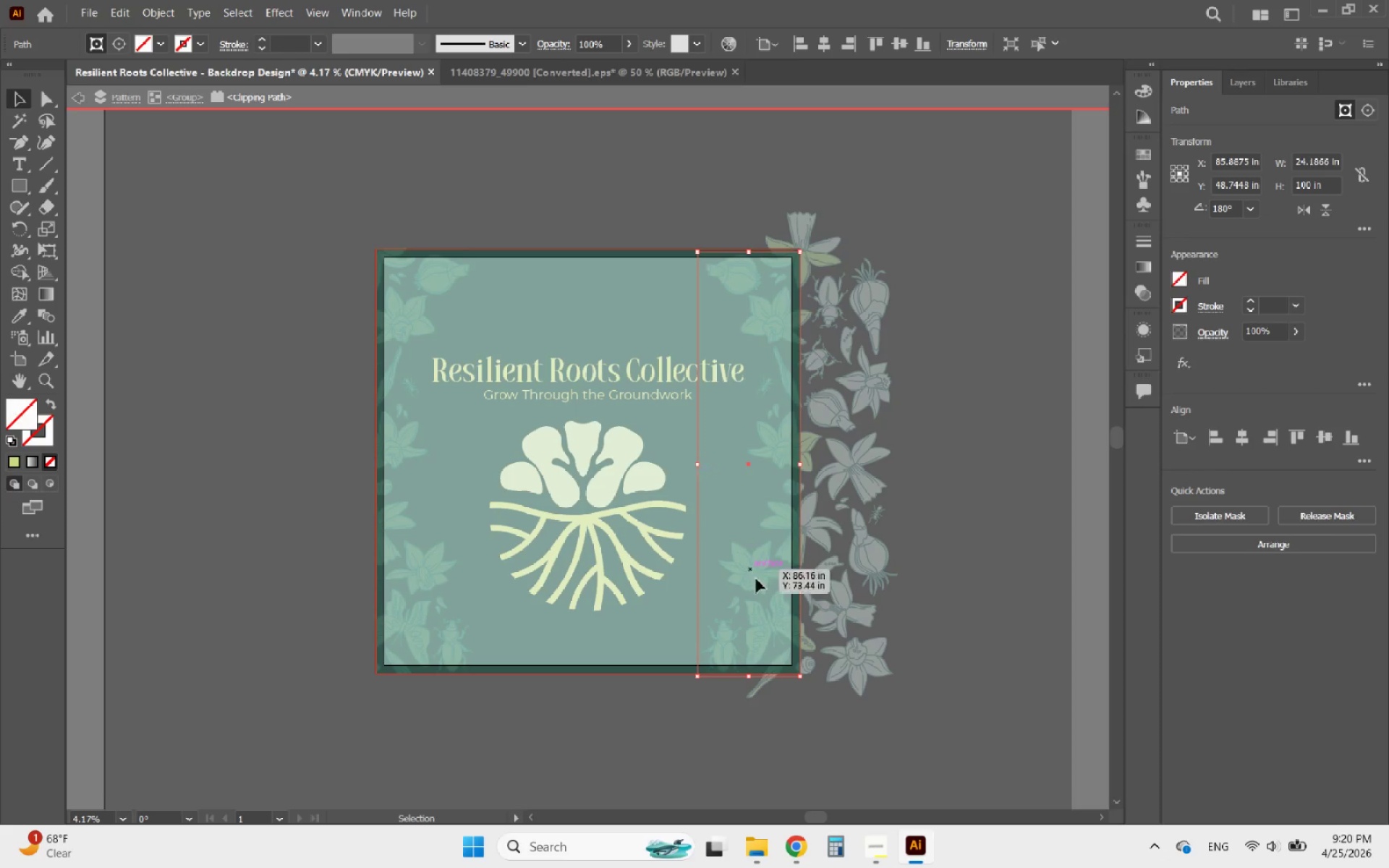 
hold_key(key=AltLeft, duration=1.06)
scroll: coordinate [721, 660], scroll_direction: up, amount: 2.0
 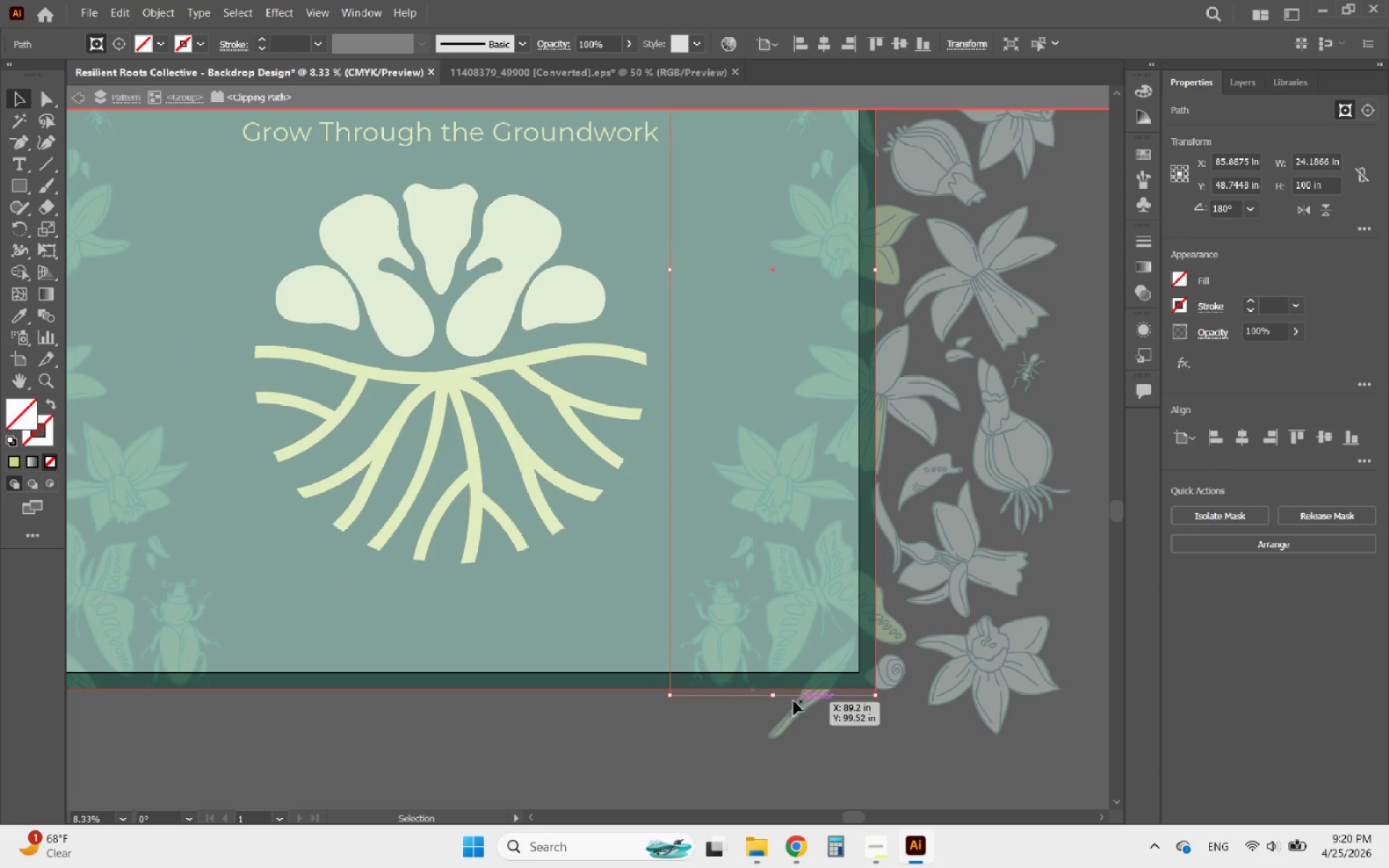 
left_click_drag(start_coordinate=[776, 696], to_coordinate=[798, 689])
 